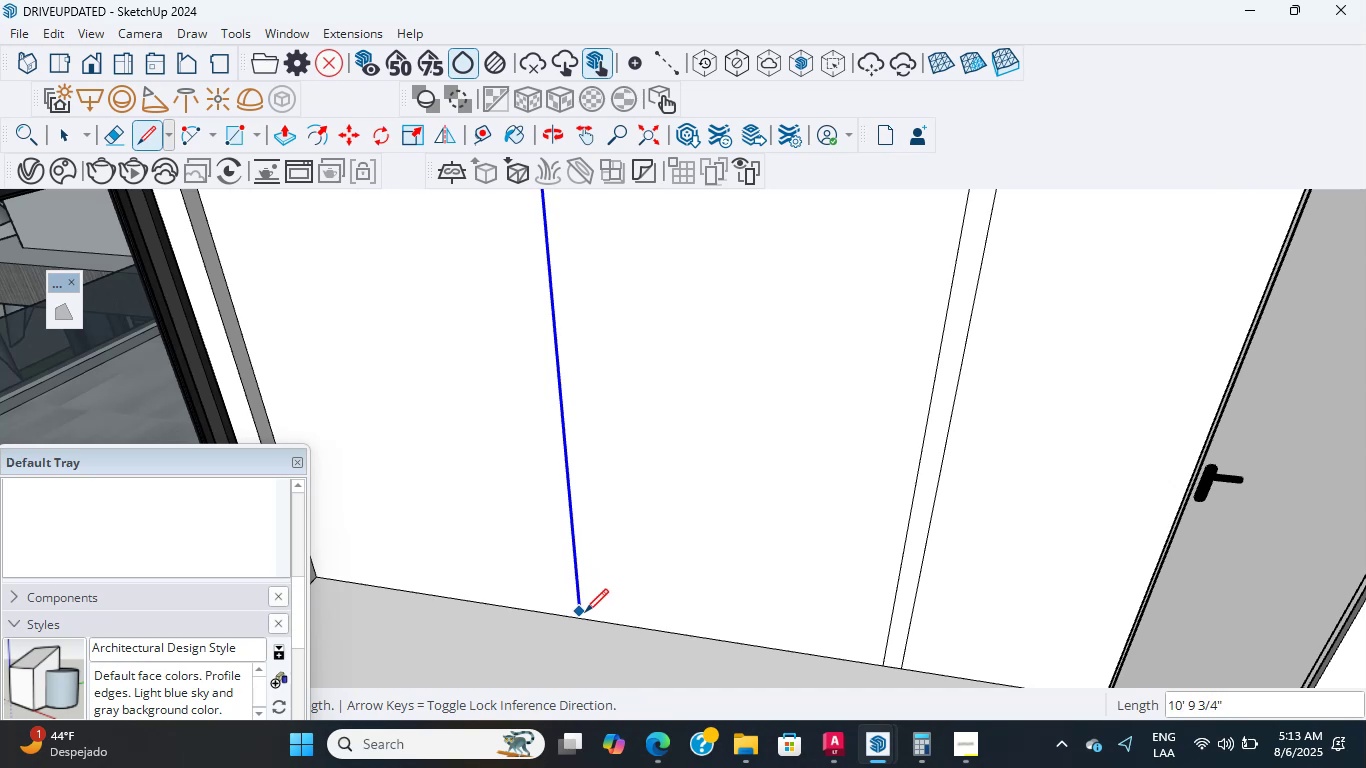 
left_click([585, 618])
 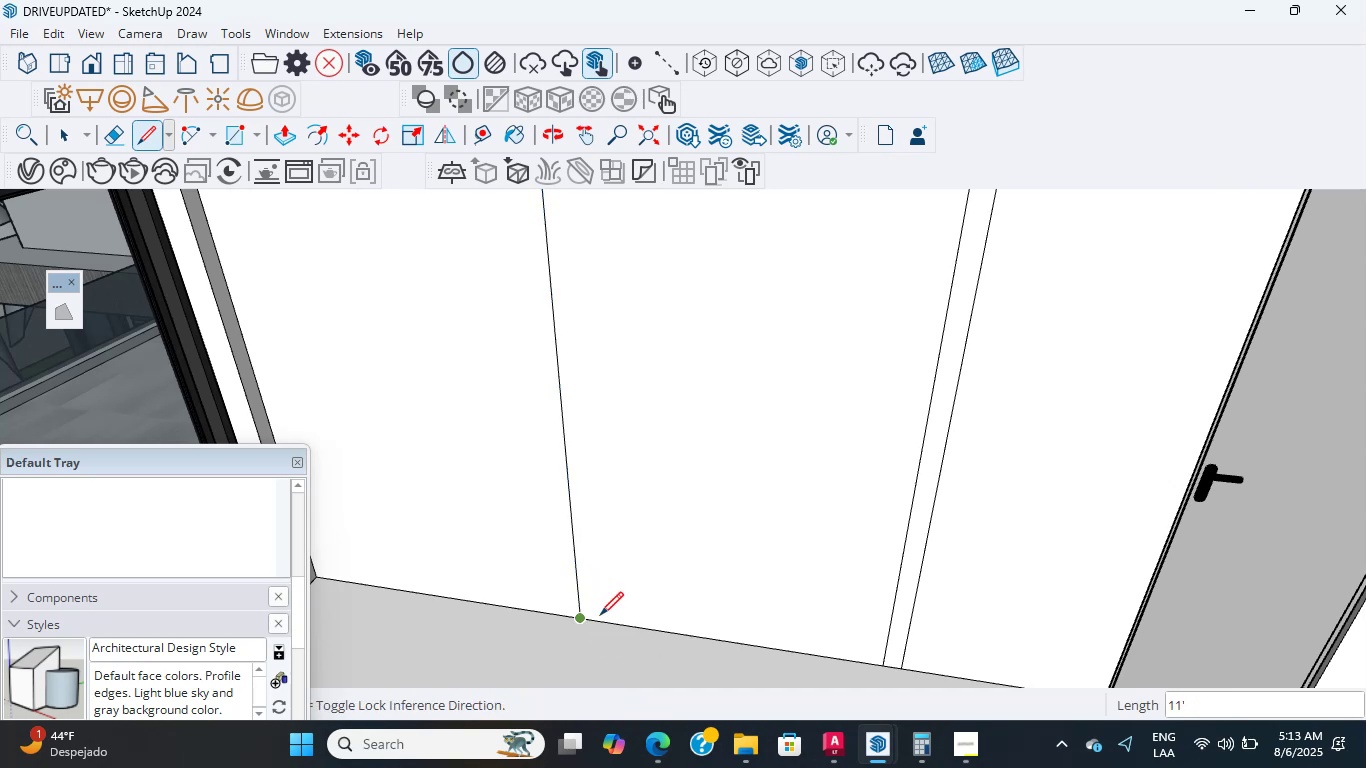 
scroll: coordinate [643, 455], scroll_direction: down, amount: 11.0
 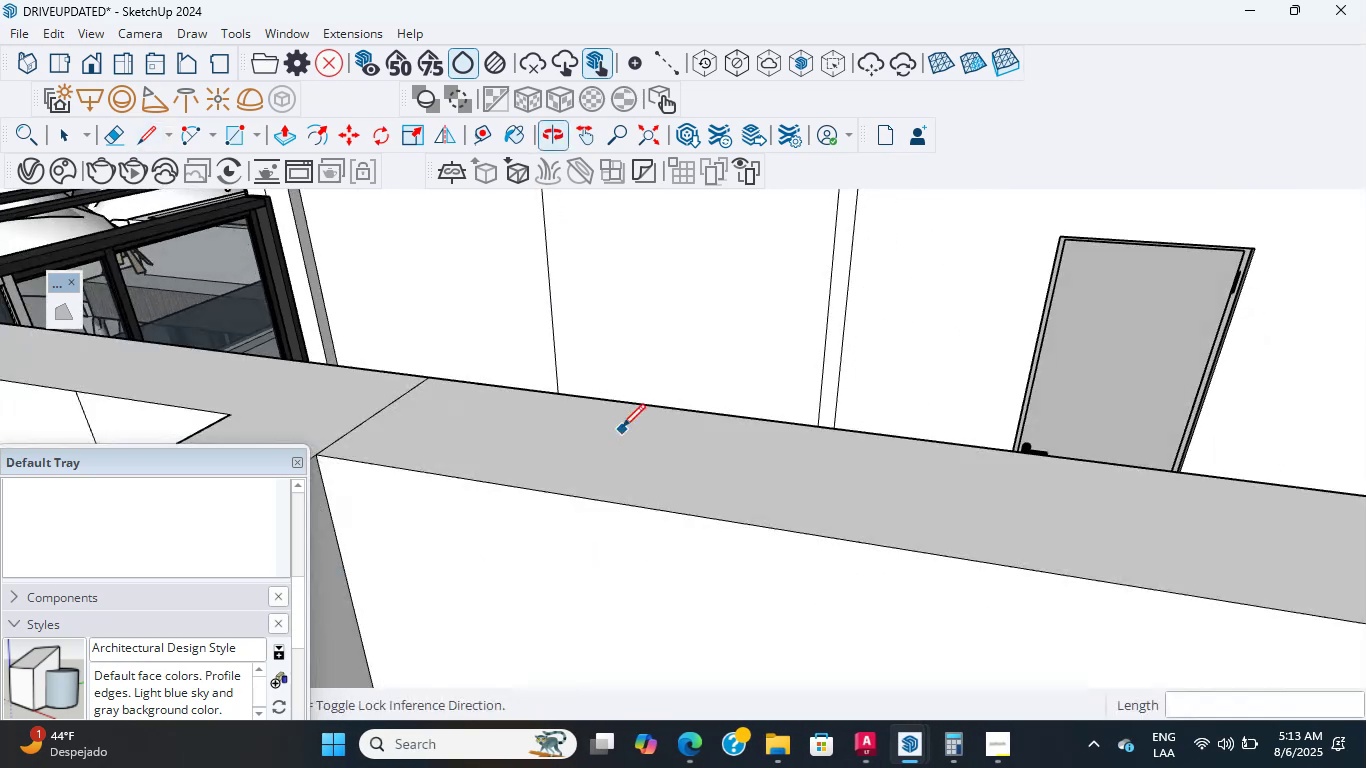 
key(Shift+ShiftLeft)
 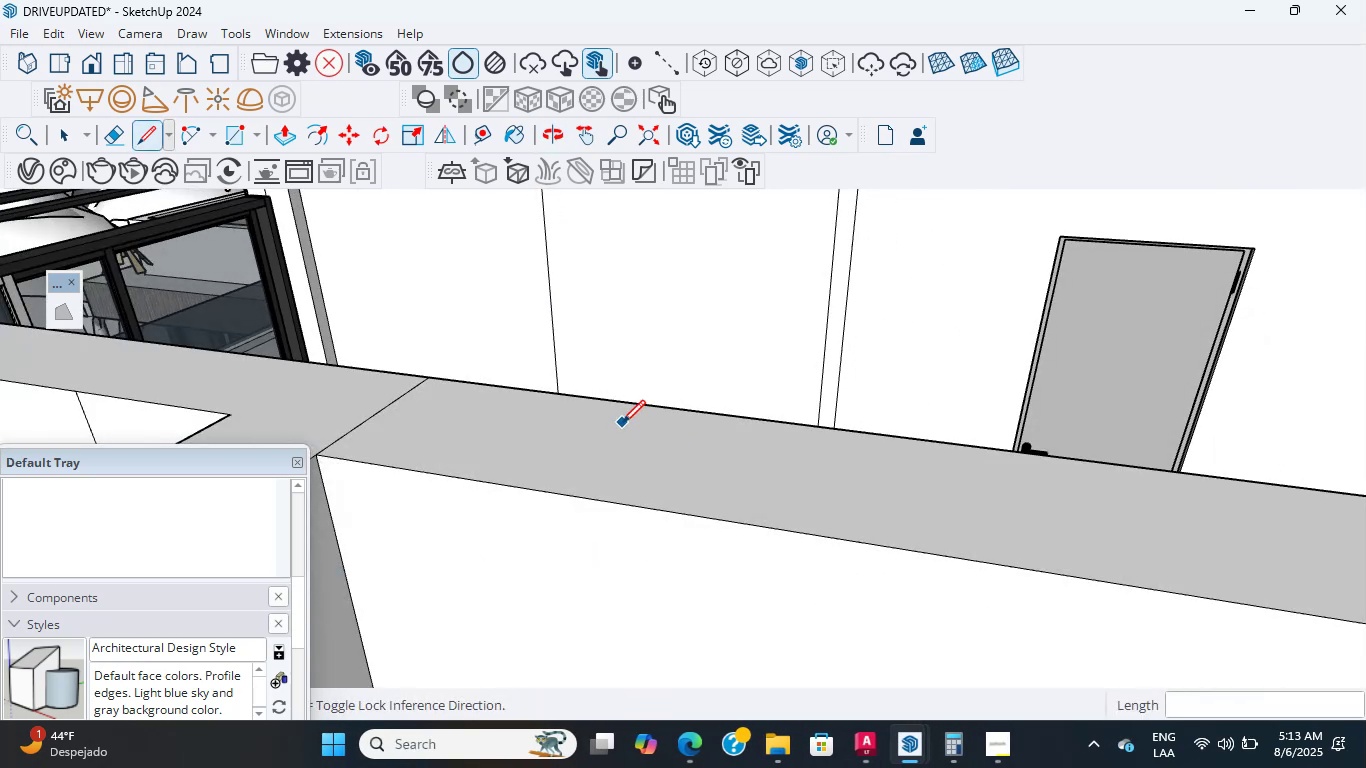 
hold_key(key=ShiftLeft, duration=0.48)
 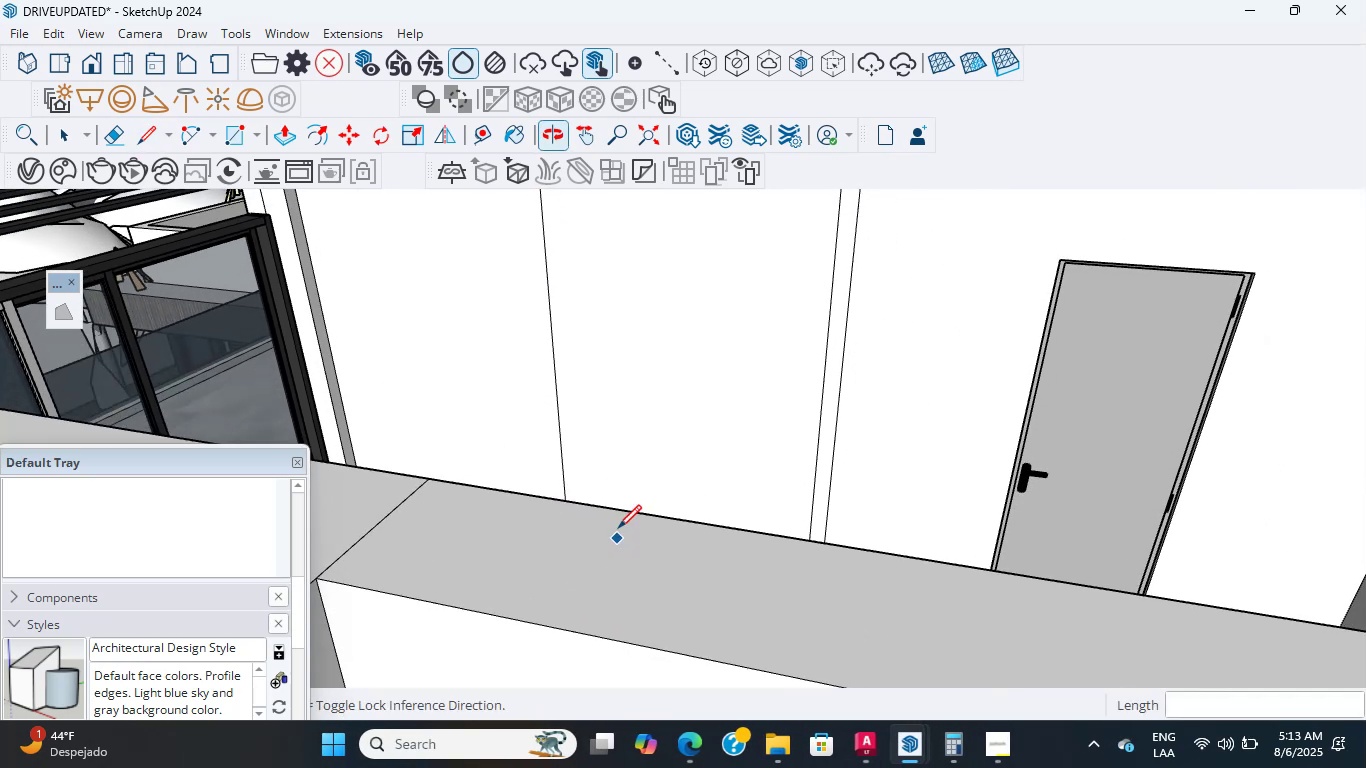 
key(Control+ControlLeft)
 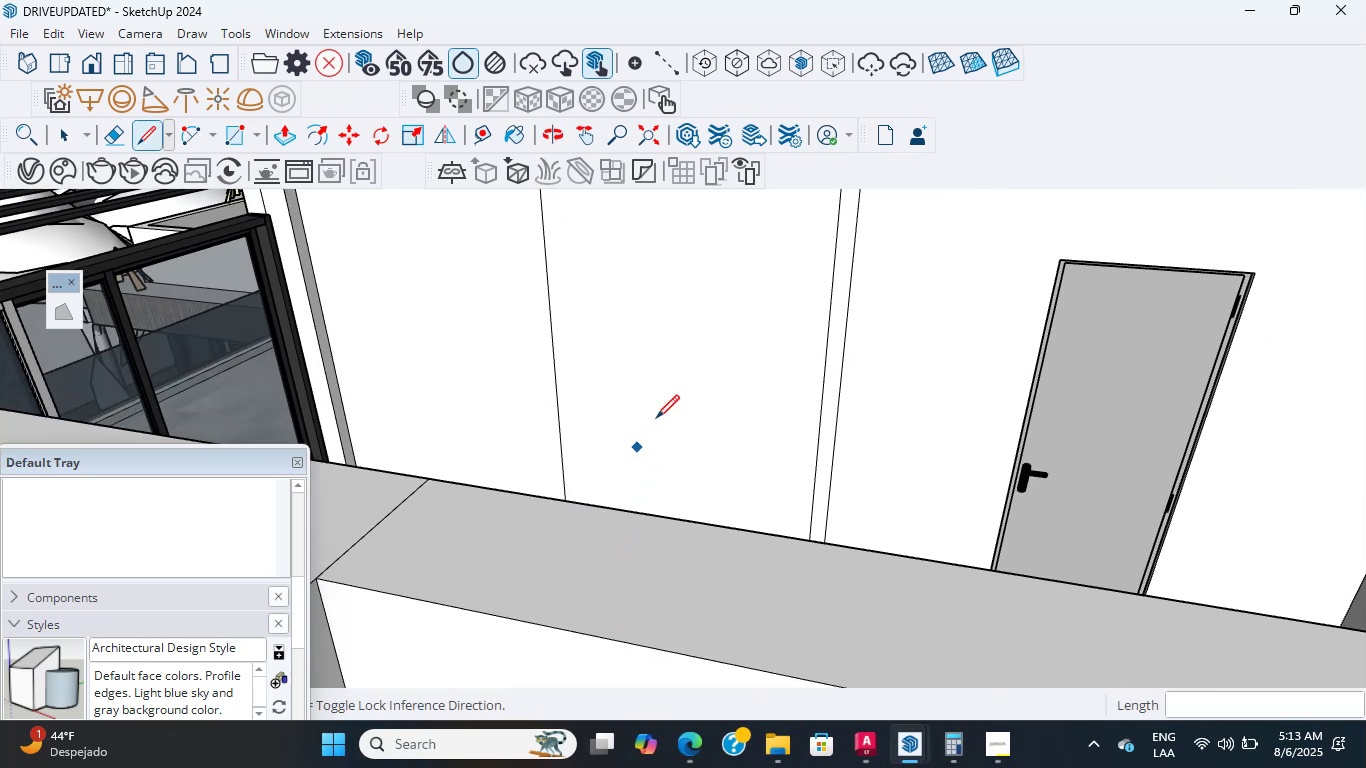 
key(Control+ControlLeft)
 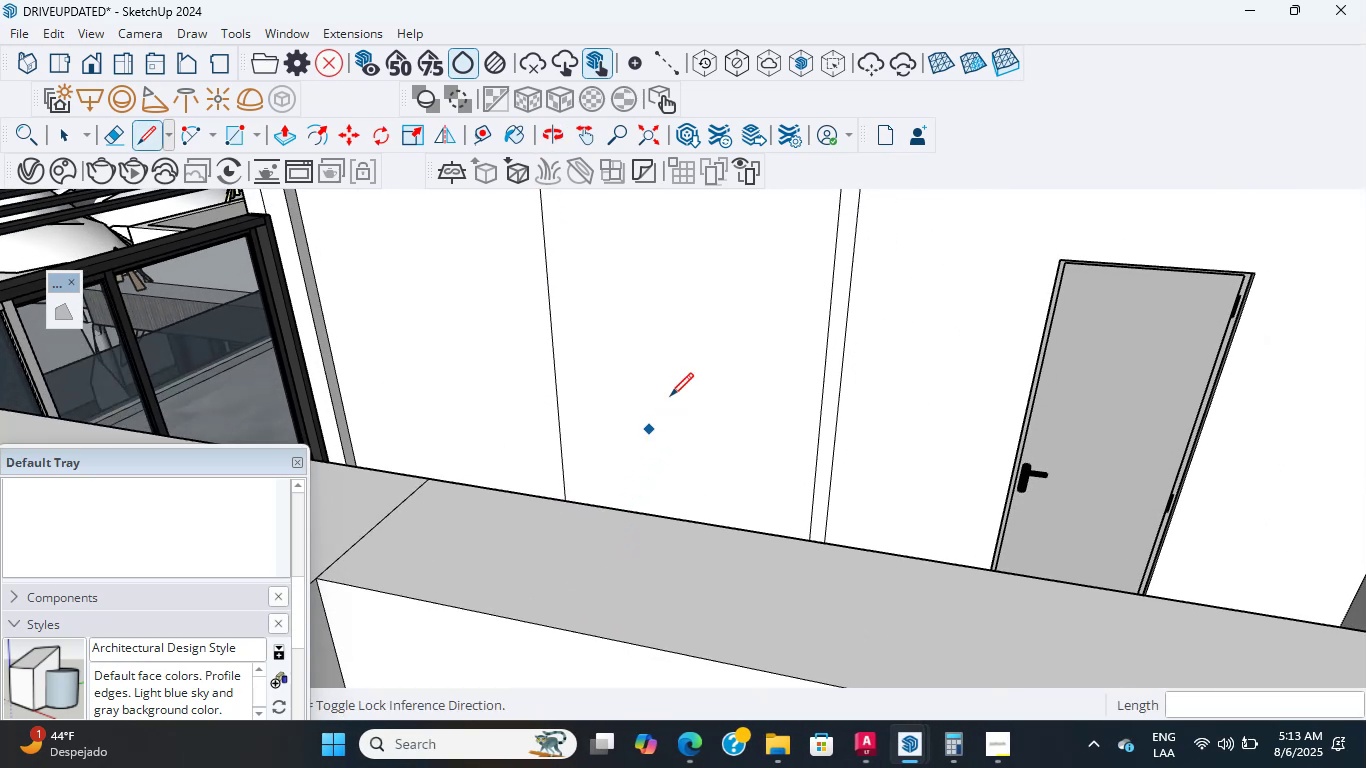 
scroll: coordinate [679, 380], scroll_direction: down, amount: 3.0
 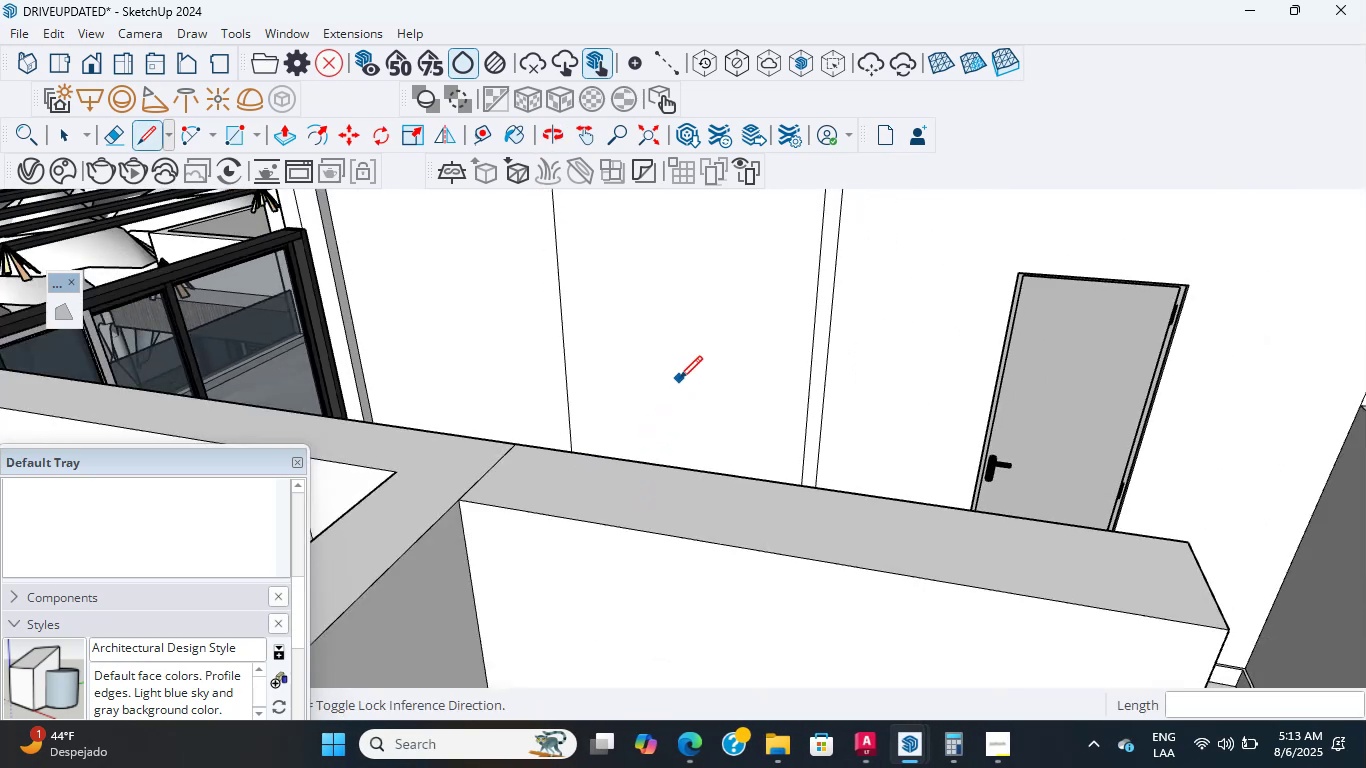 
hold_key(key=ShiftLeft, duration=0.6)
 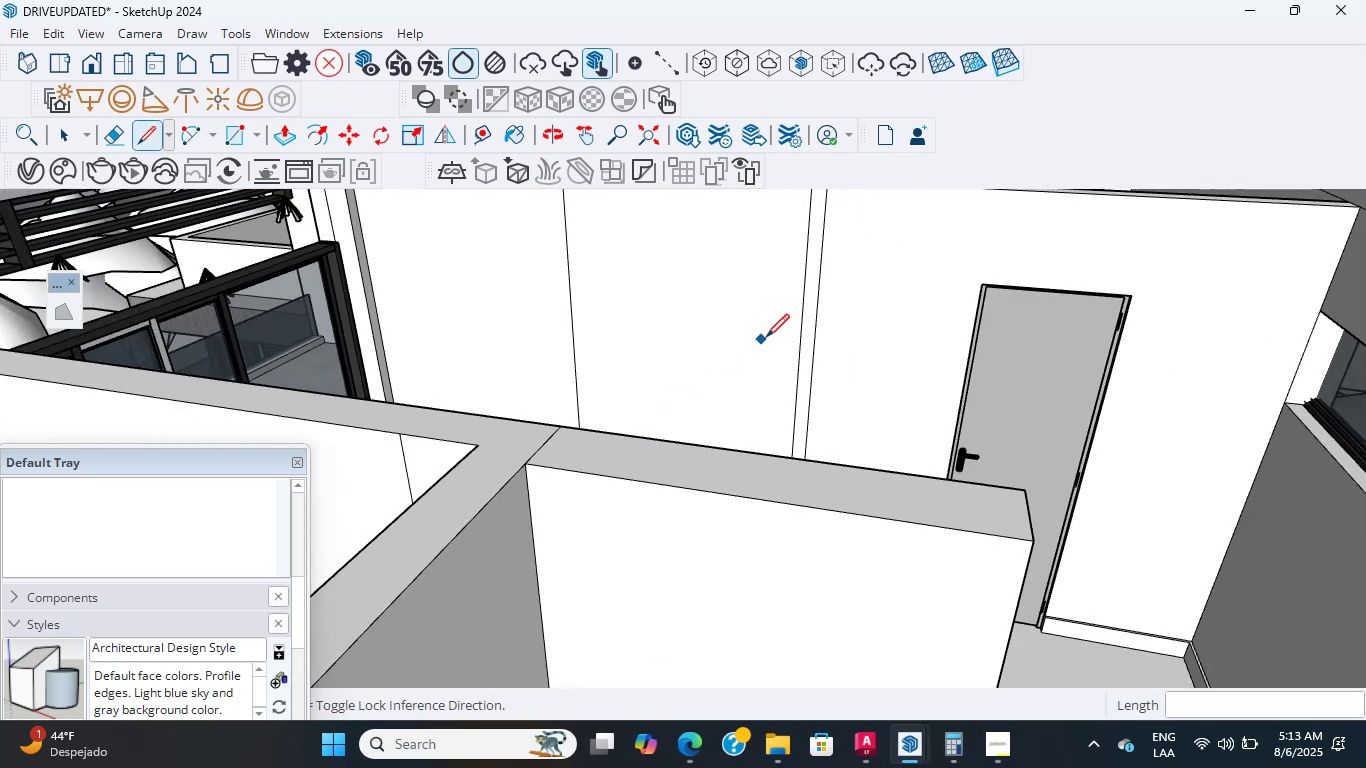 
scroll: coordinate [794, 470], scroll_direction: up, amount: 5.0
 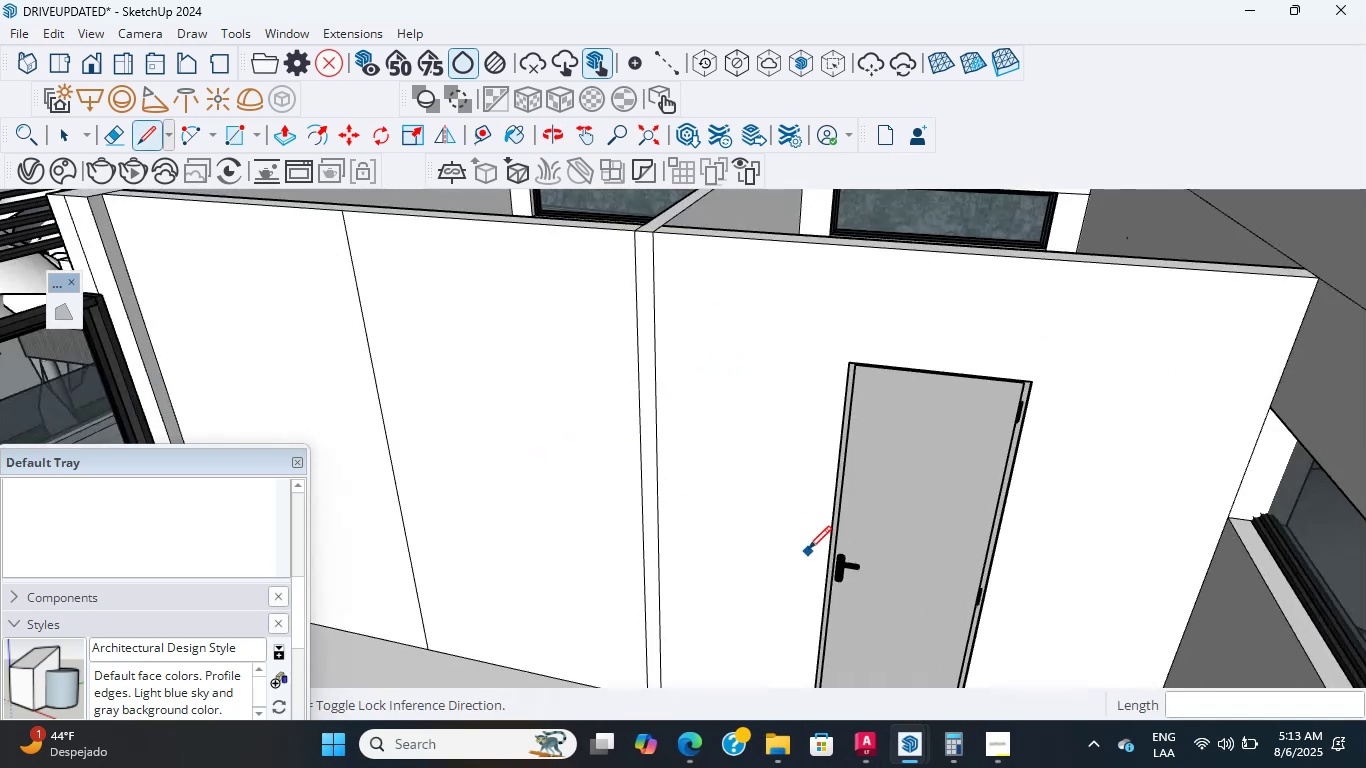 
hold_key(key=ShiftLeft, duration=10.6)
scroll: coordinate [822, 378], scroll_direction: up, amount: 4.0
 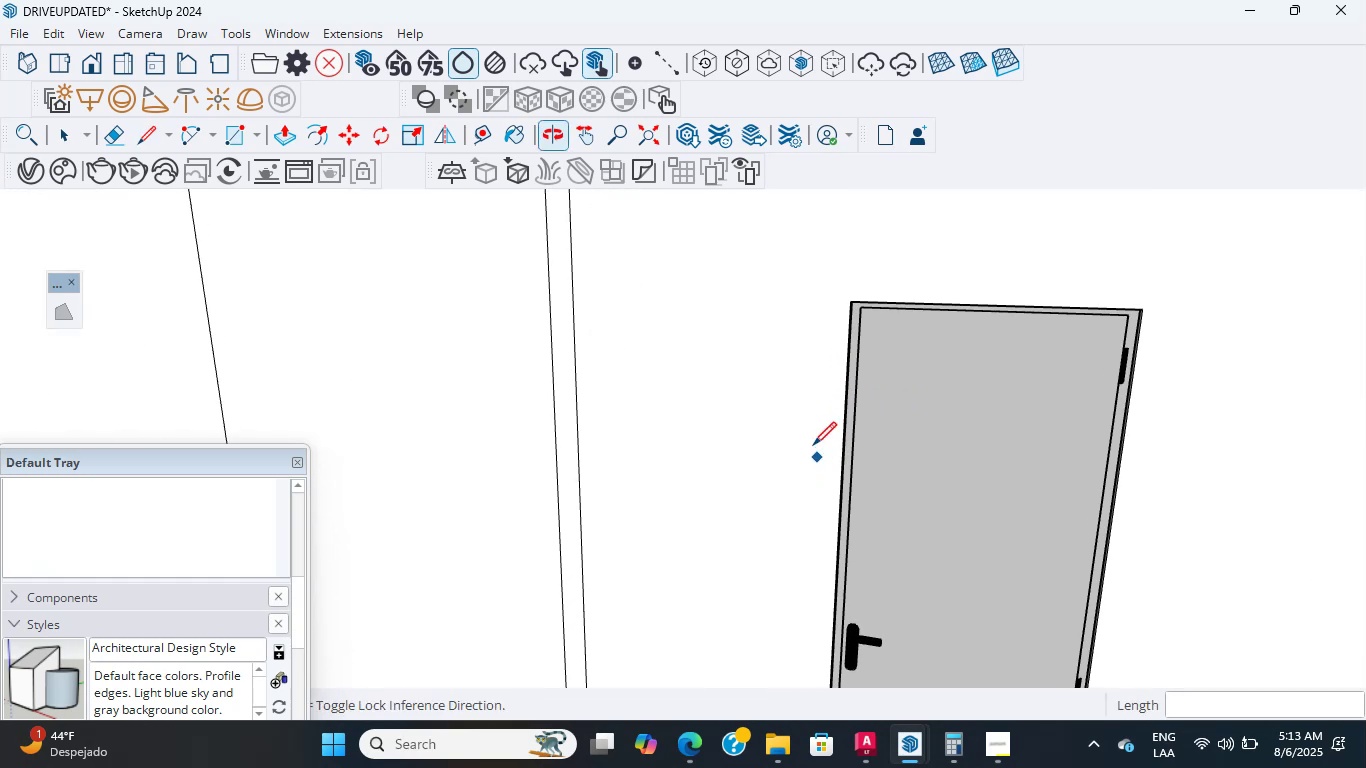 
scroll: coordinate [851, 355], scroll_direction: down, amount: 9.0
 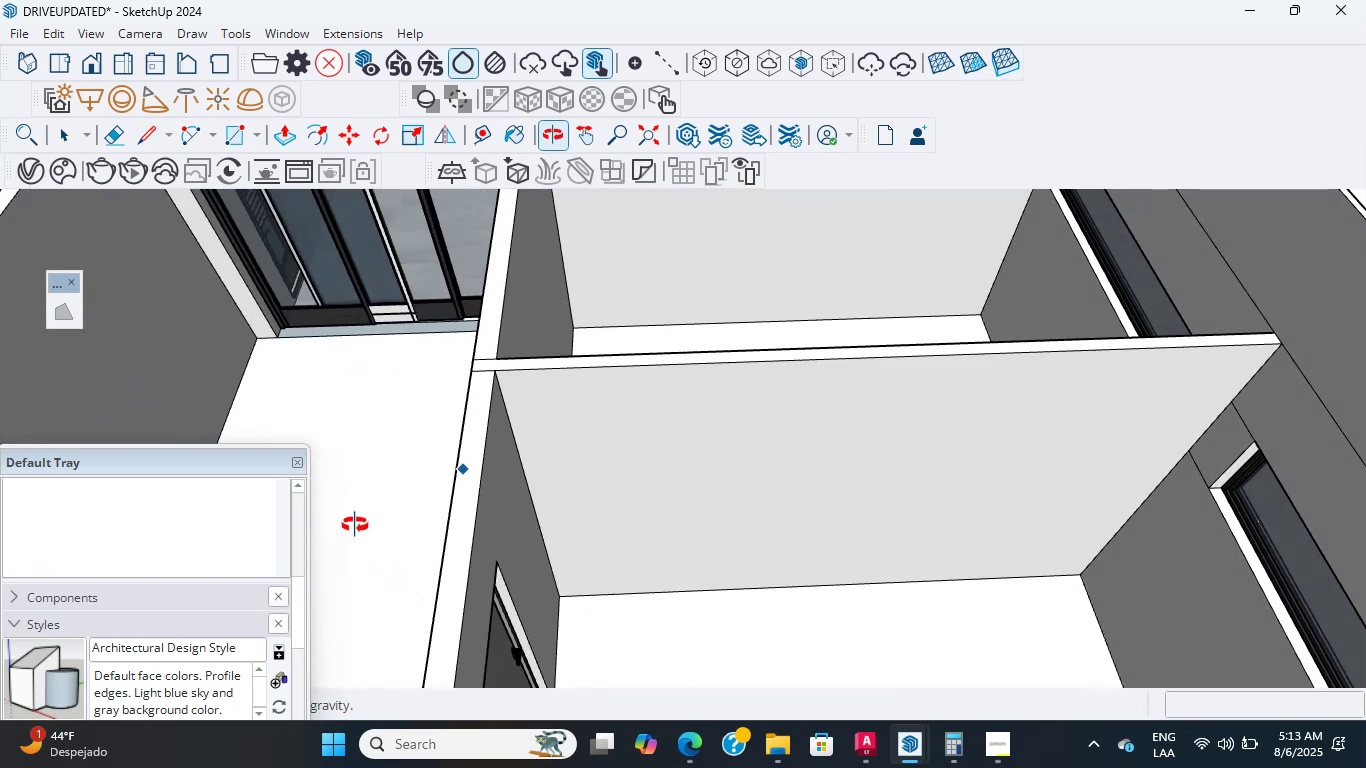 
hold_key(key=ShiftLeft, duration=1.52)
 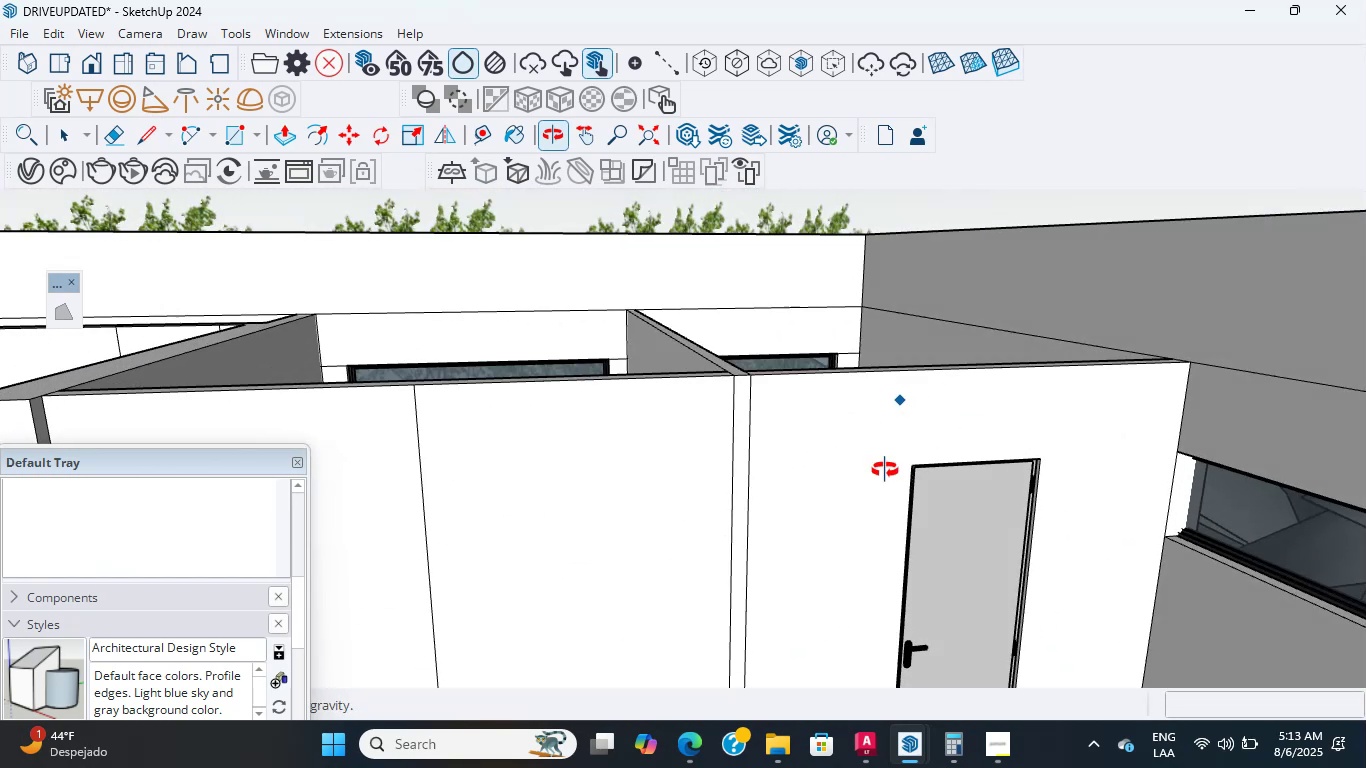 
hold_key(key=ShiftLeft, duration=1.84)
scroll: coordinate [886, 535], scroll_direction: up, amount: 8.0
 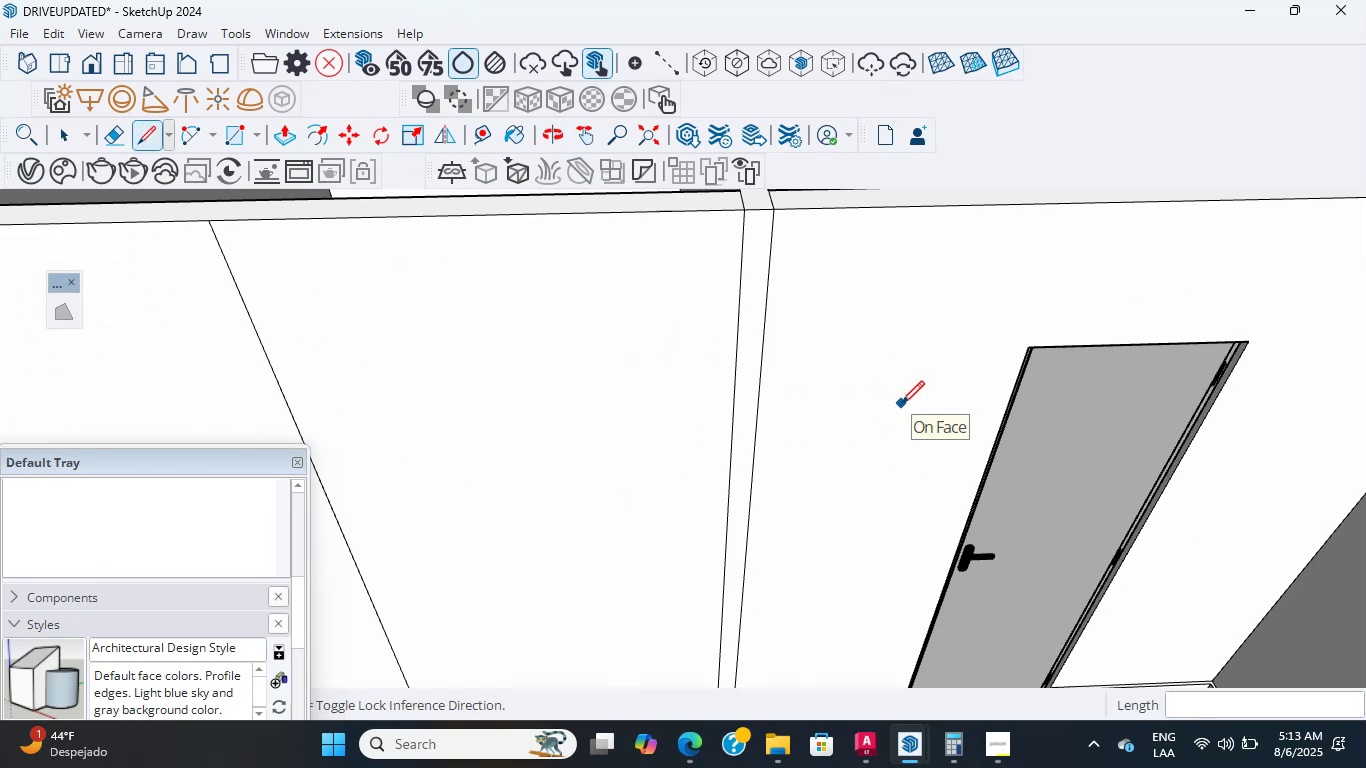 
mouse_move([815, 379])
 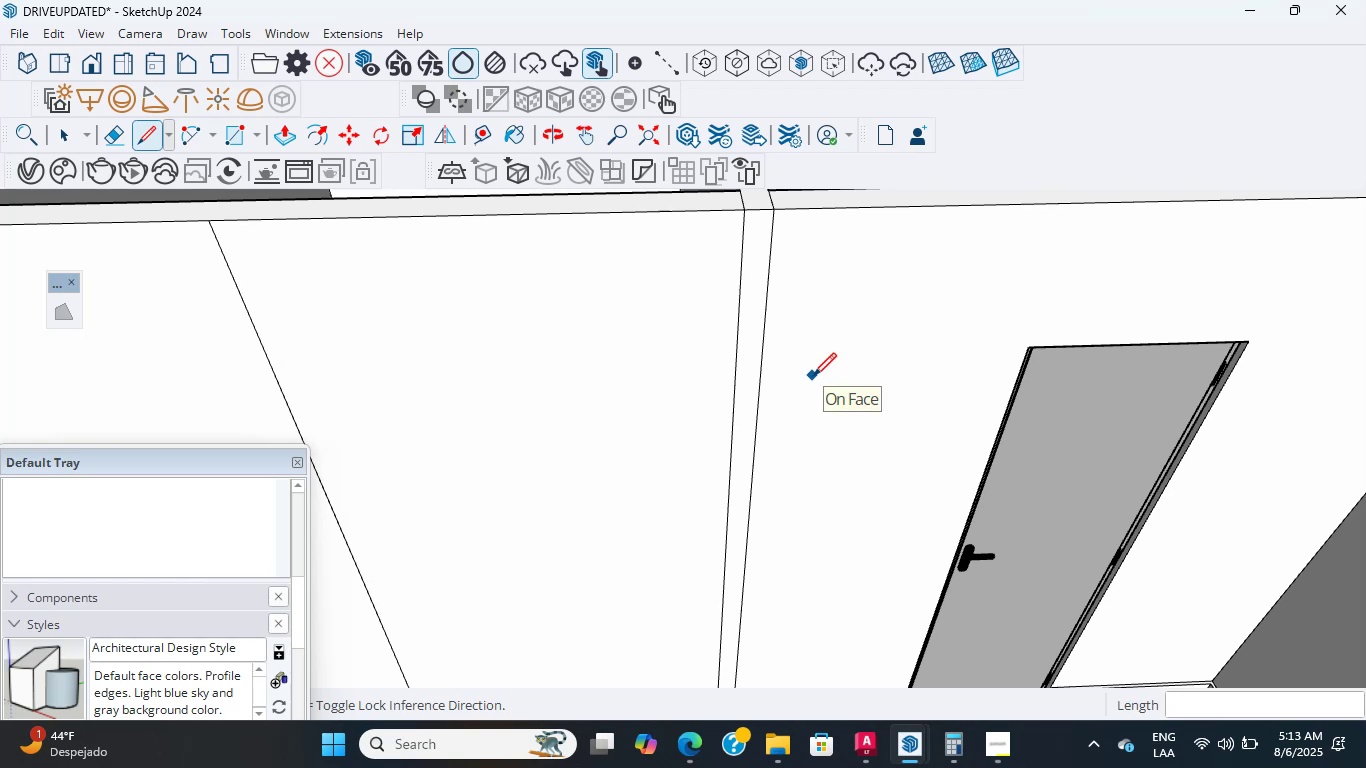 
scroll: coordinate [813, 376], scroll_direction: up, amount: 2.0
 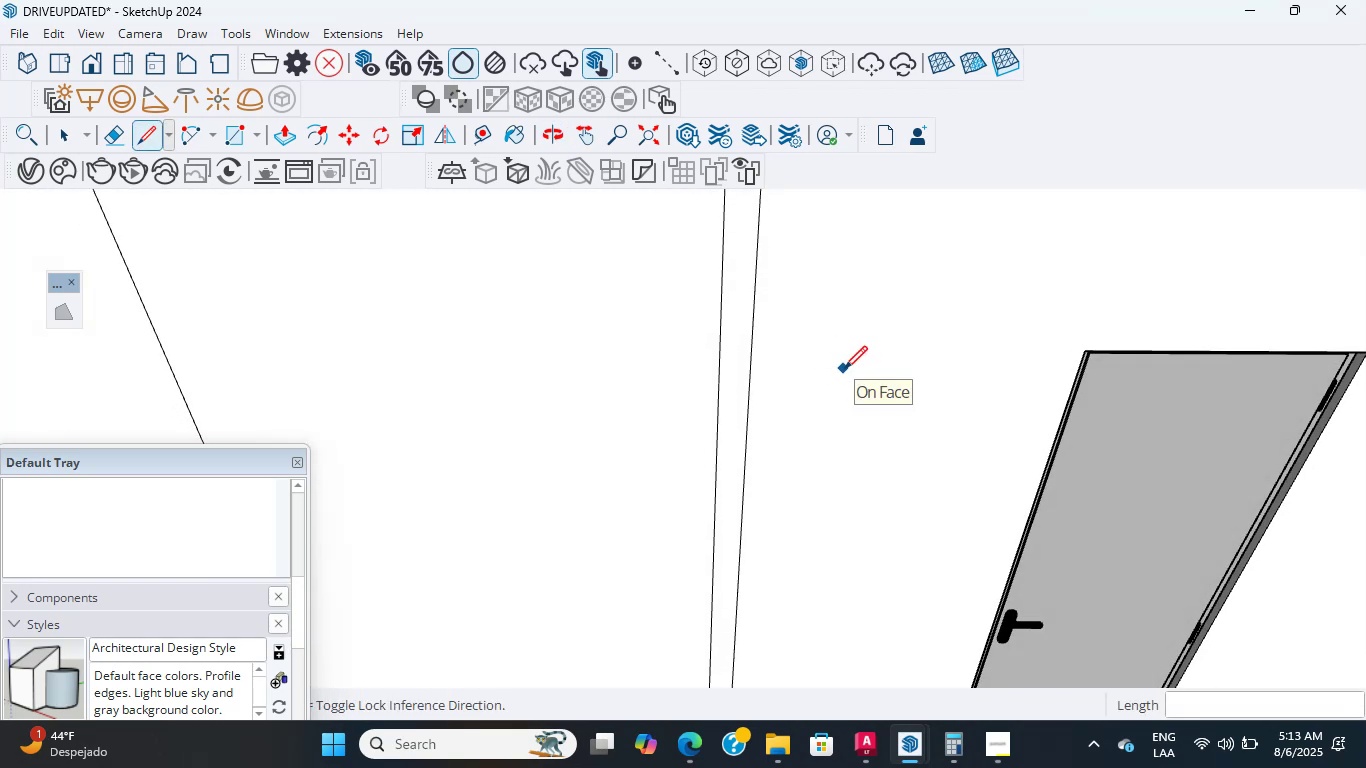 
wait(12.83)
 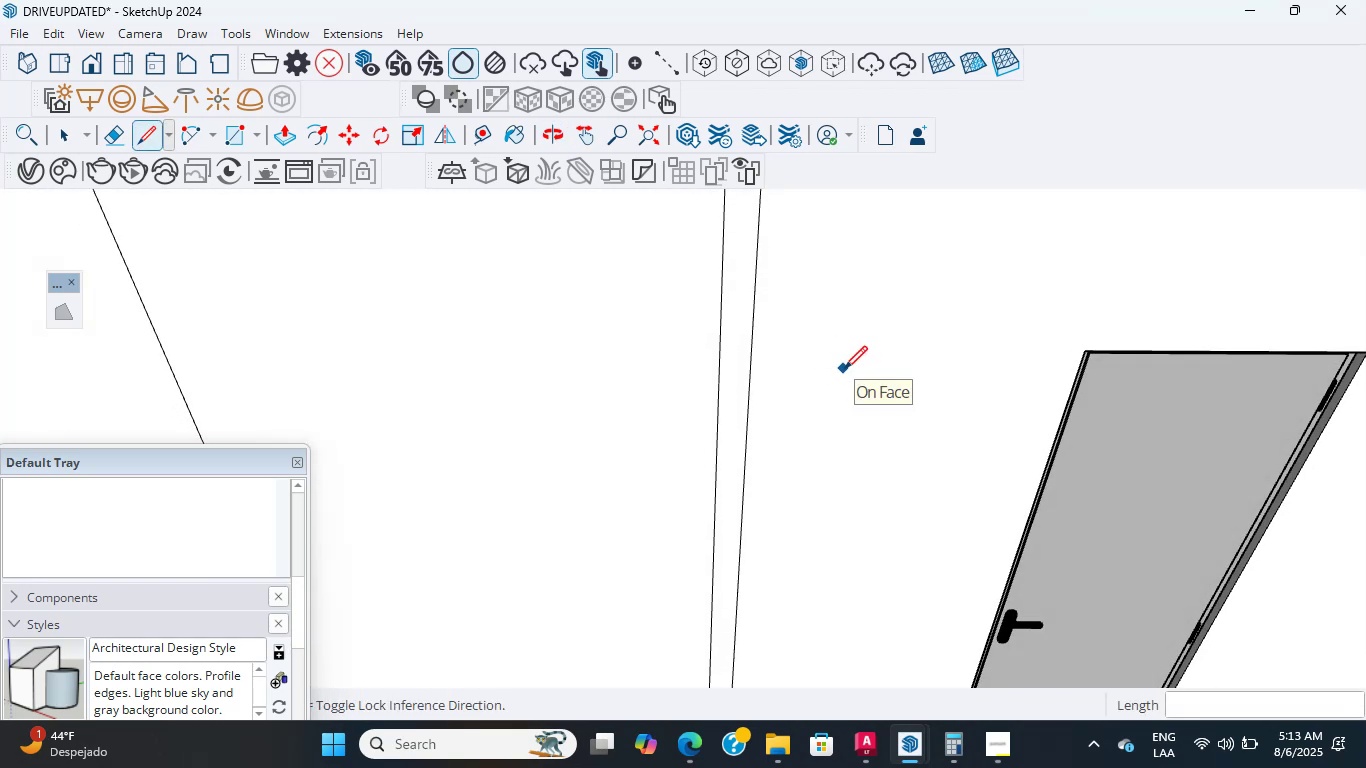 
scroll: coordinate [844, 369], scroll_direction: up, amount: 3.0
 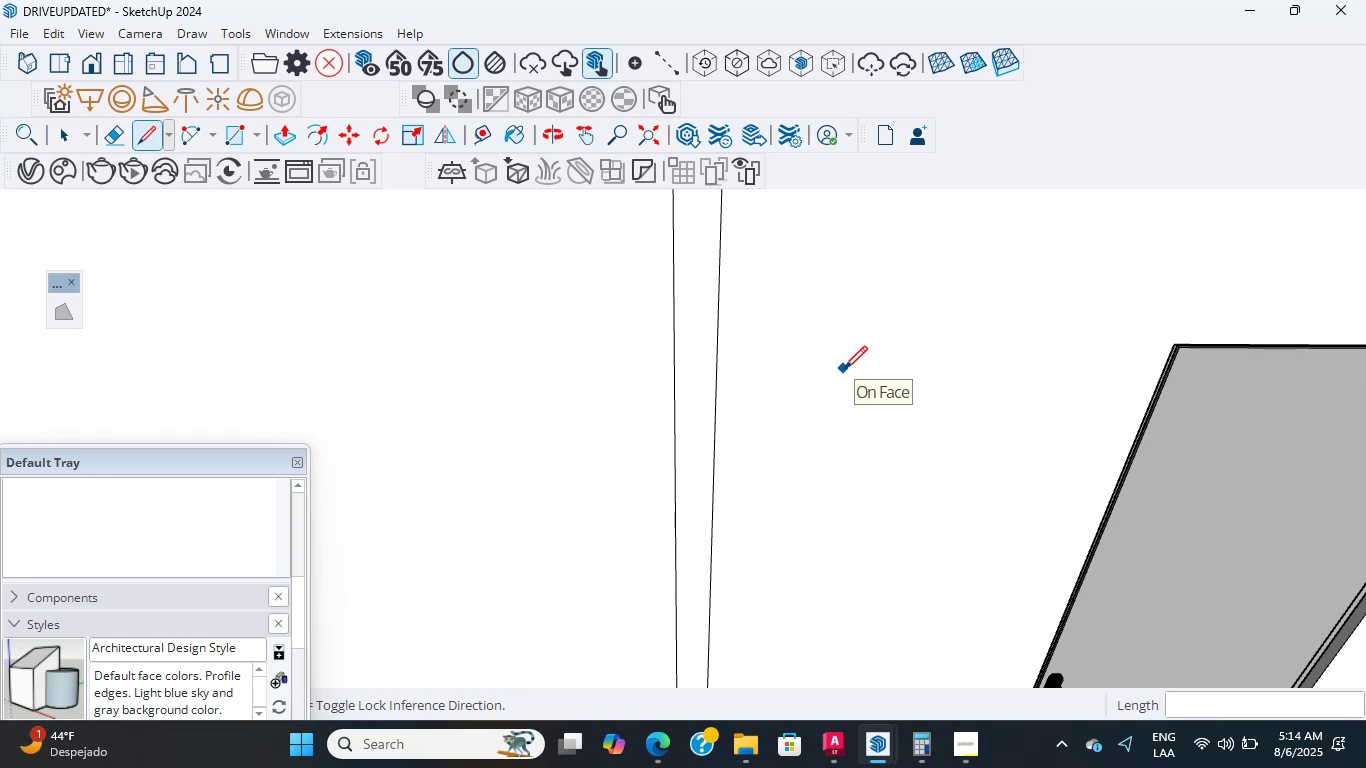 
wait(5.27)
 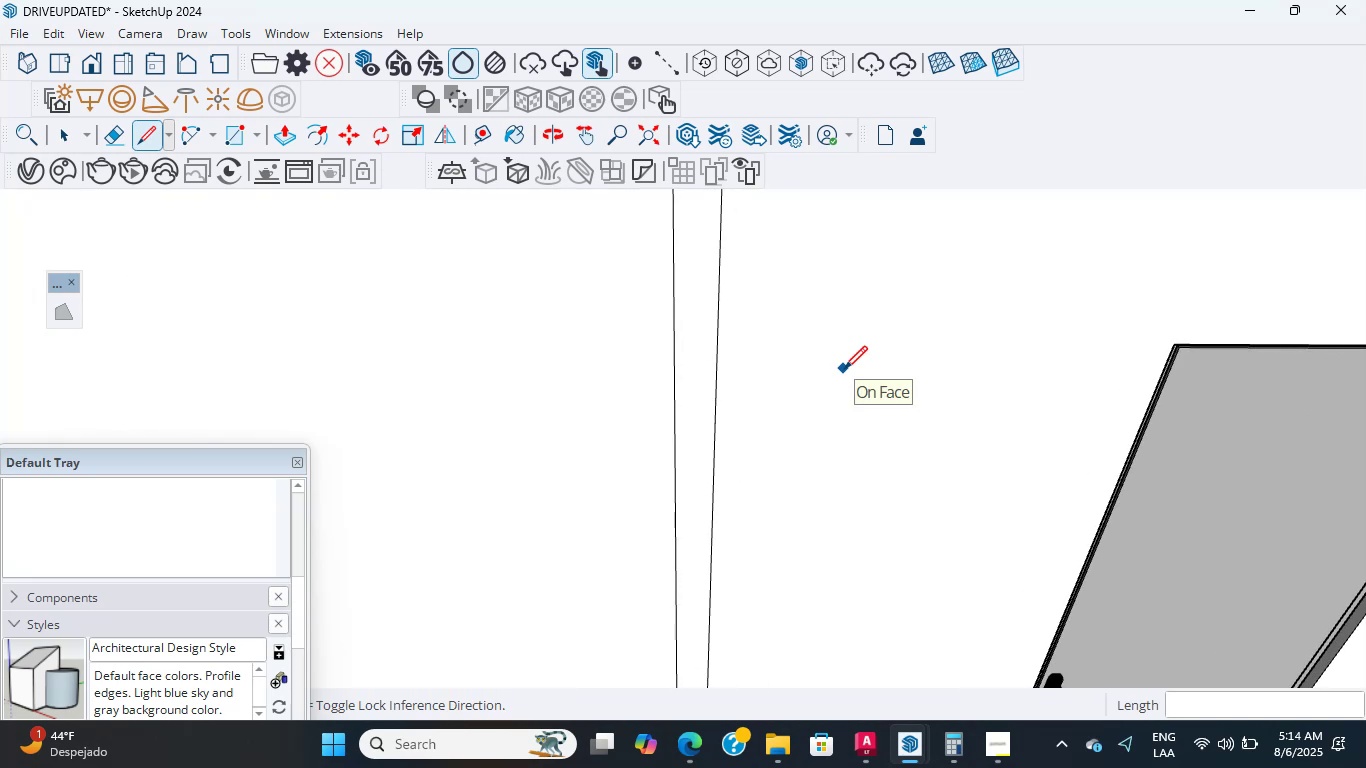 
scroll: coordinate [616, 336], scroll_direction: down, amount: 7.0
 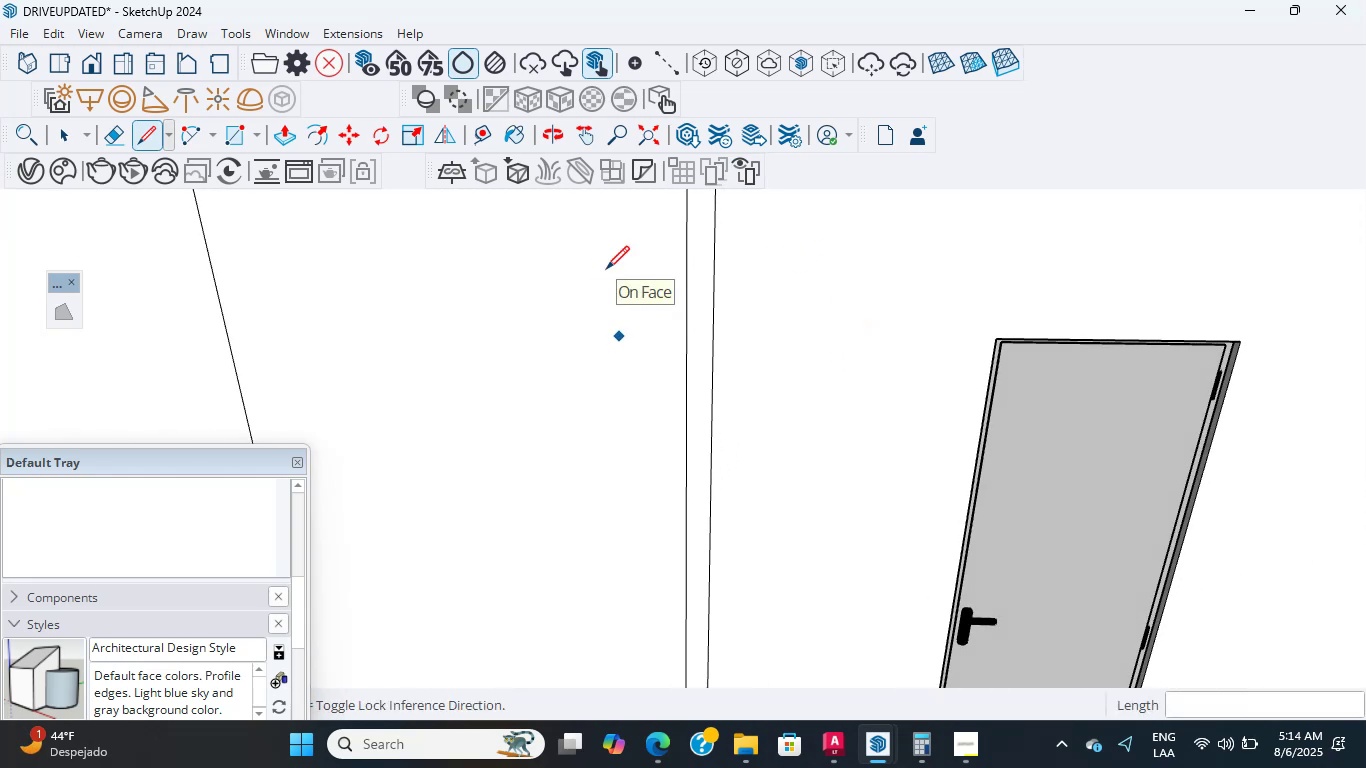 
scroll: coordinate [606, 269], scroll_direction: up, amount: 2.0
 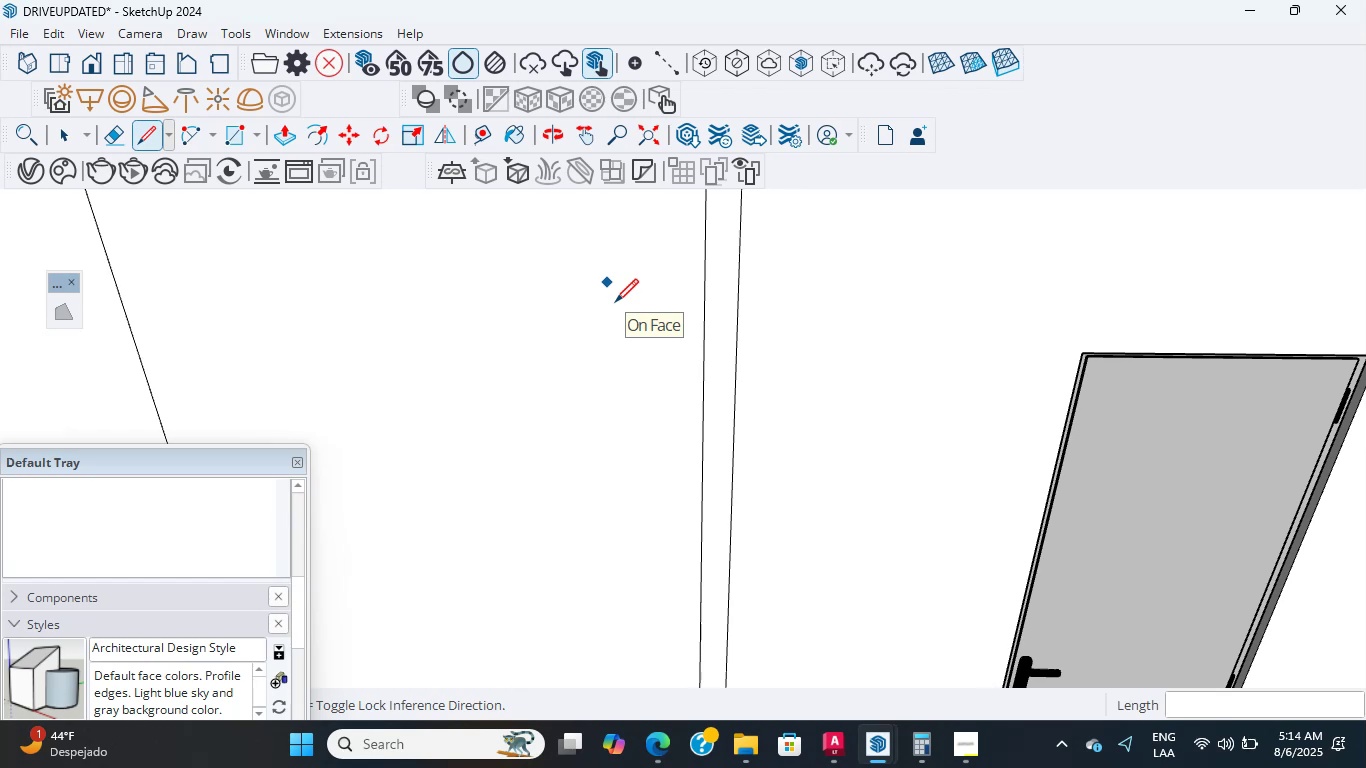 
wait(5.04)
 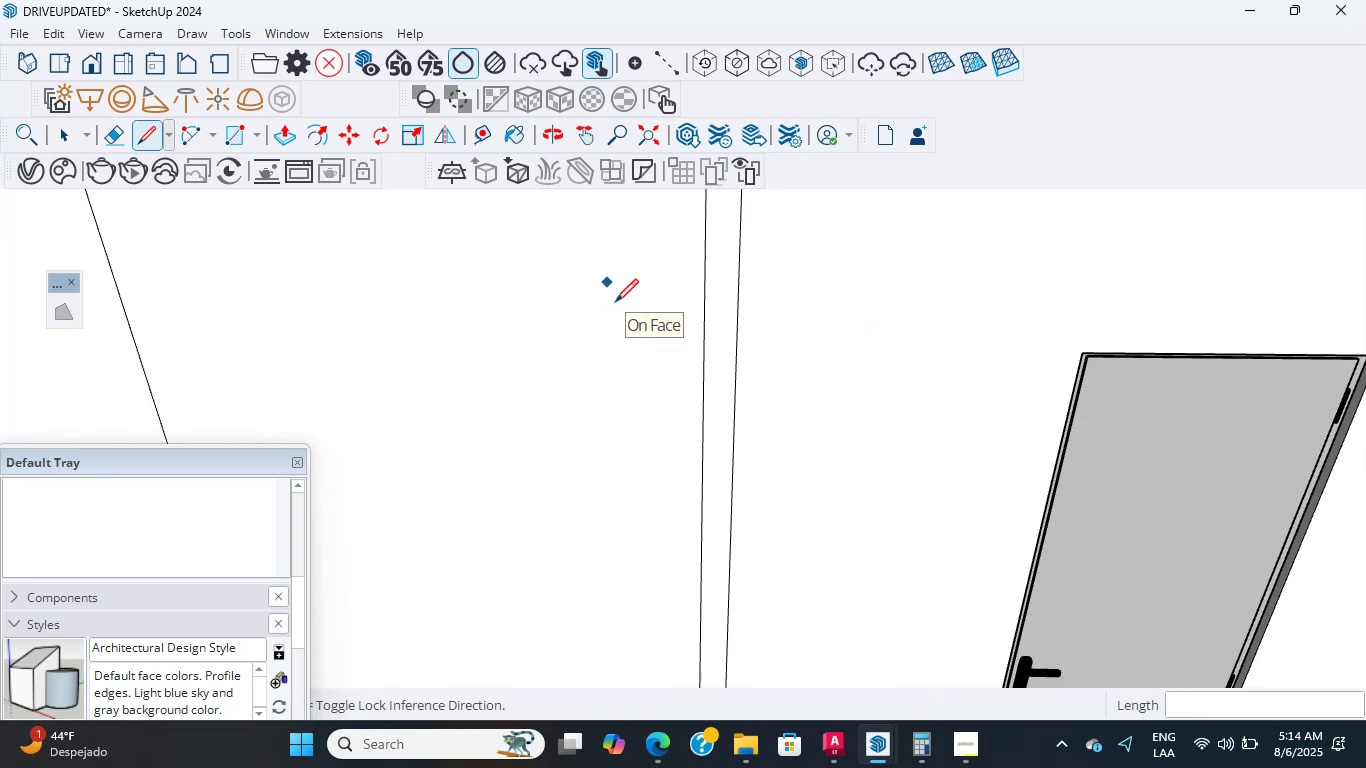 
scroll: coordinate [615, 302], scroll_direction: up, amount: 3.0
 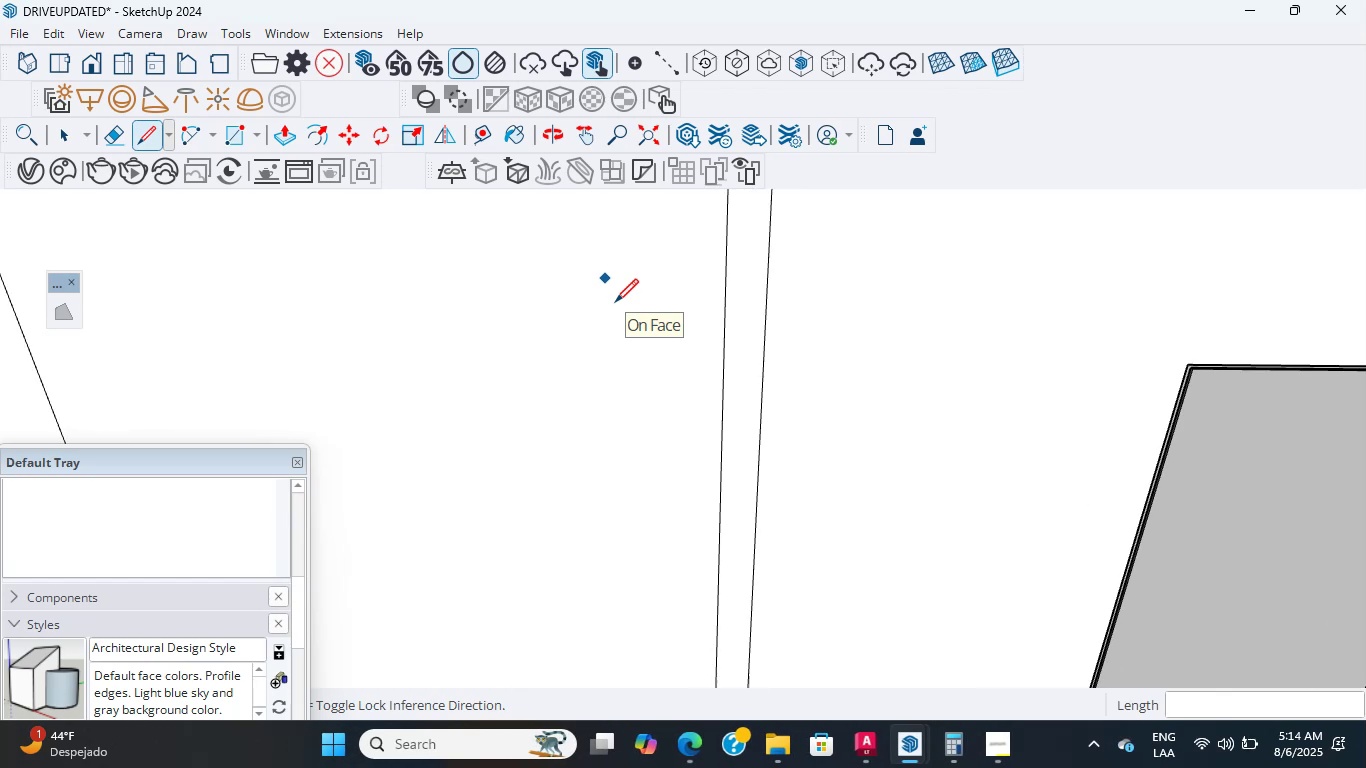 
scroll: coordinate [327, 453], scroll_direction: down, amount: 8.0
 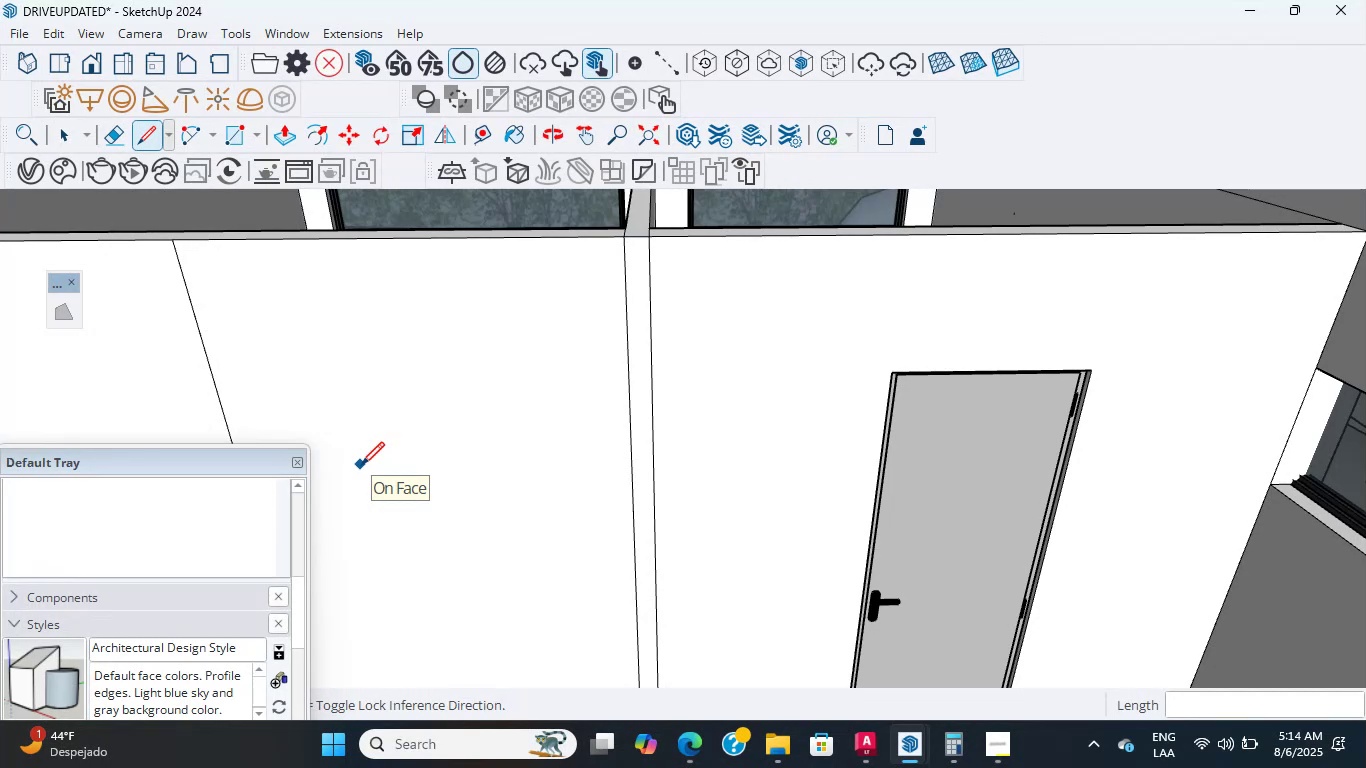 
wait(7.26)
 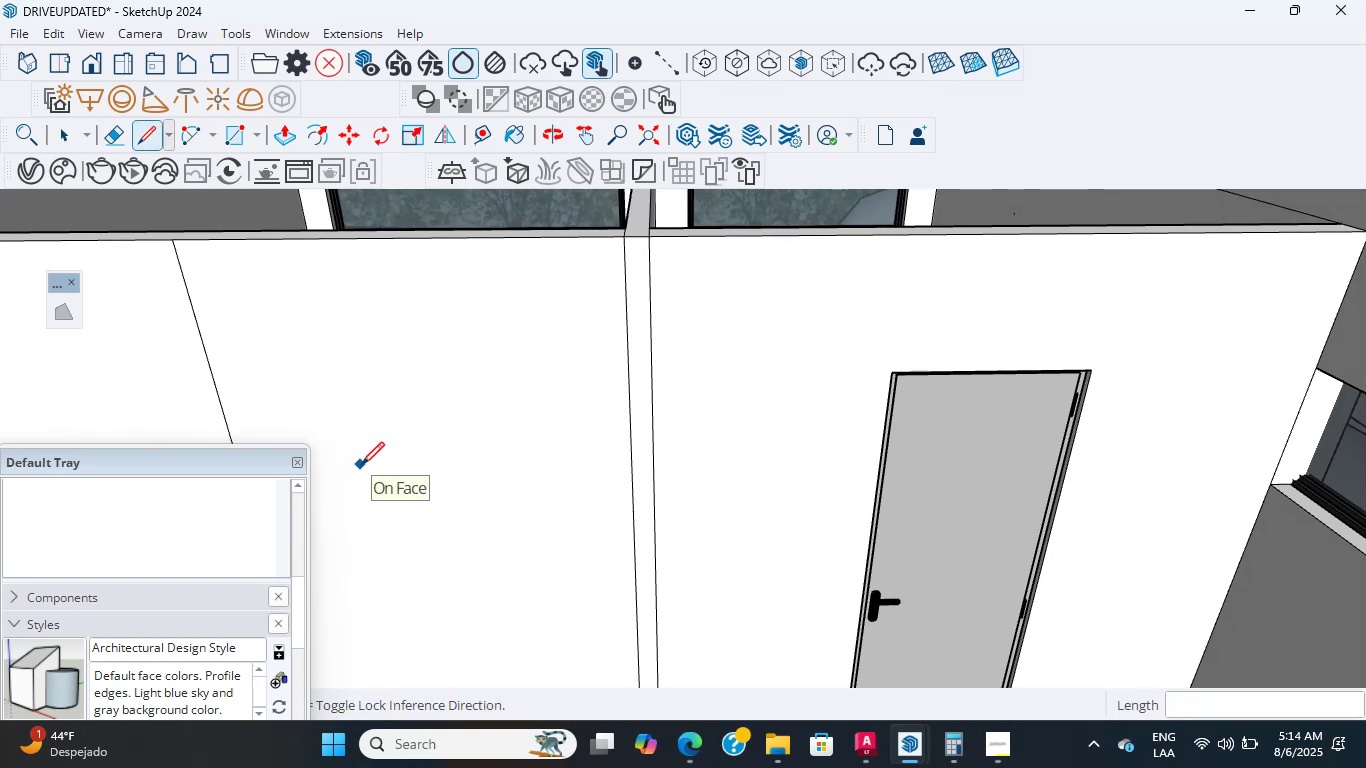 
scroll: coordinate [361, 465], scroll_direction: up, amount: 1.0
 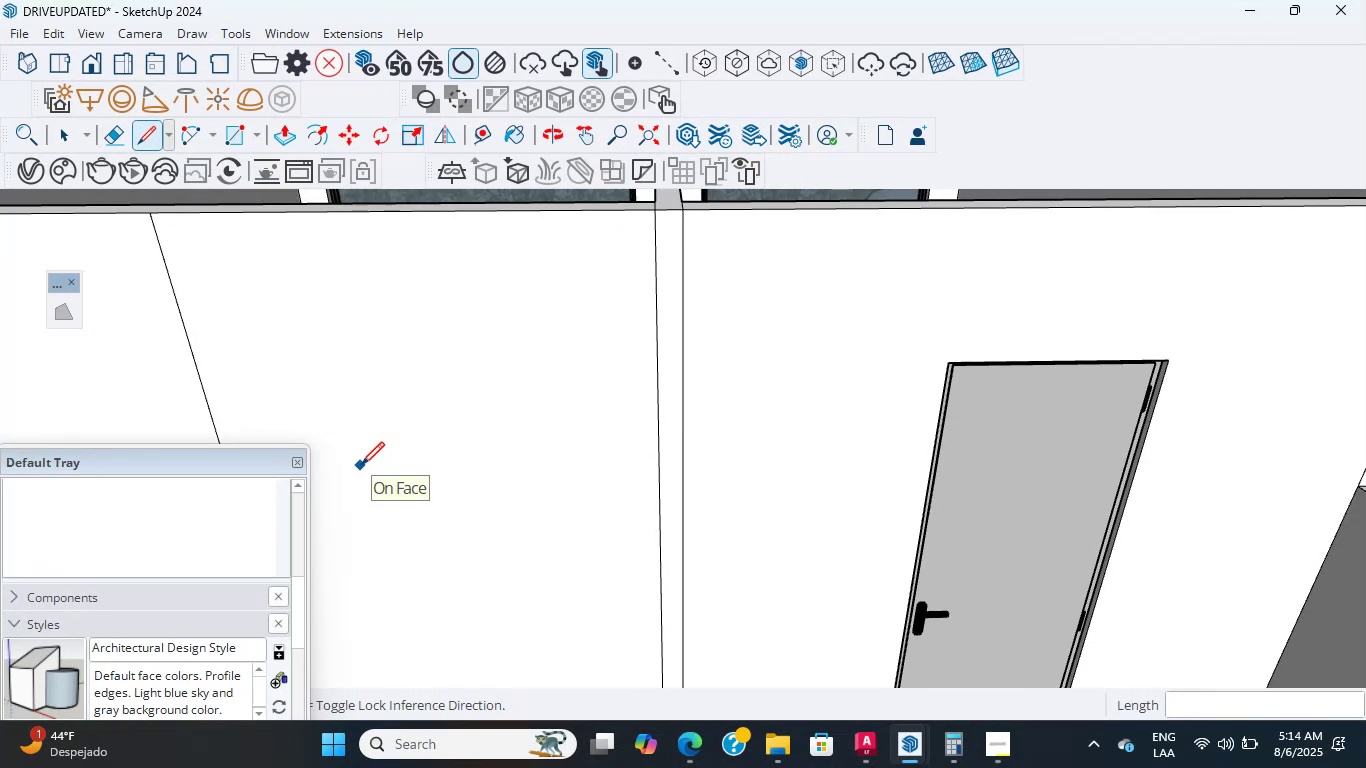 
wait(9.87)
 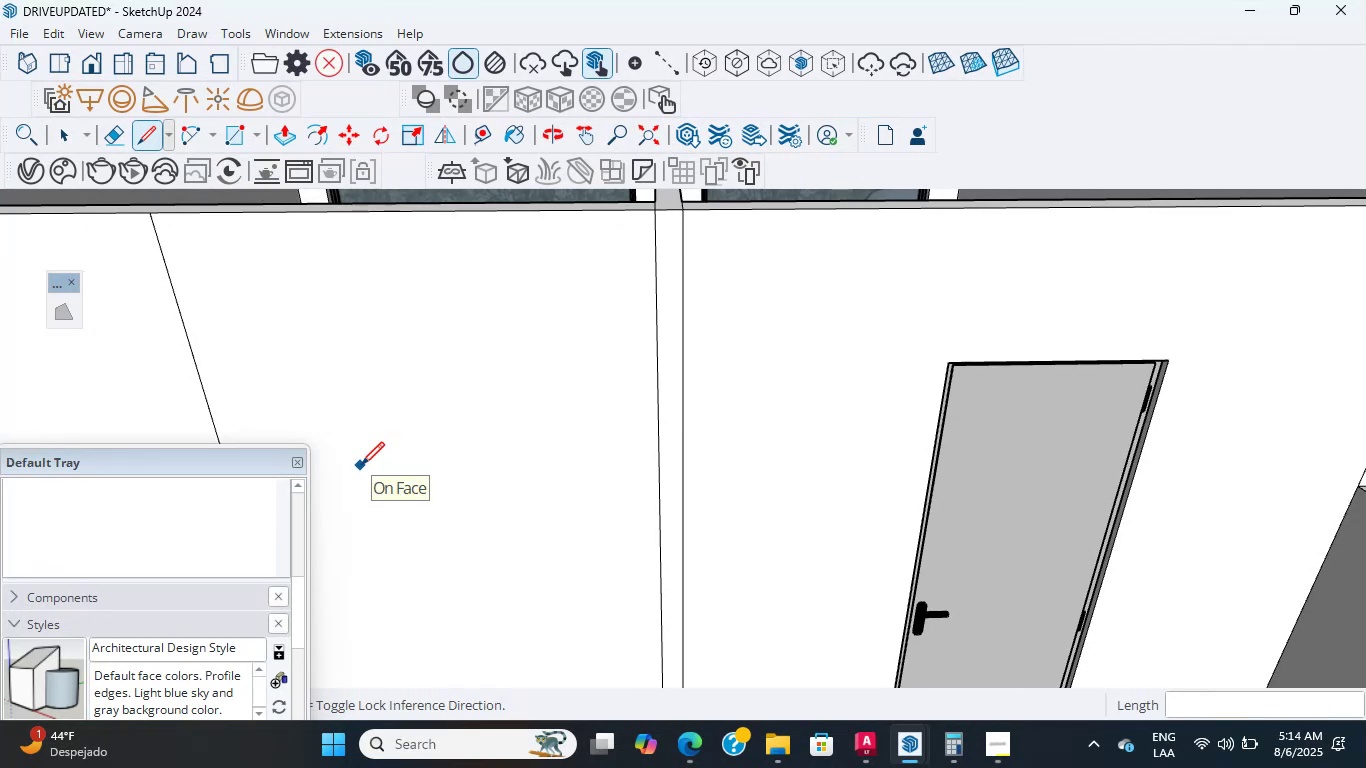 
scroll: coordinate [361, 465], scroll_direction: up, amount: 2.0
 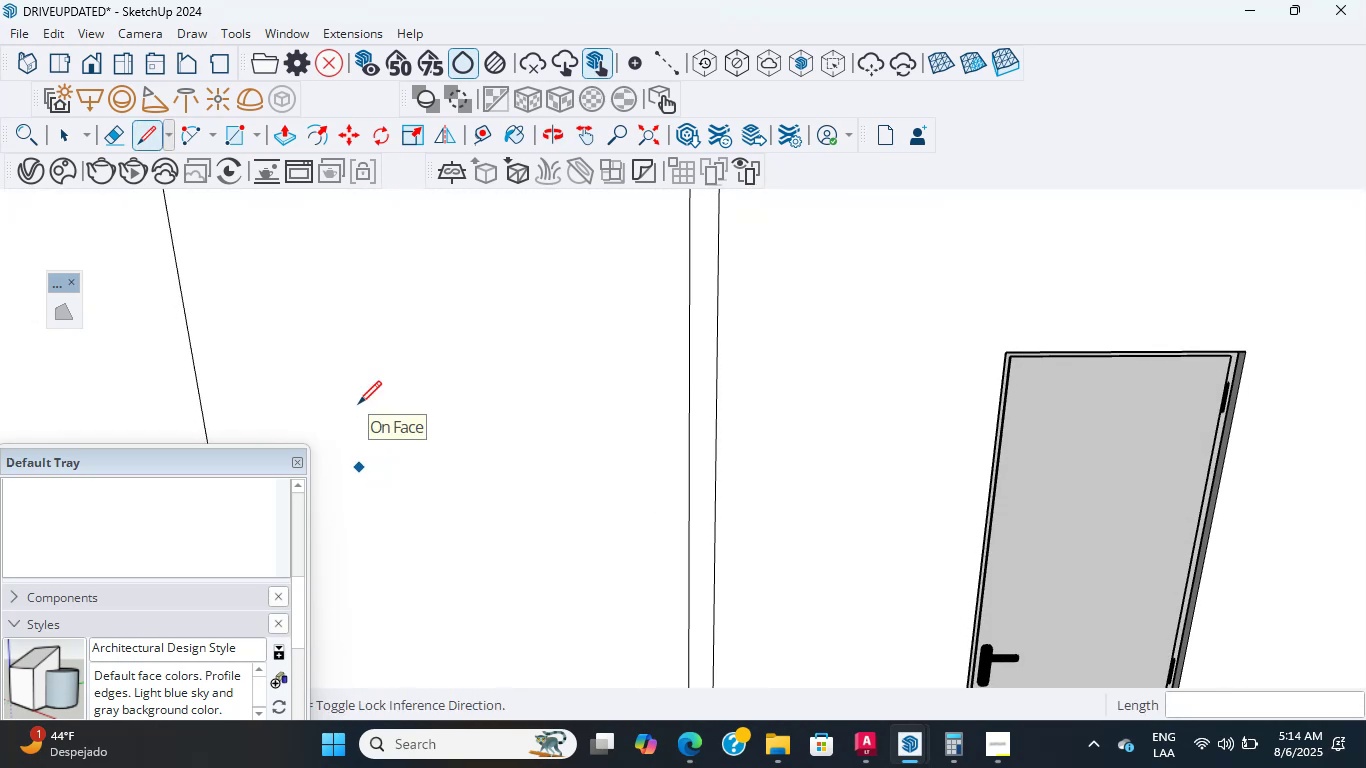 
wait(5.33)
 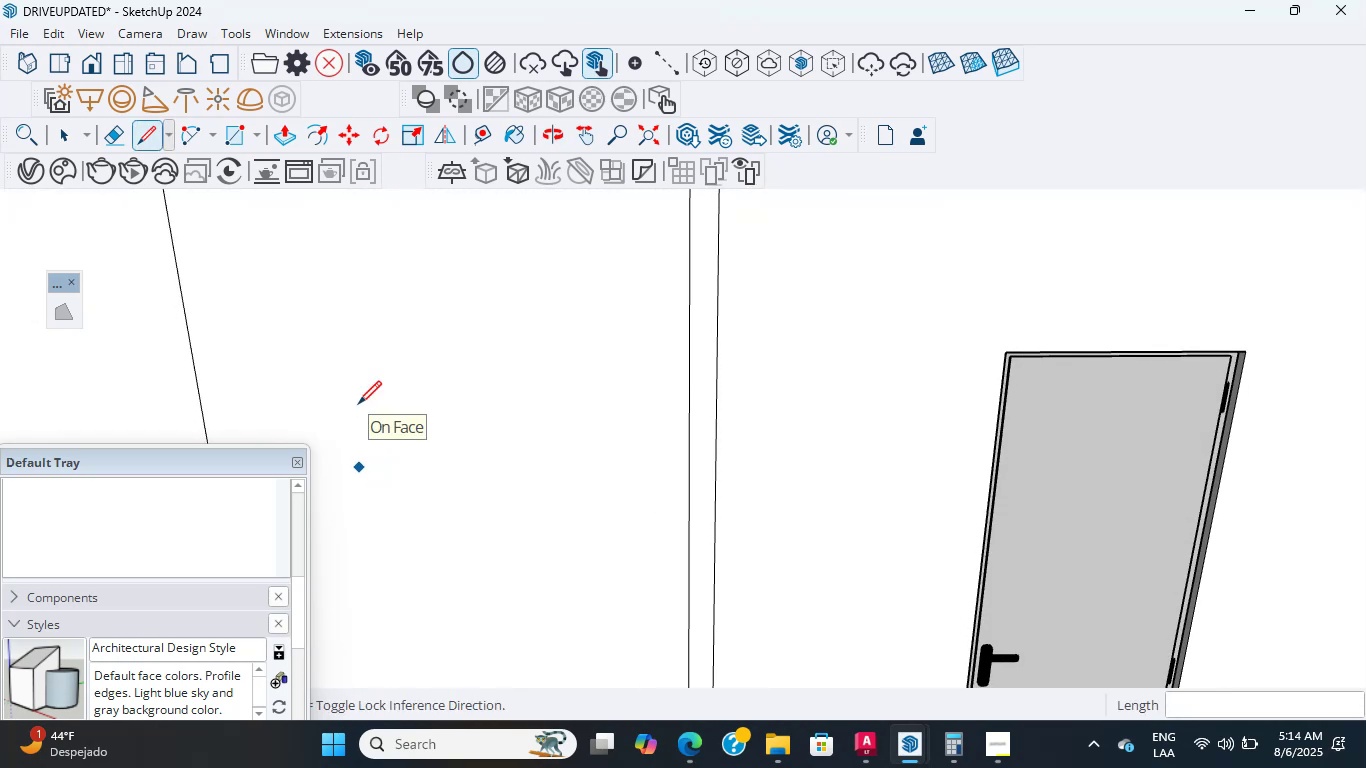 
scroll: coordinate [379, 457], scroll_direction: down, amount: 9.0
 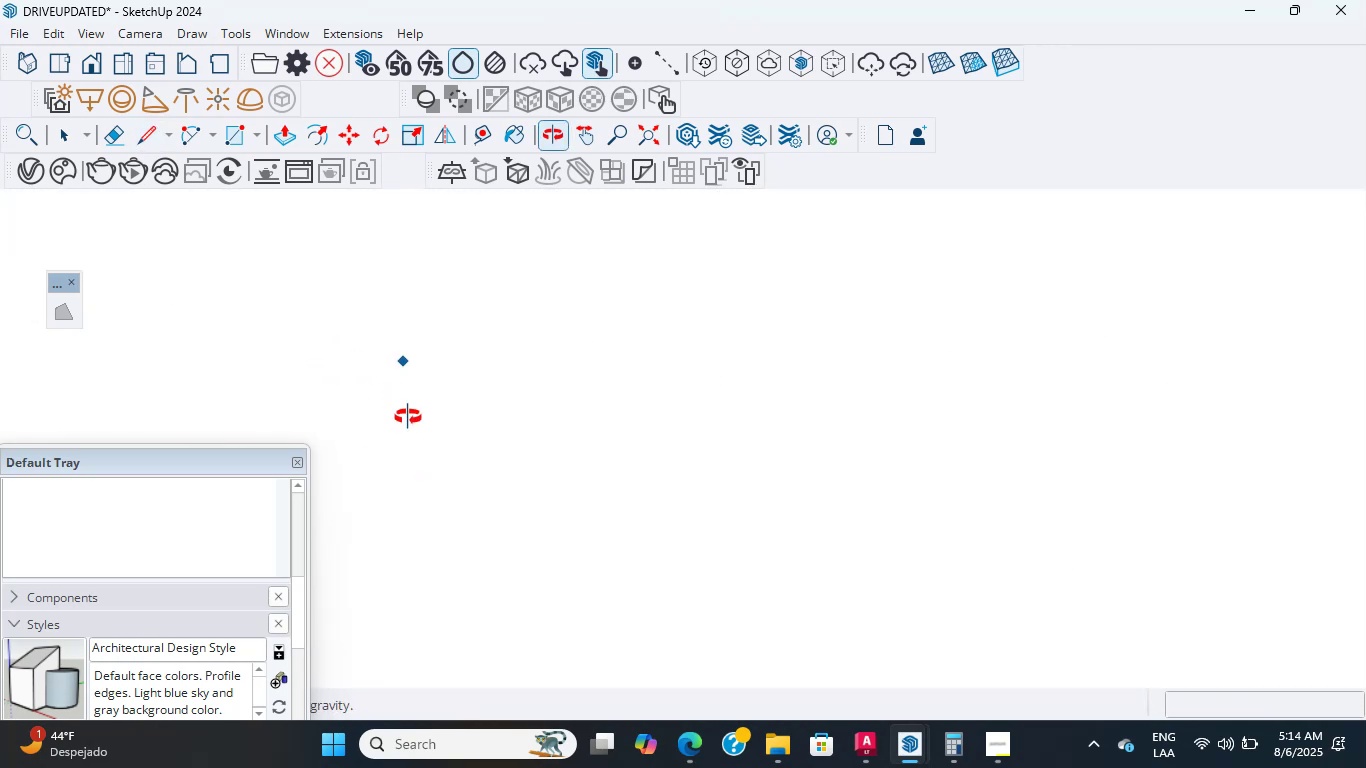 
scroll: coordinate [389, 491], scroll_direction: up, amount: 9.0
 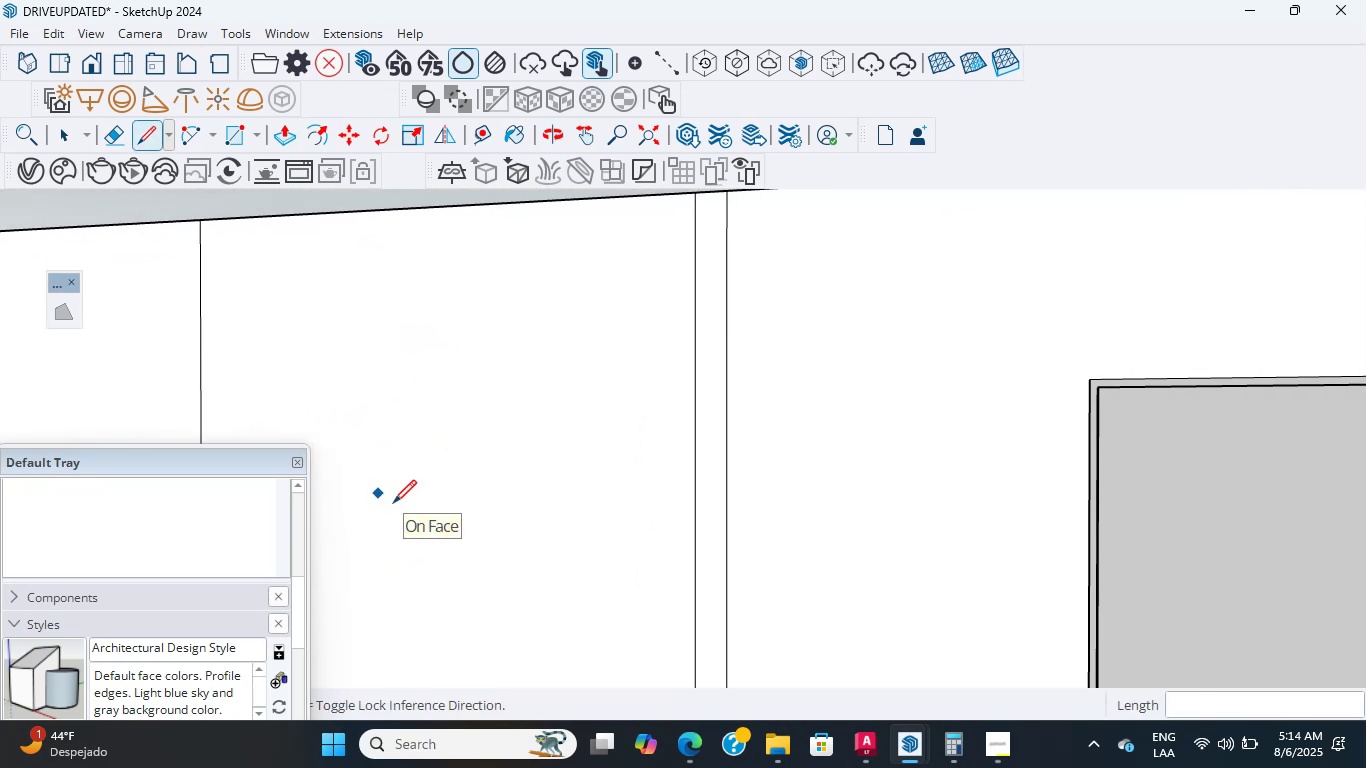 
wait(5.82)
 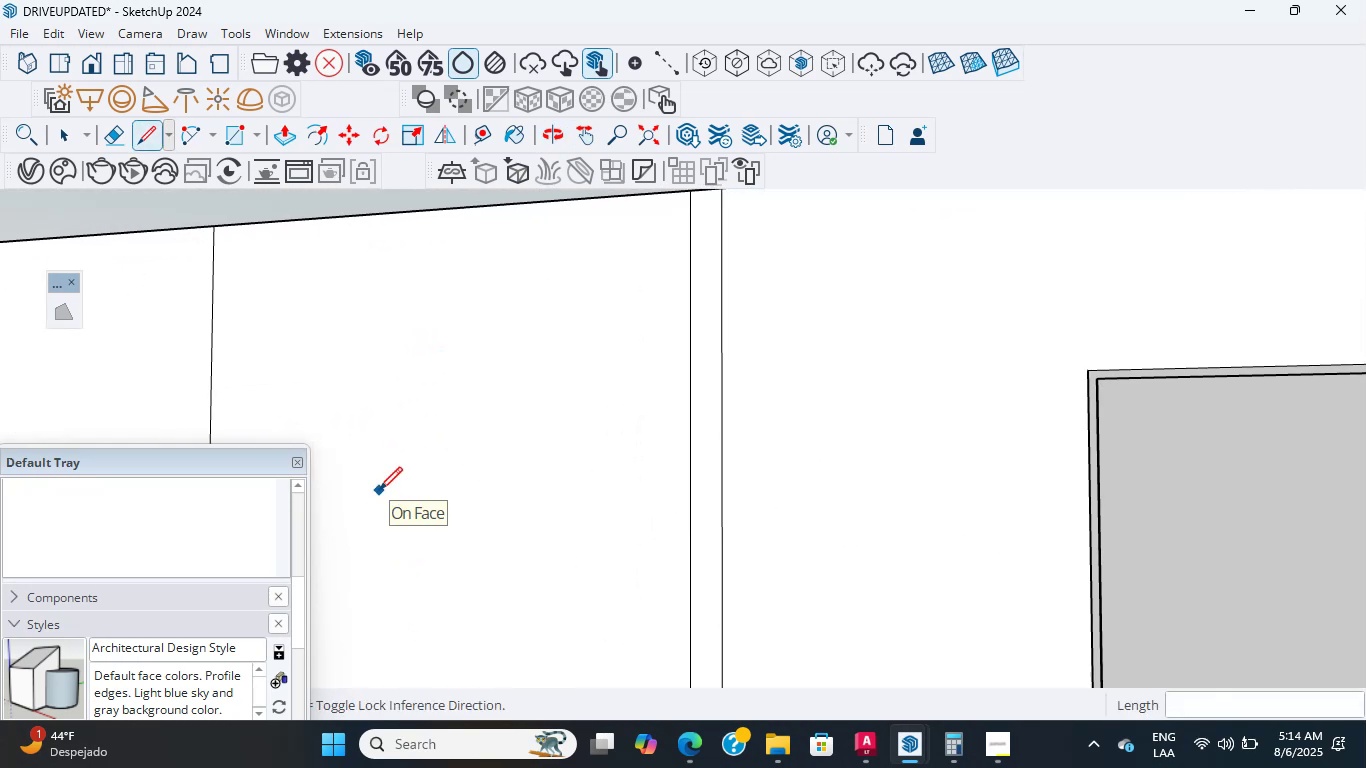 
scroll: coordinate [393, 503], scroll_direction: up, amount: 1.0
 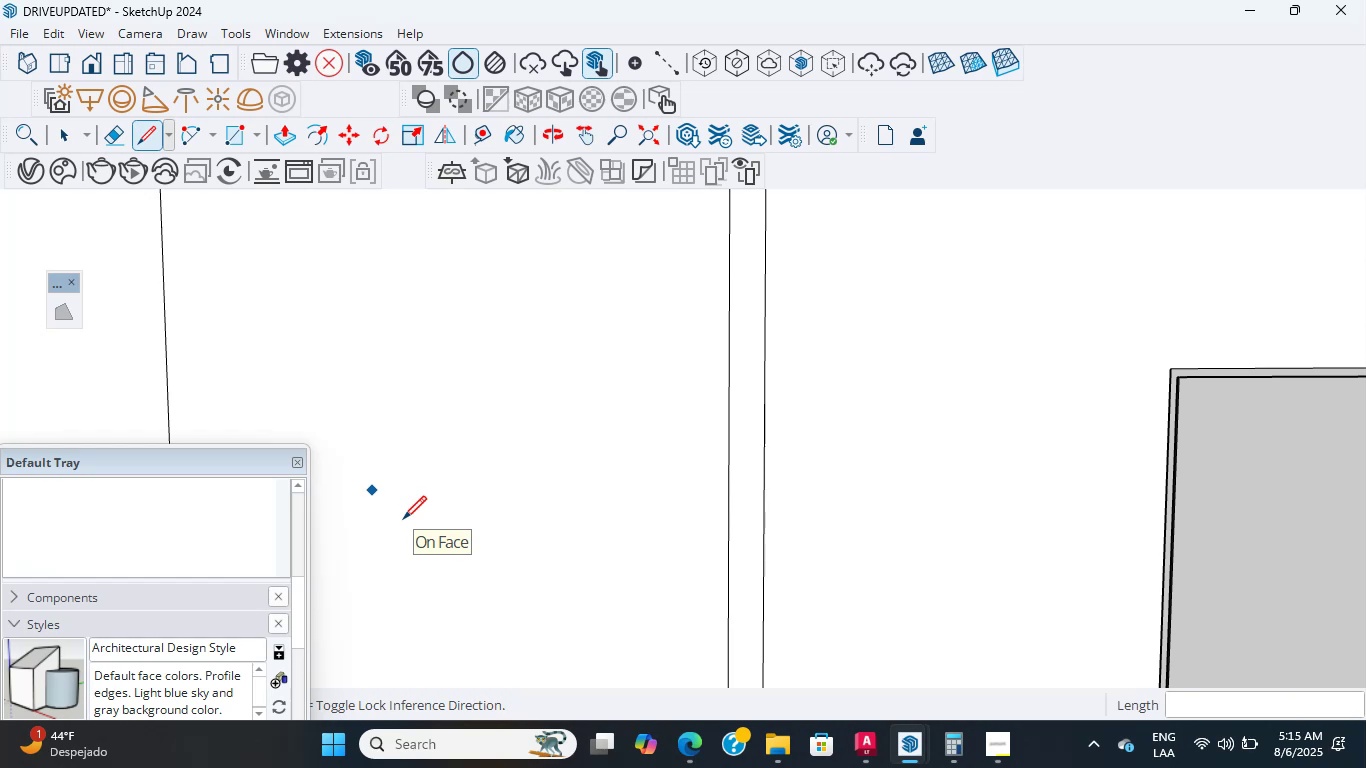 
wait(10.29)
 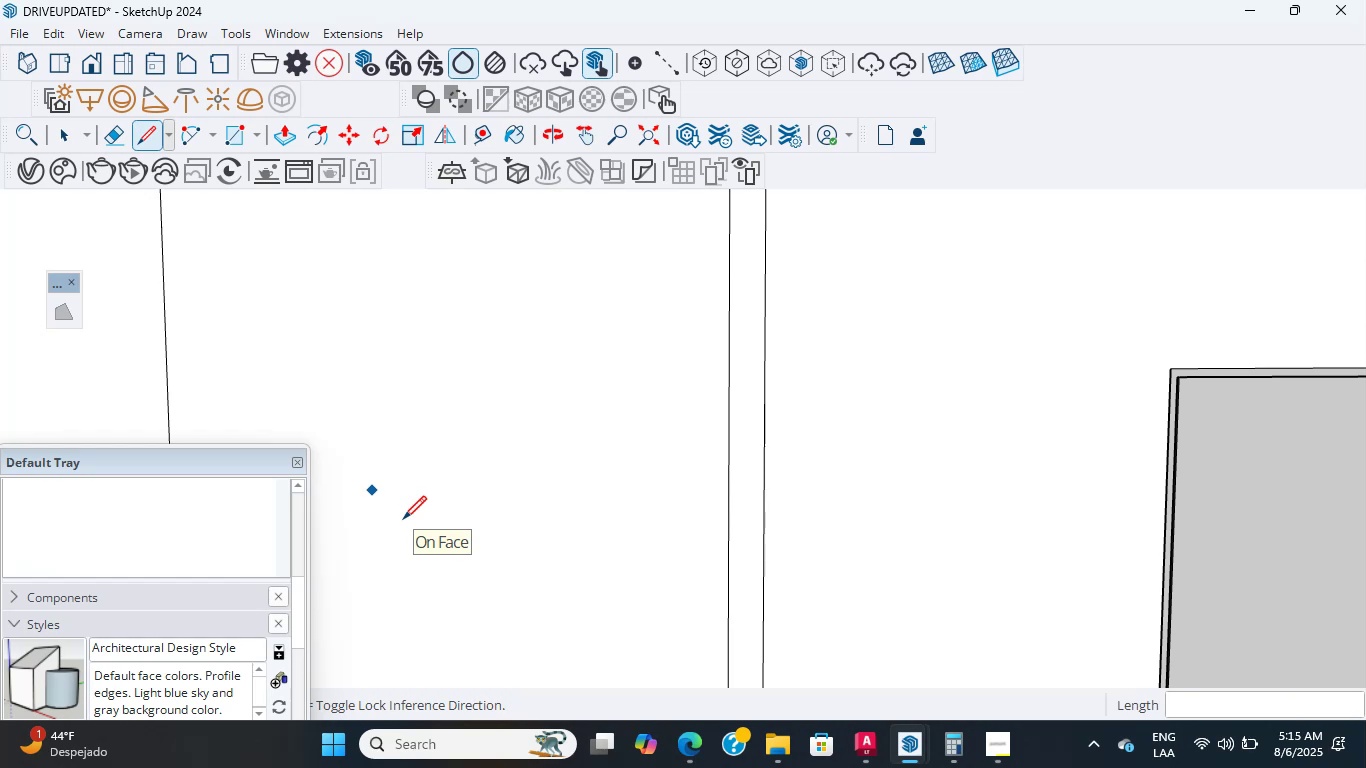 
scroll: coordinate [742, 395], scroll_direction: down, amount: 6.0
 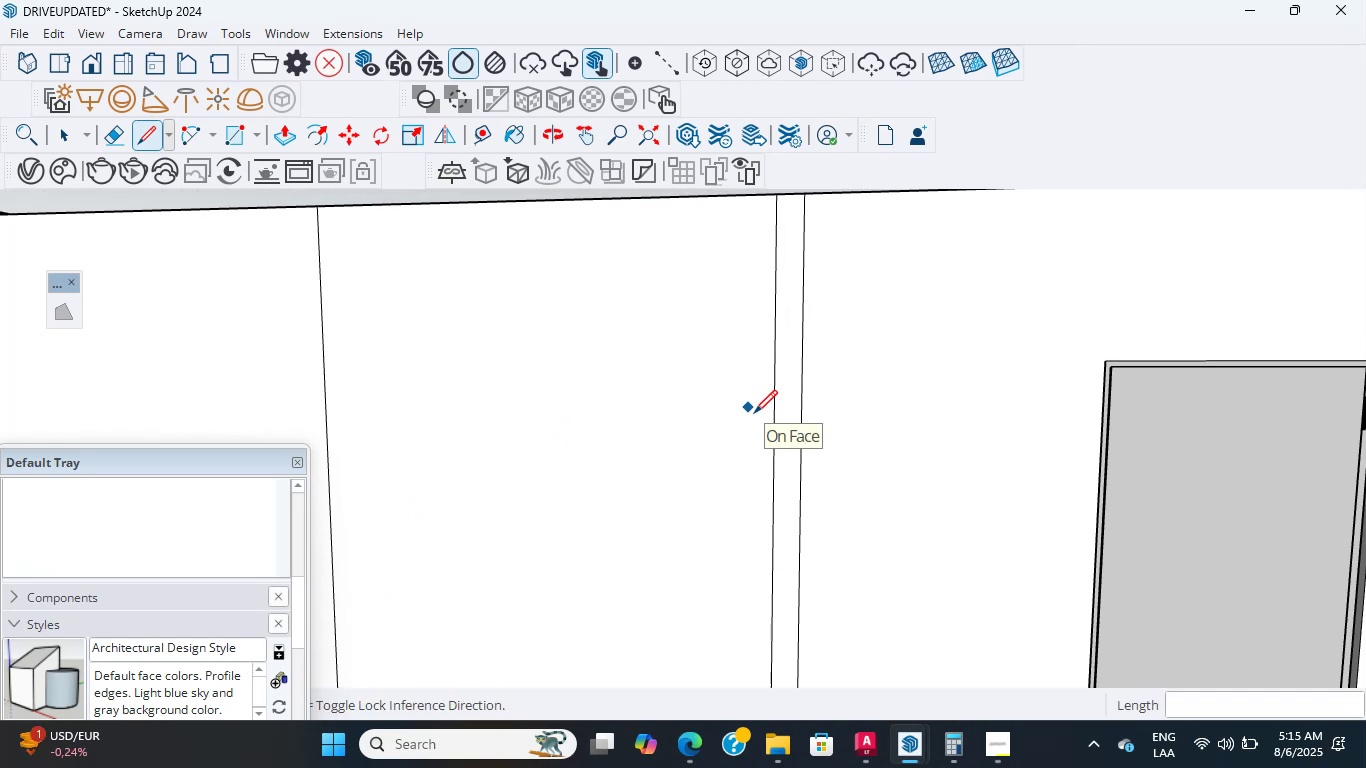 
key(Escape)
 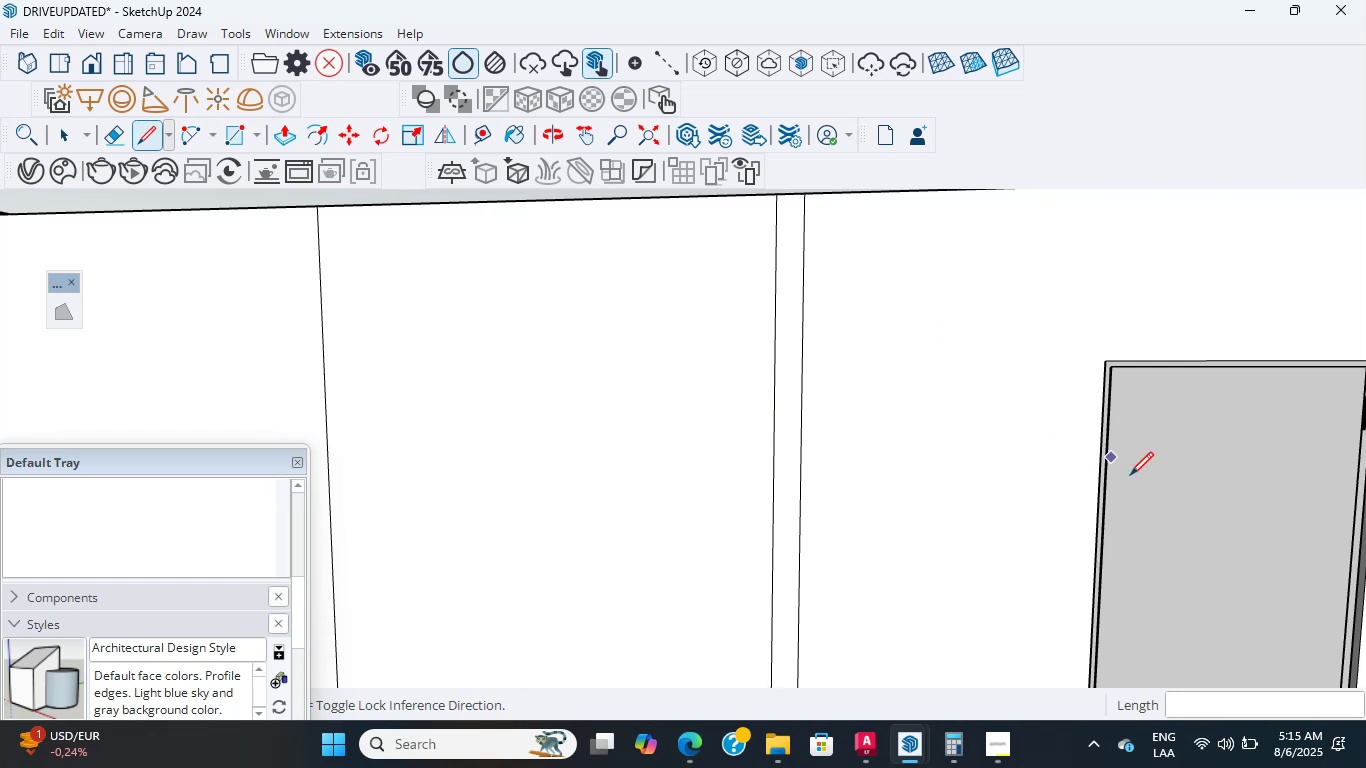 
hold_key(key=Escape, duration=0.76)
 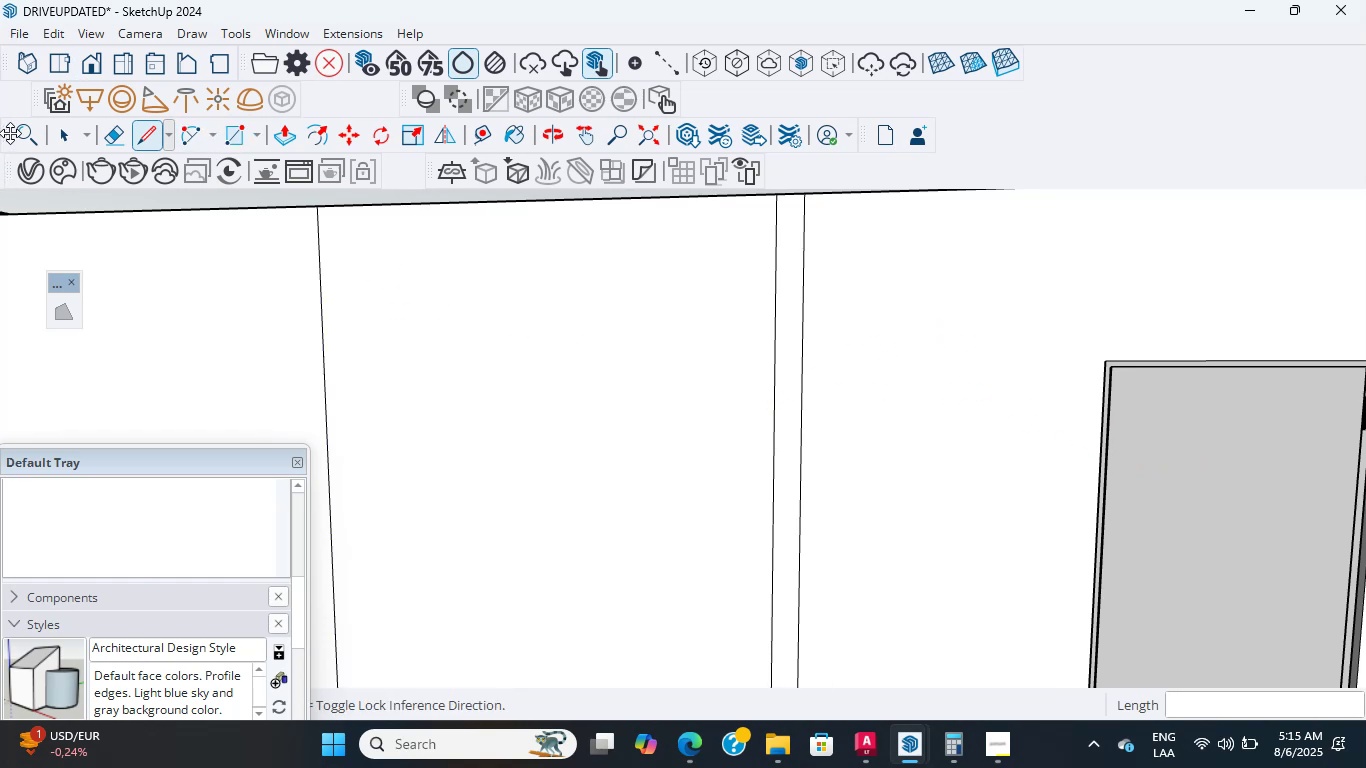 
left_click([73, 138])
 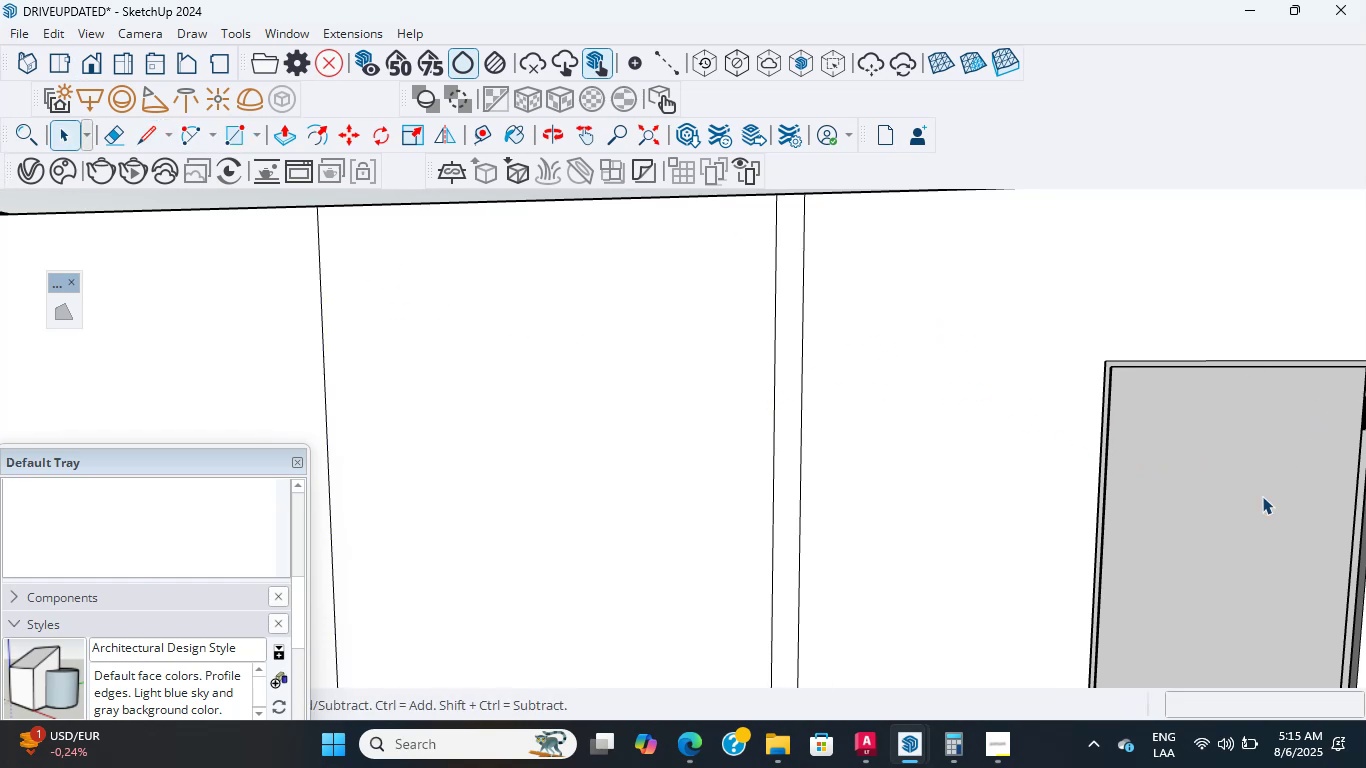 
left_click([1236, 505])
 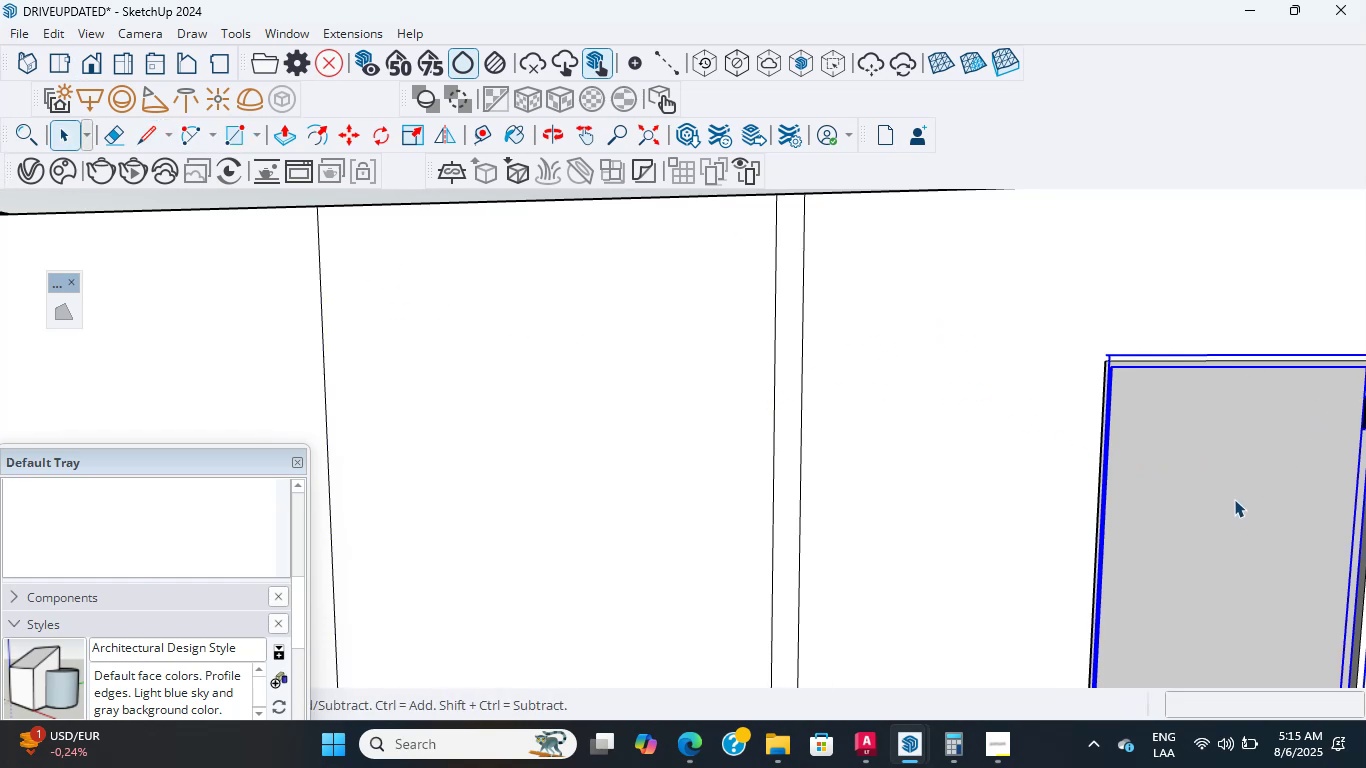 
scroll: coordinate [1227, 498], scroll_direction: down, amount: 4.0
 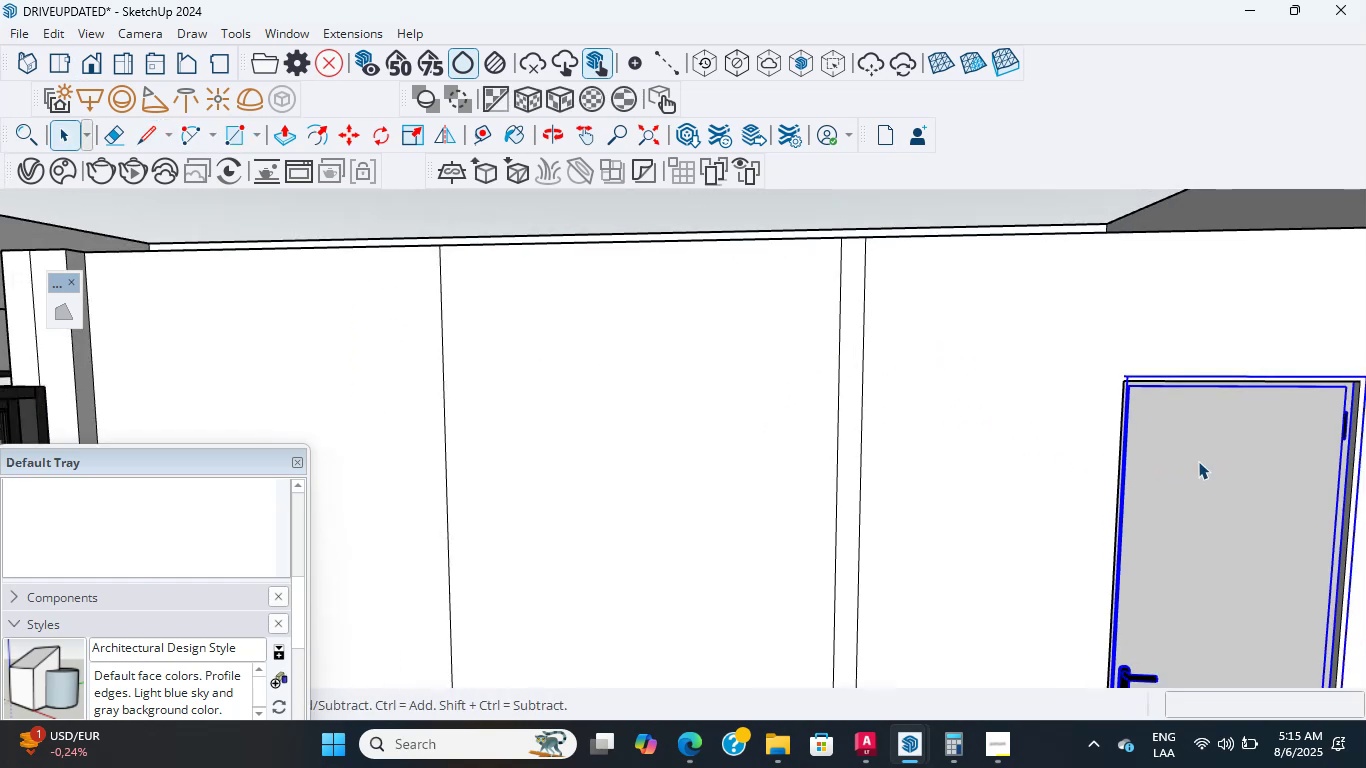 
hold_key(key=ShiftLeft, duration=0.36)
 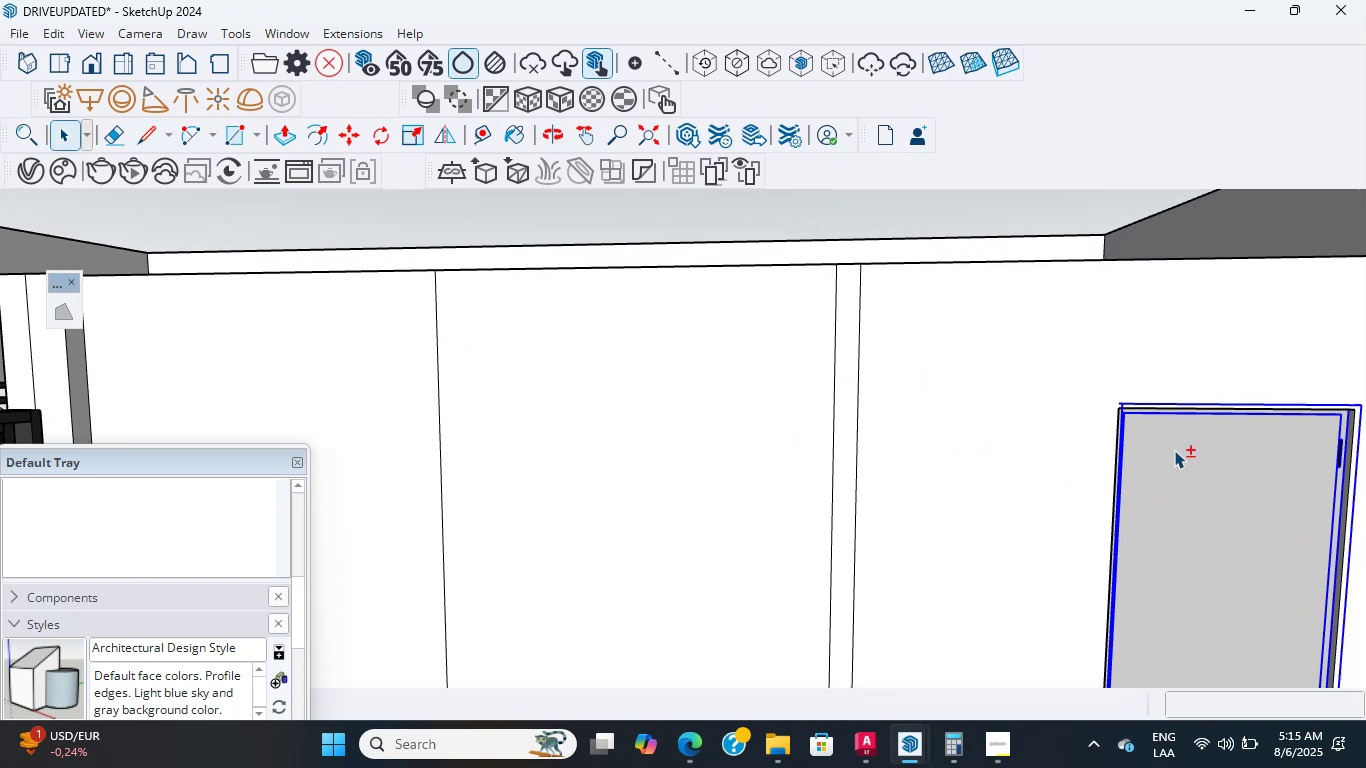 
key(M)
 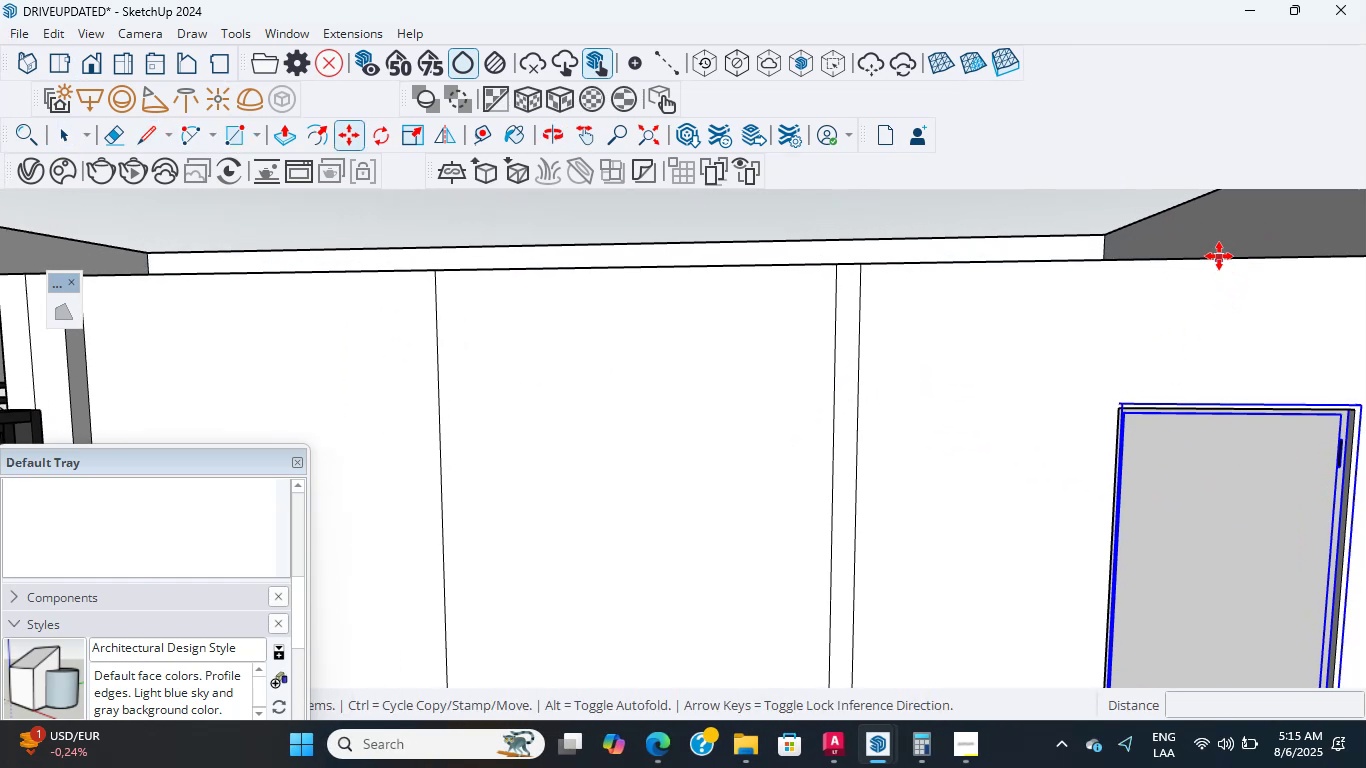 
left_click([1239, 262])
 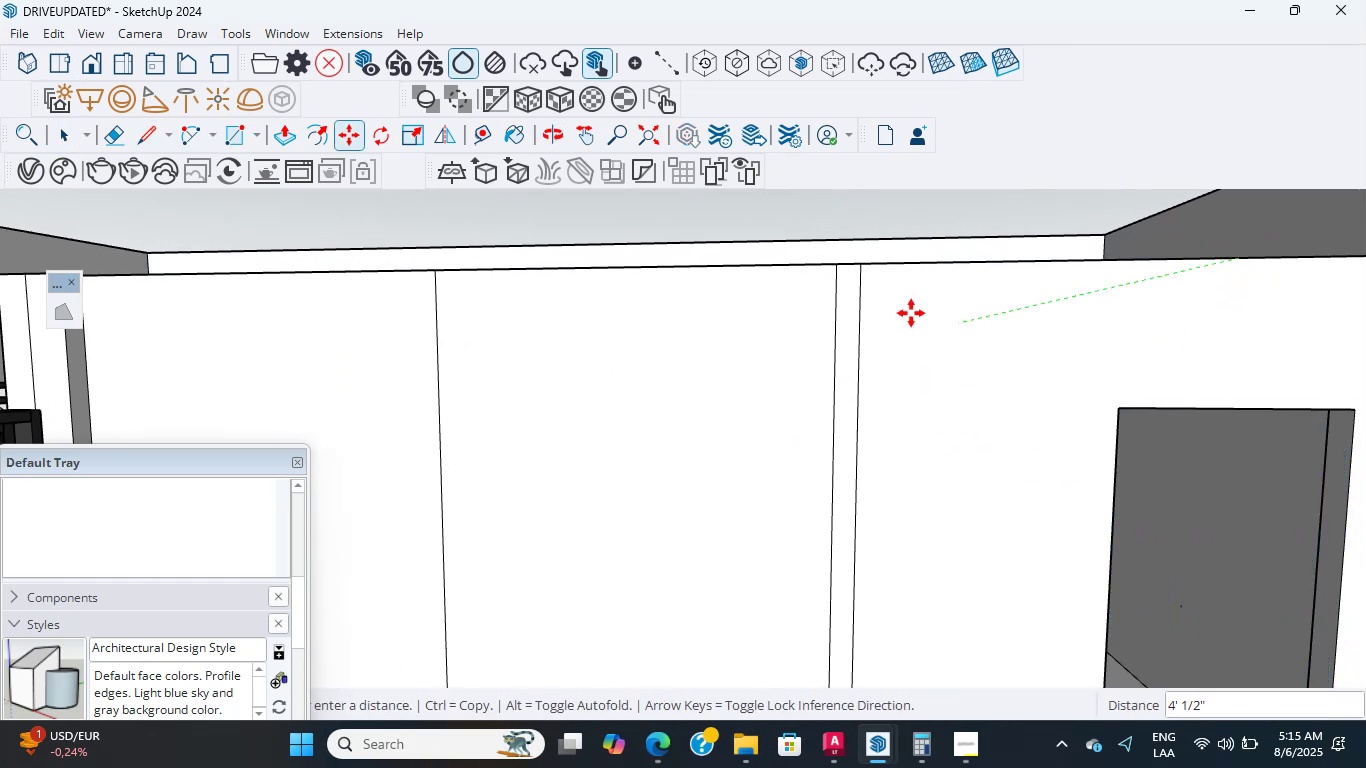 
key(Control+ControlLeft)
 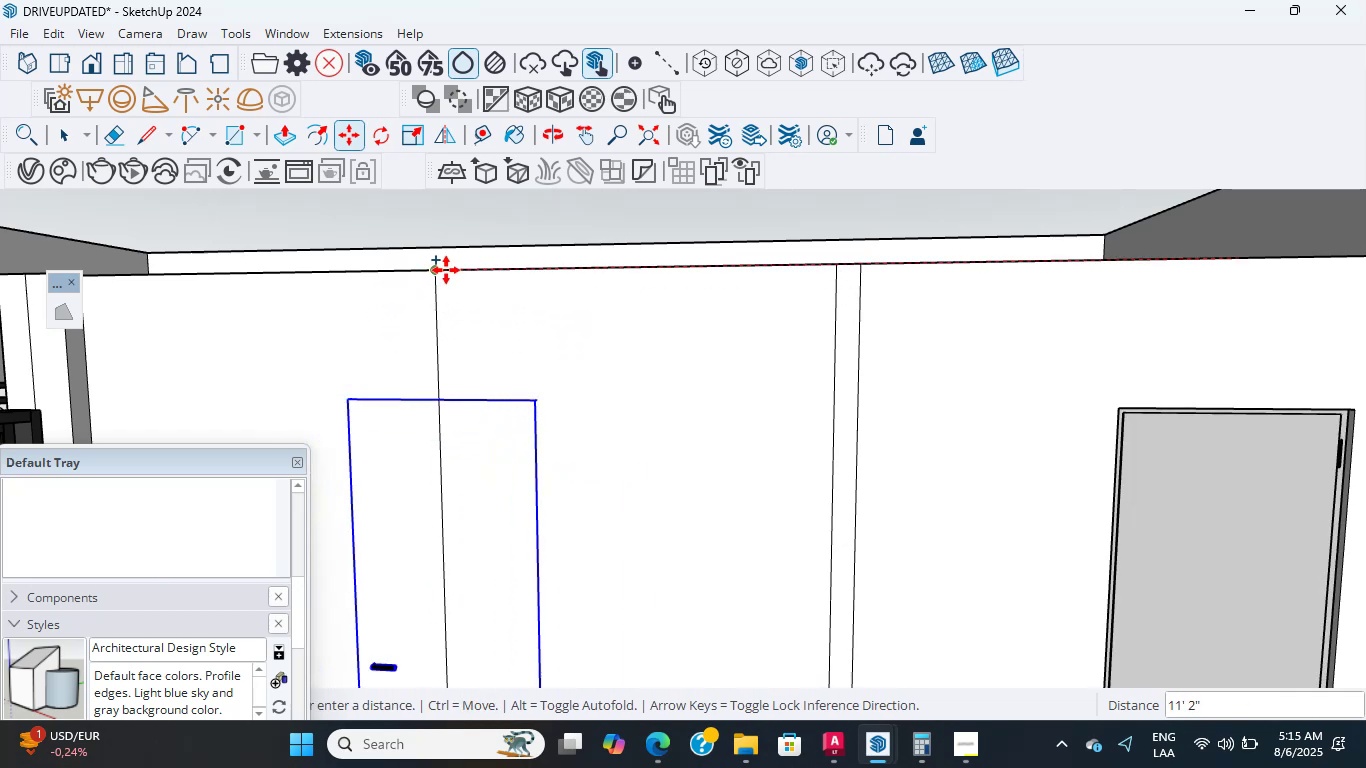 
left_click([444, 270])
 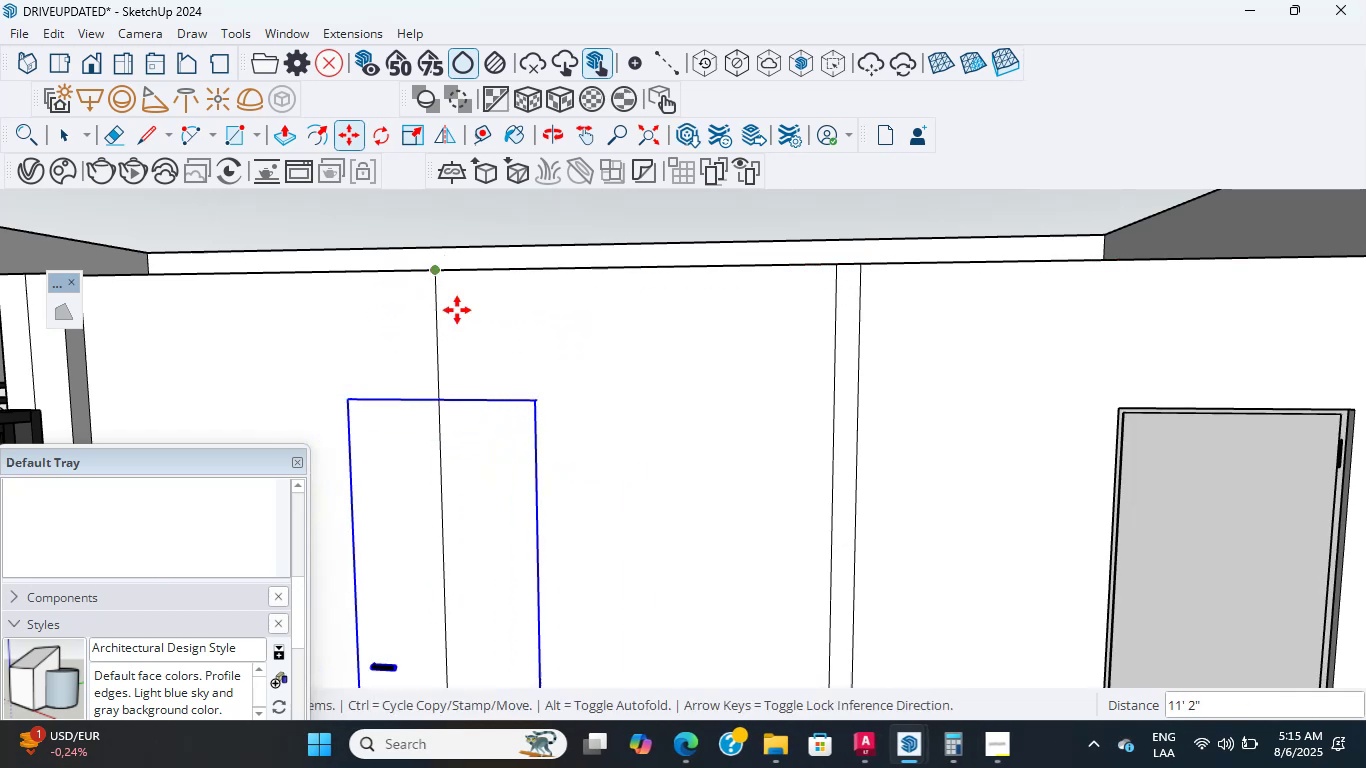 
key(Escape)
 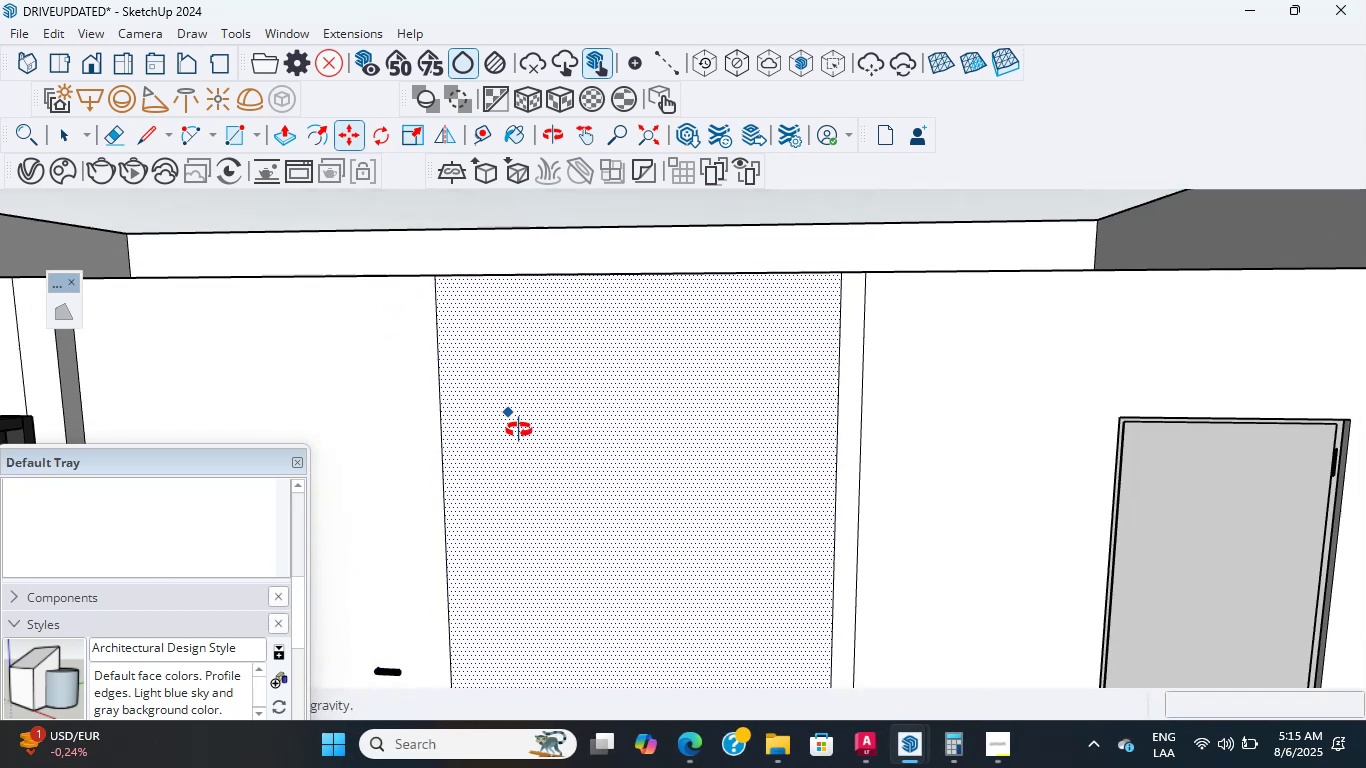 
key(Shift+ShiftLeft)
 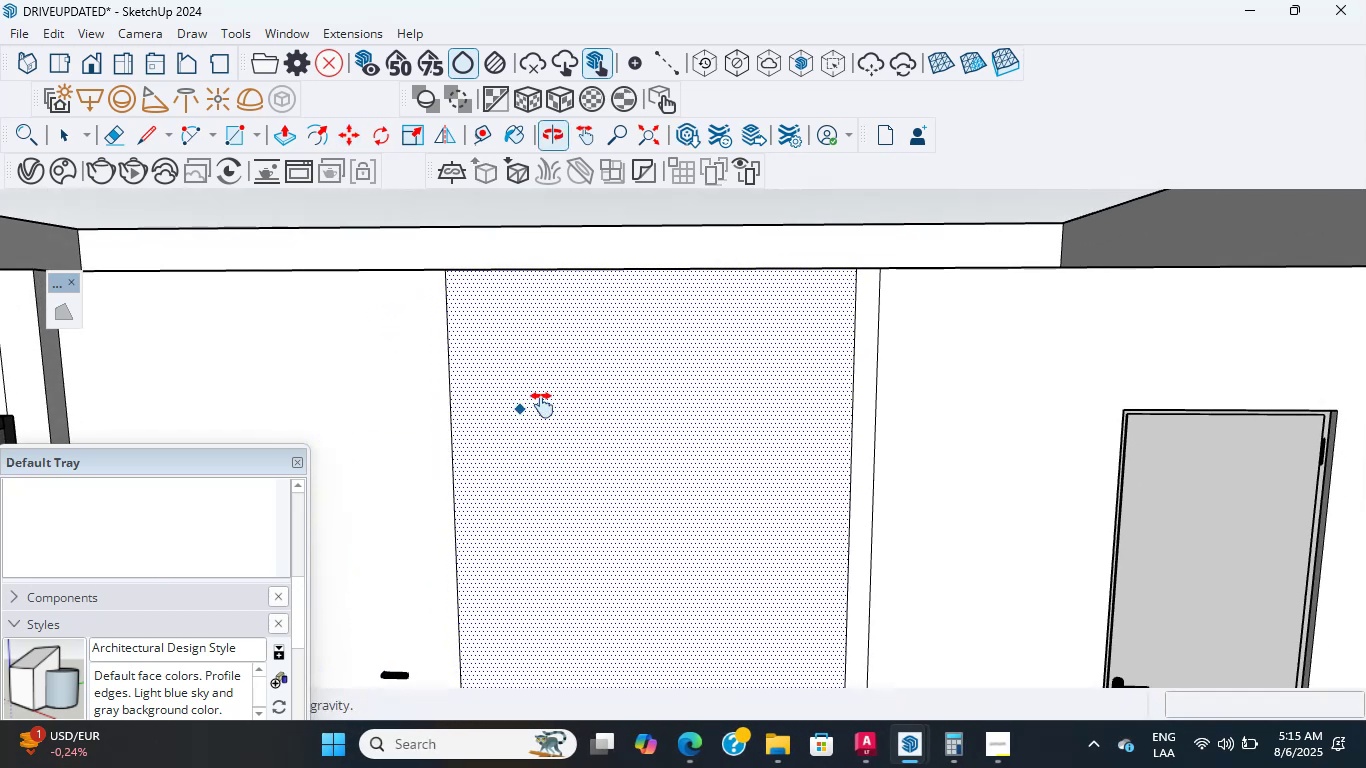 
scroll: coordinate [542, 406], scroll_direction: down, amount: 3.0
 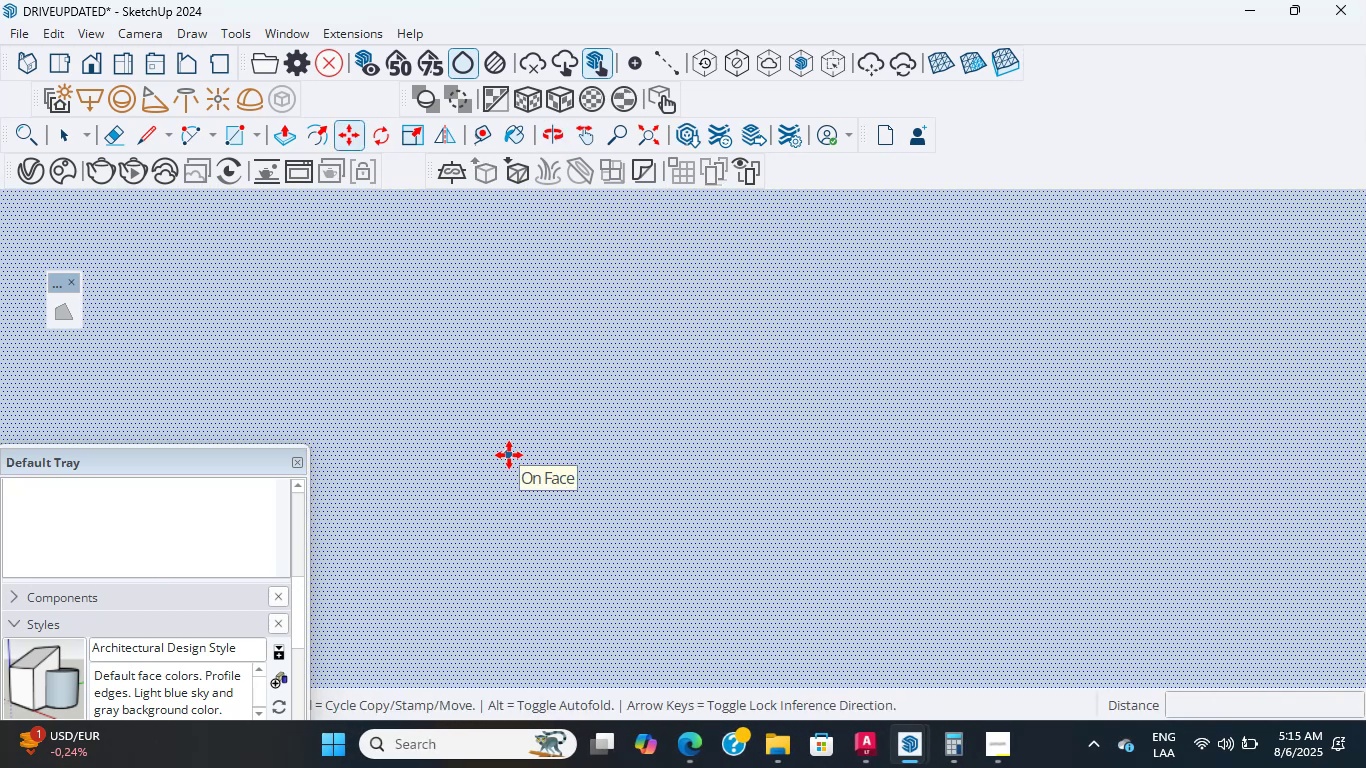 
hold_key(key=ShiftLeft, duration=0.56)
scroll: coordinate [728, 401], scroll_direction: up, amount: 5.0
 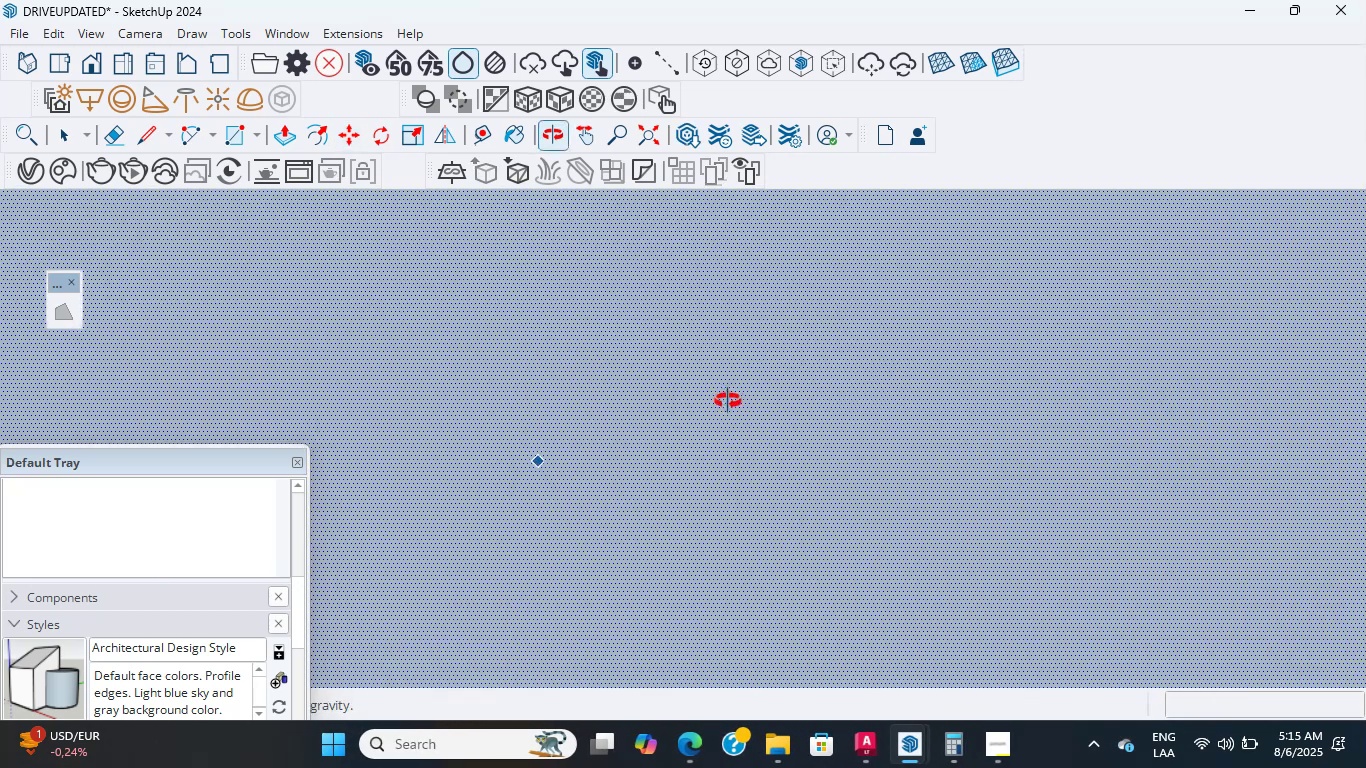 
hold_key(key=ShiftLeft, duration=3.31)
 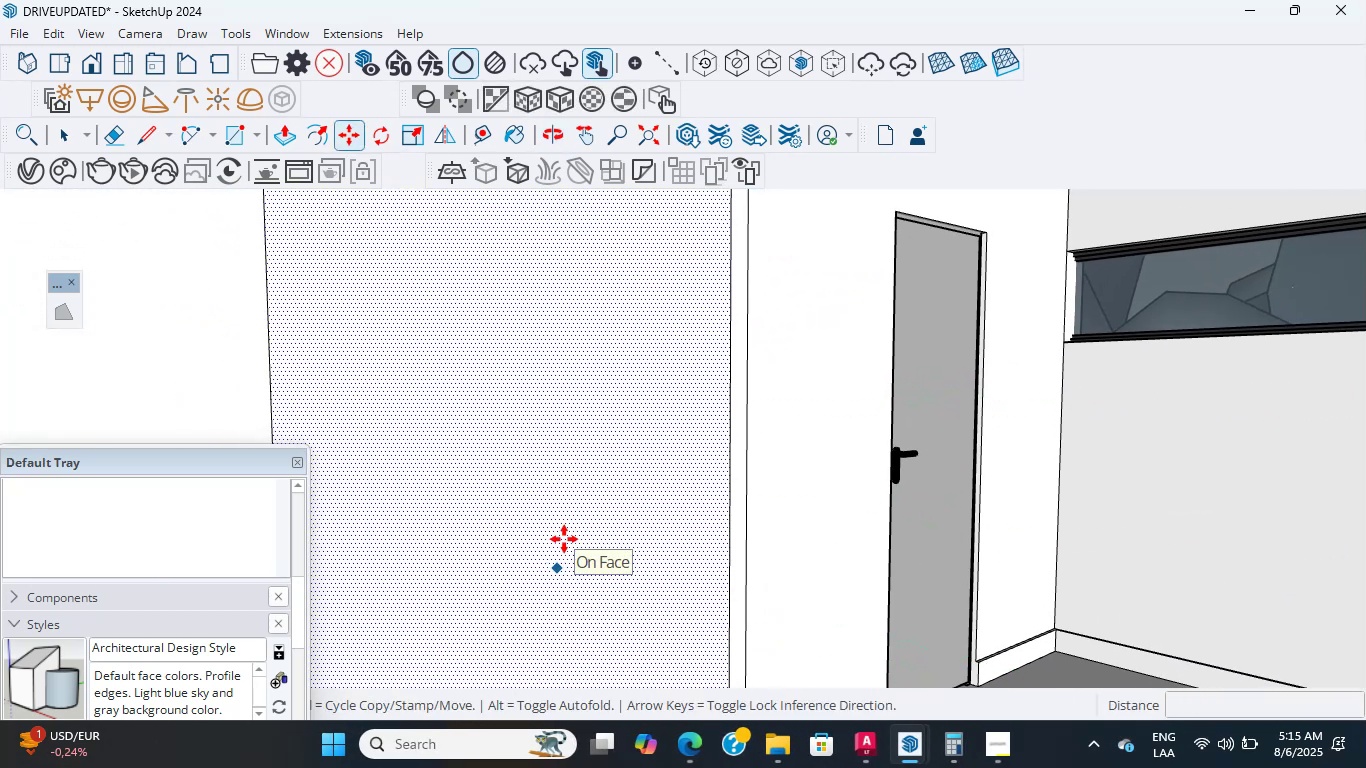 
key(K)
 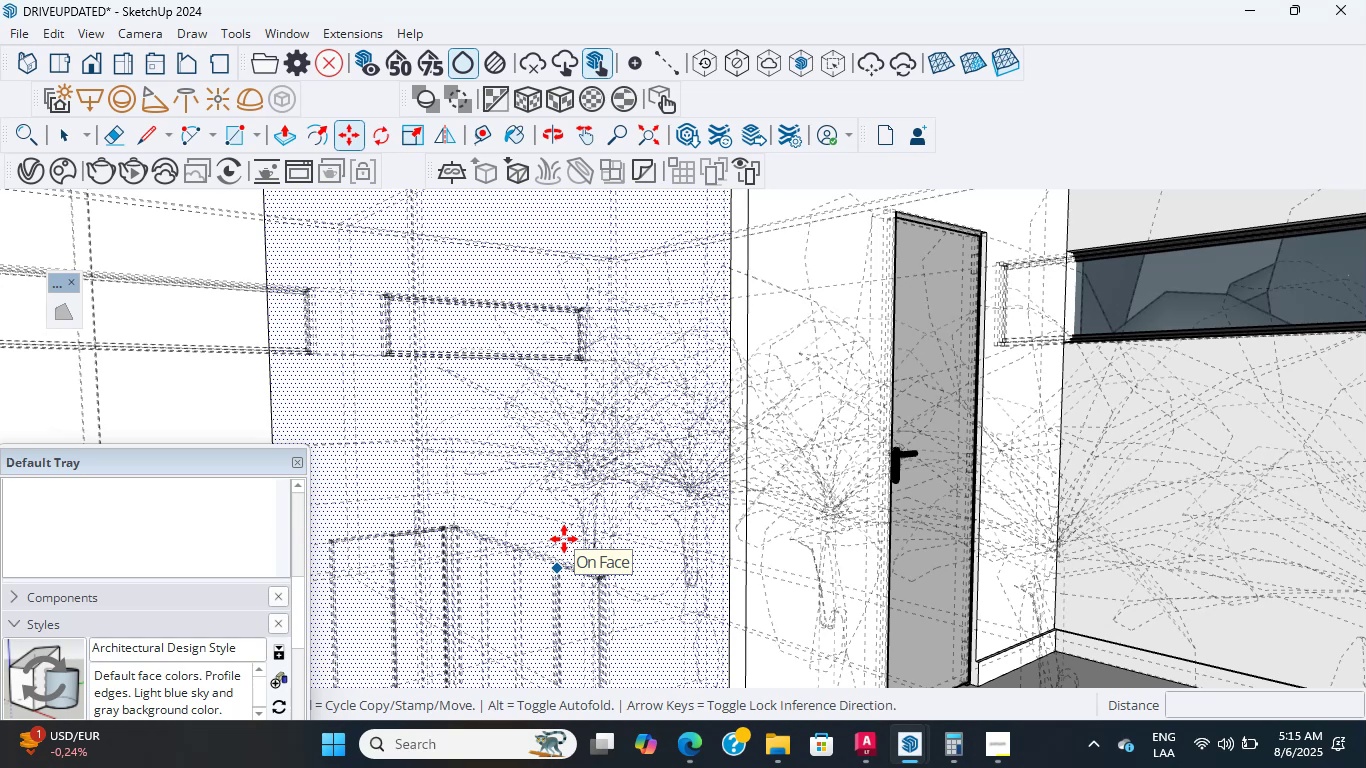 
scroll: coordinate [564, 539], scroll_direction: up, amount: 2.0
 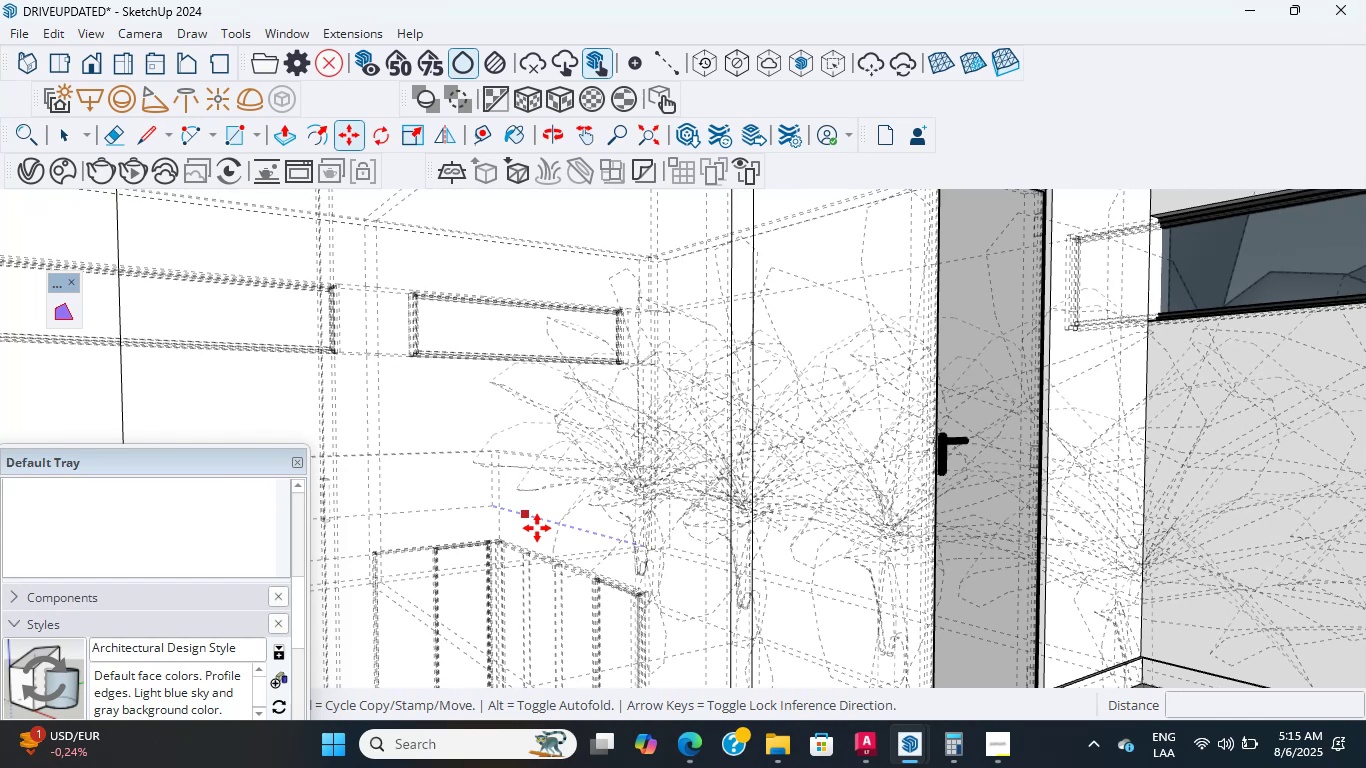 
wait(21.91)
 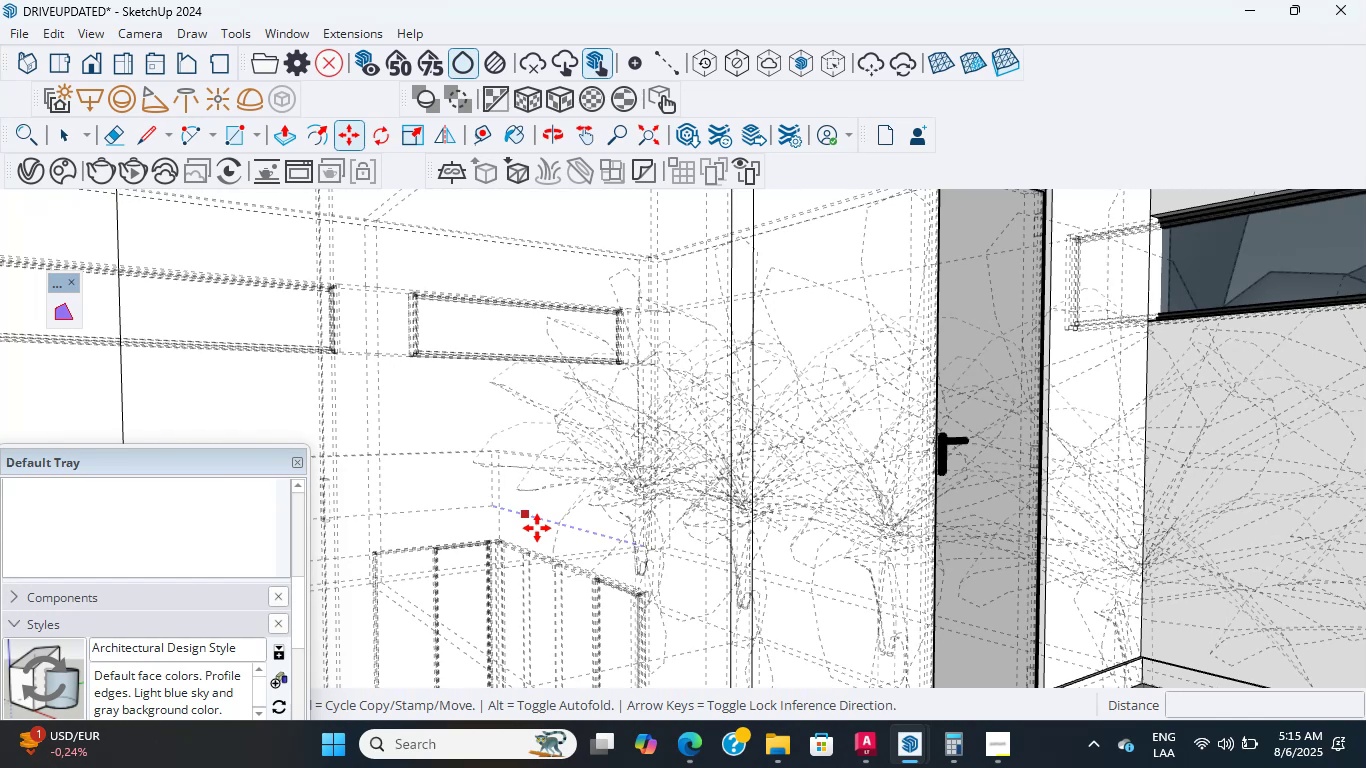 
scroll: coordinate [537, 528], scroll_direction: up, amount: 5.0
 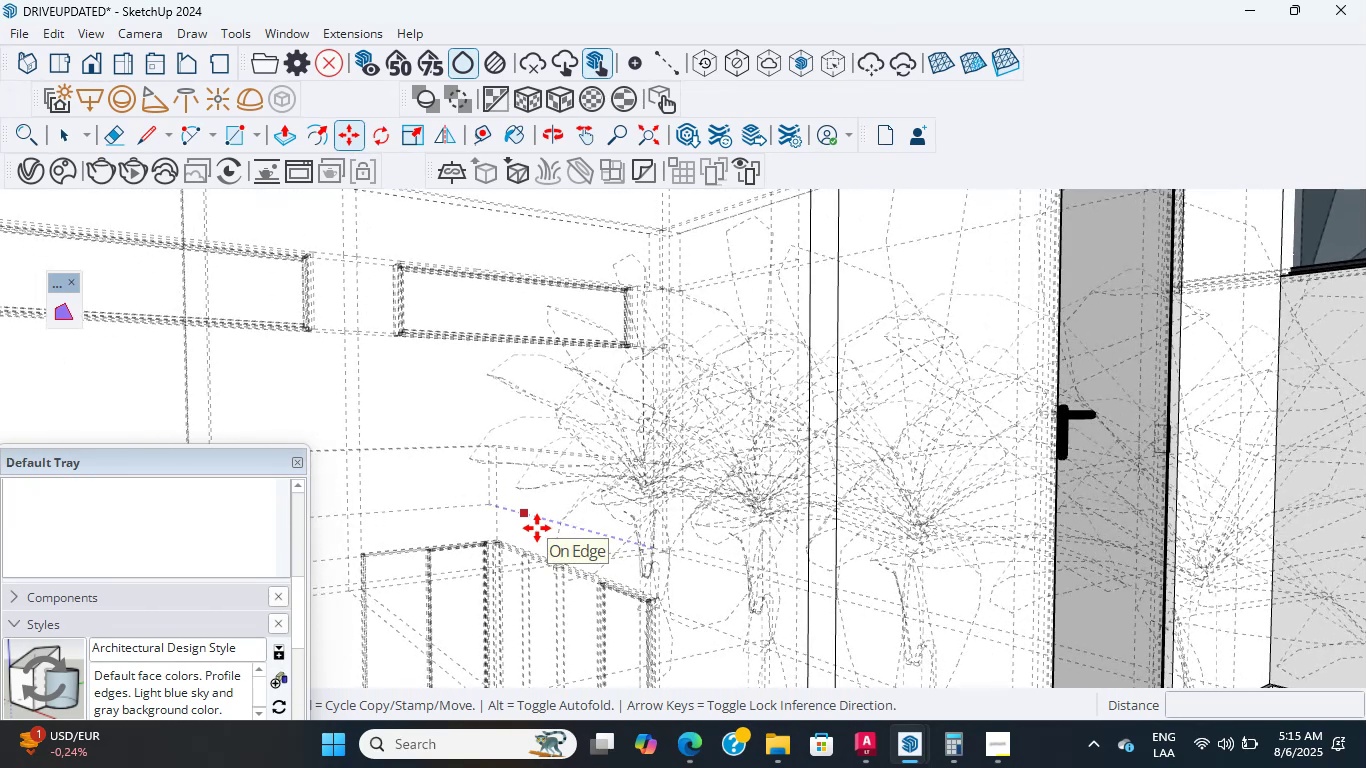 
scroll: coordinate [570, 563], scroll_direction: down, amount: 16.0
 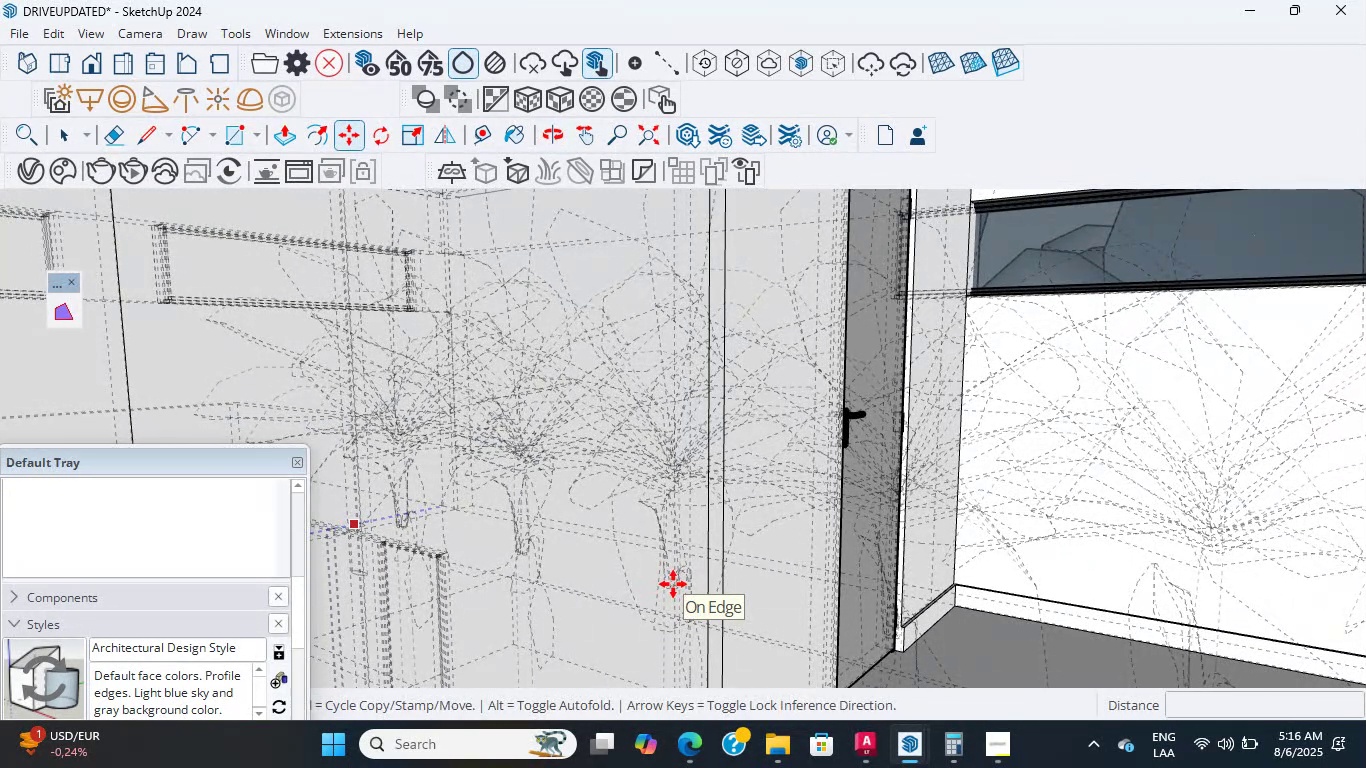 
wait(10.61)
 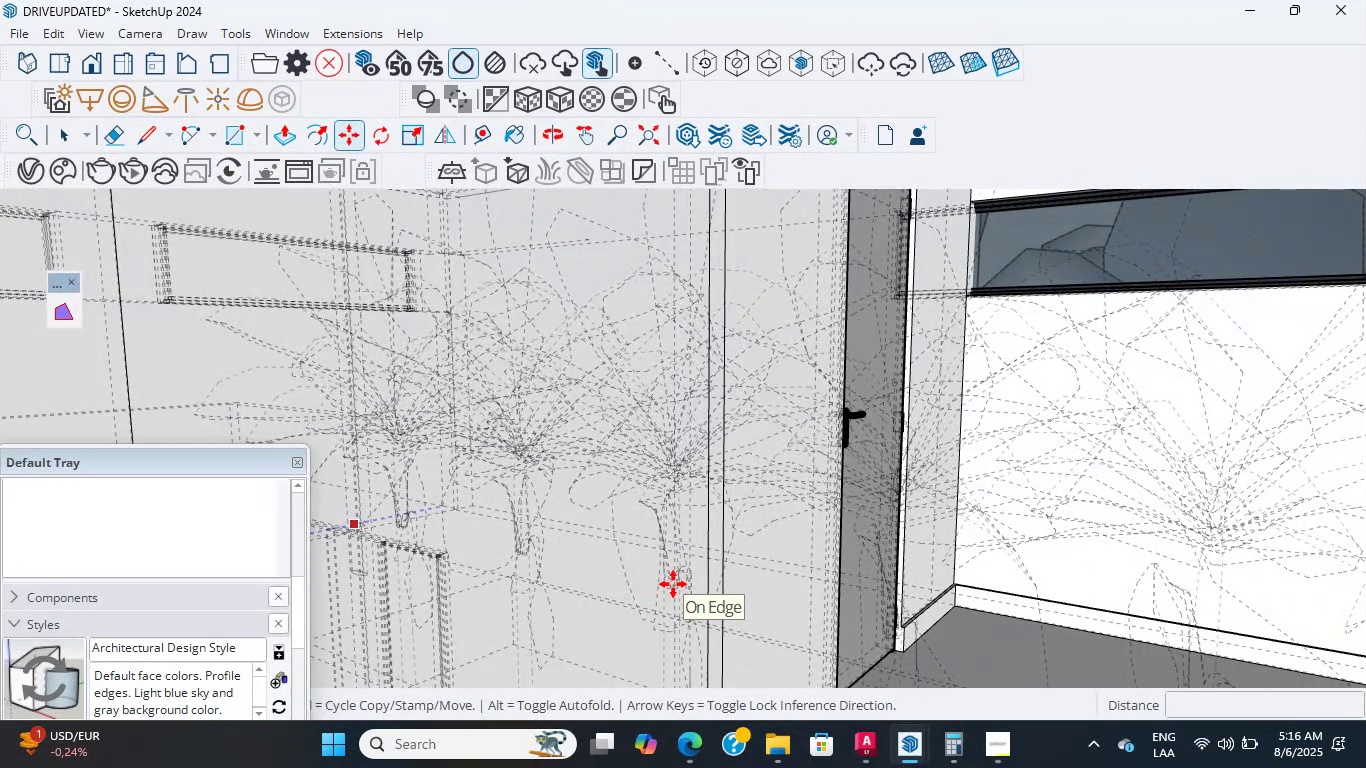 
scroll: coordinate [673, 584], scroll_direction: up, amount: 2.0
 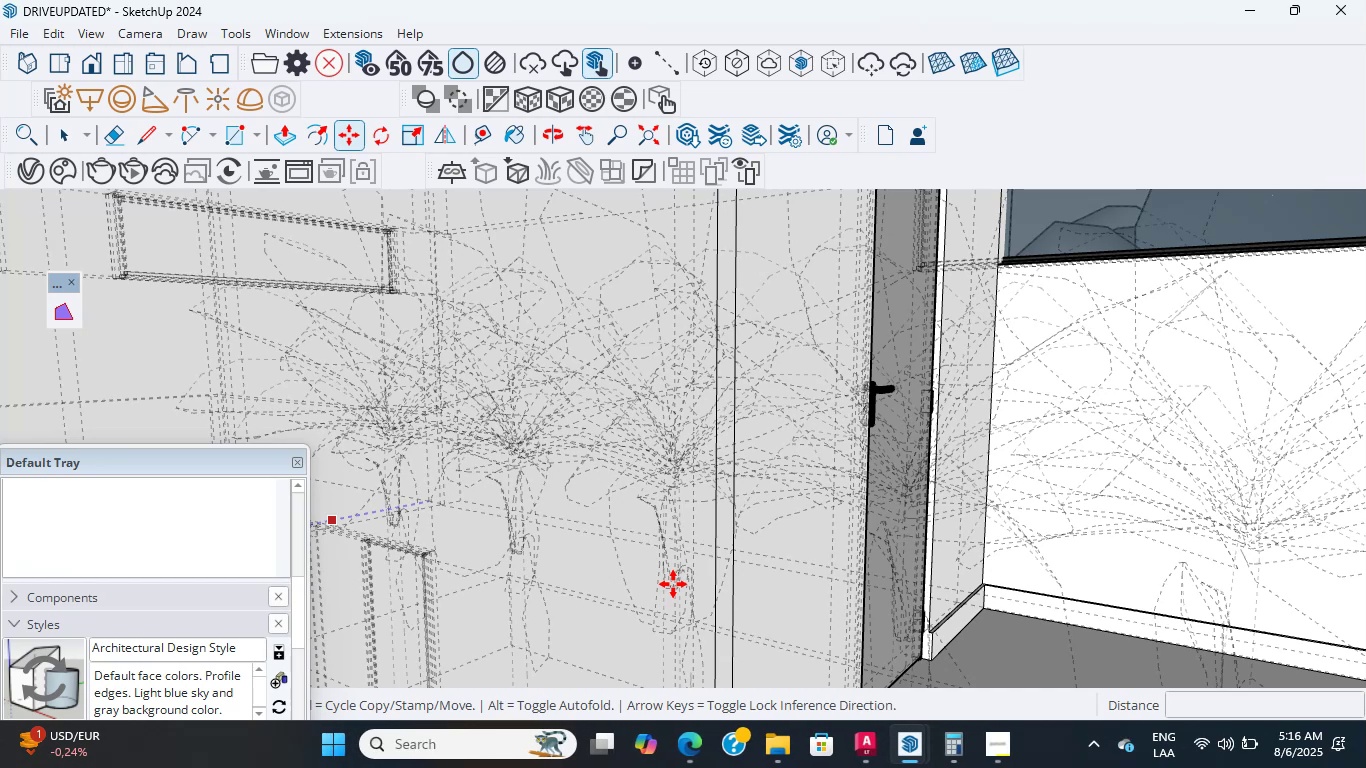 
wait(14.27)
 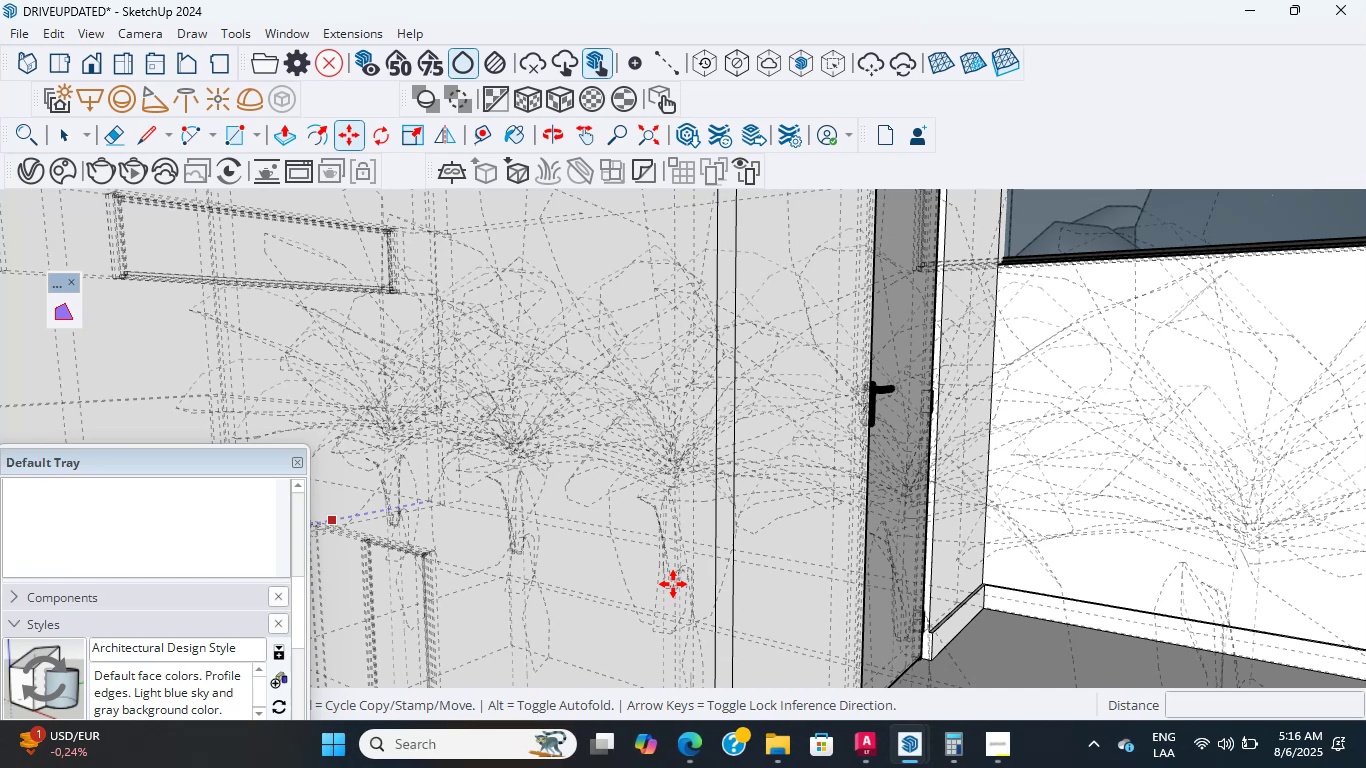 
scroll: coordinate [673, 584], scroll_direction: up, amount: 2.0
 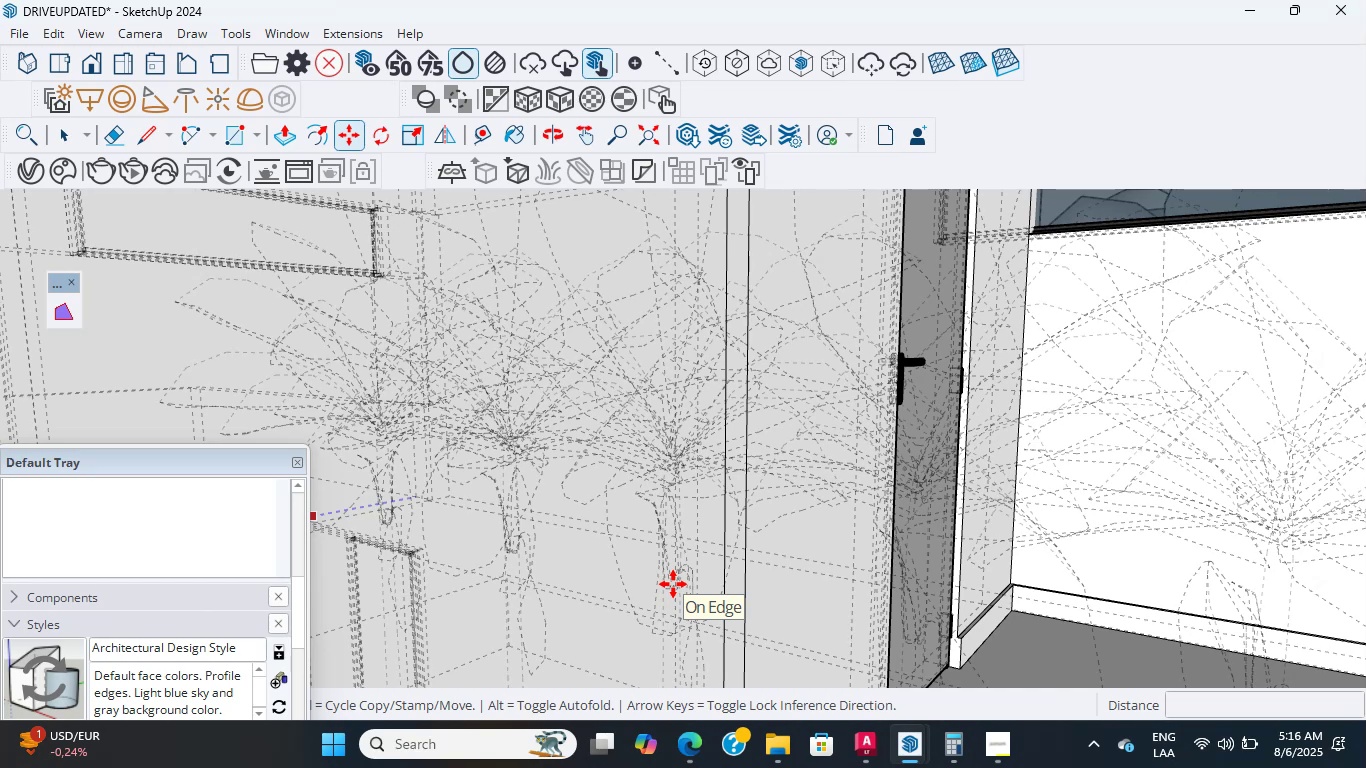 
wait(6.96)
 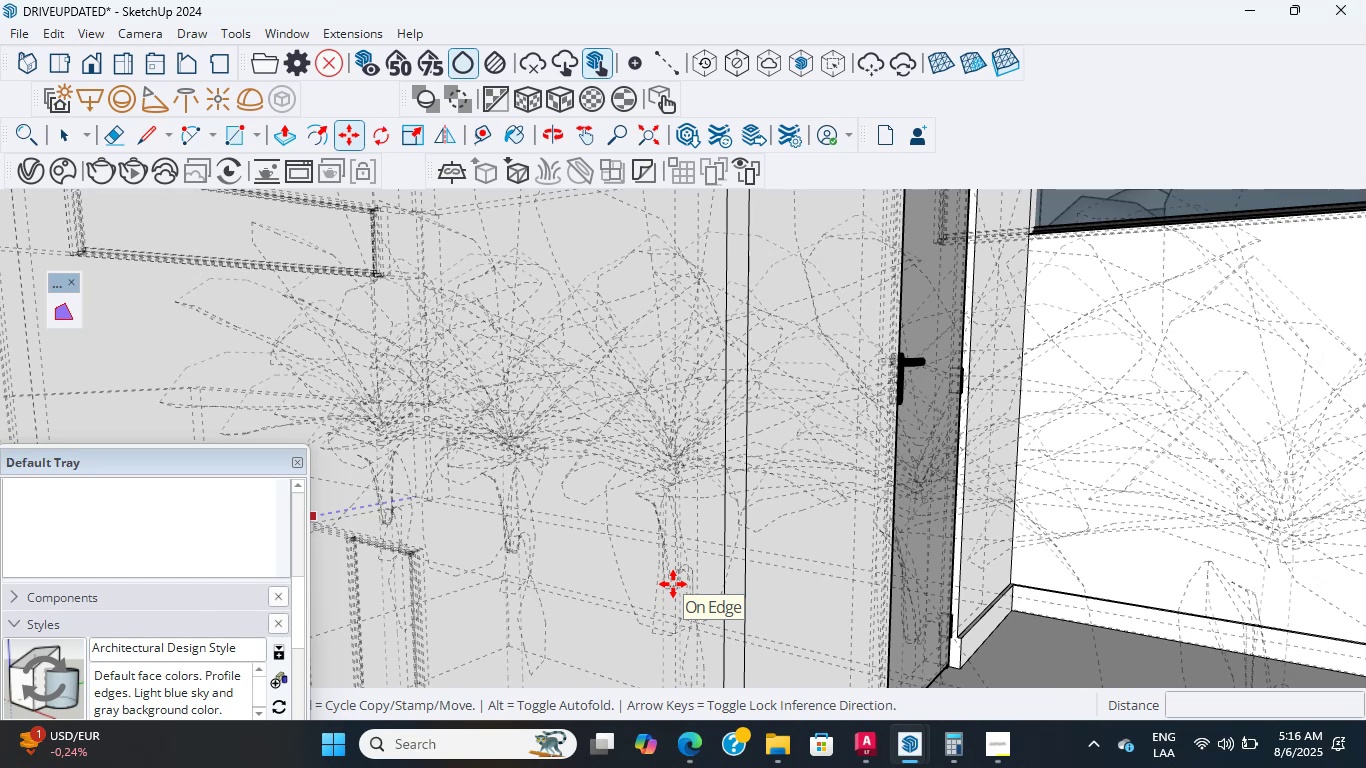 
scroll: coordinate [541, 578], scroll_direction: down, amount: 15.0
 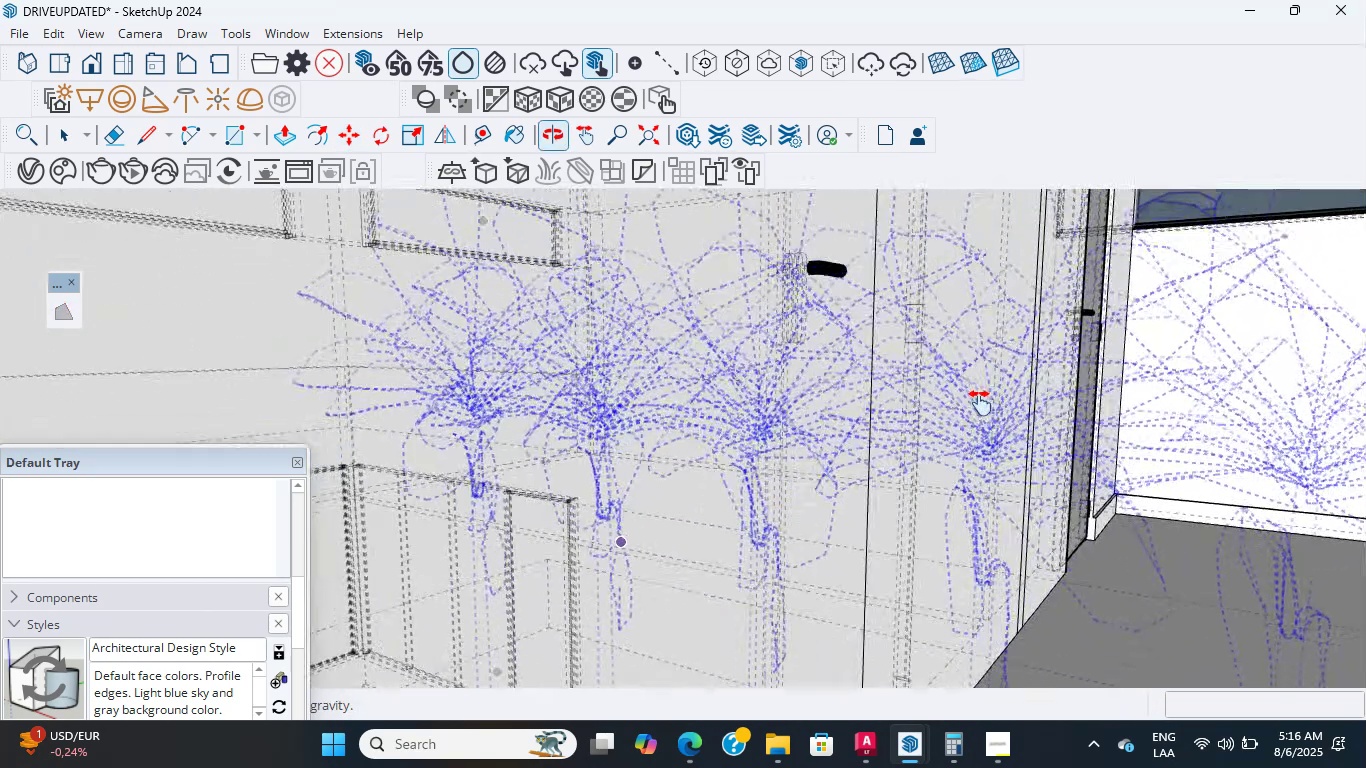 
hold_key(key=ShiftLeft, duration=1.32)
 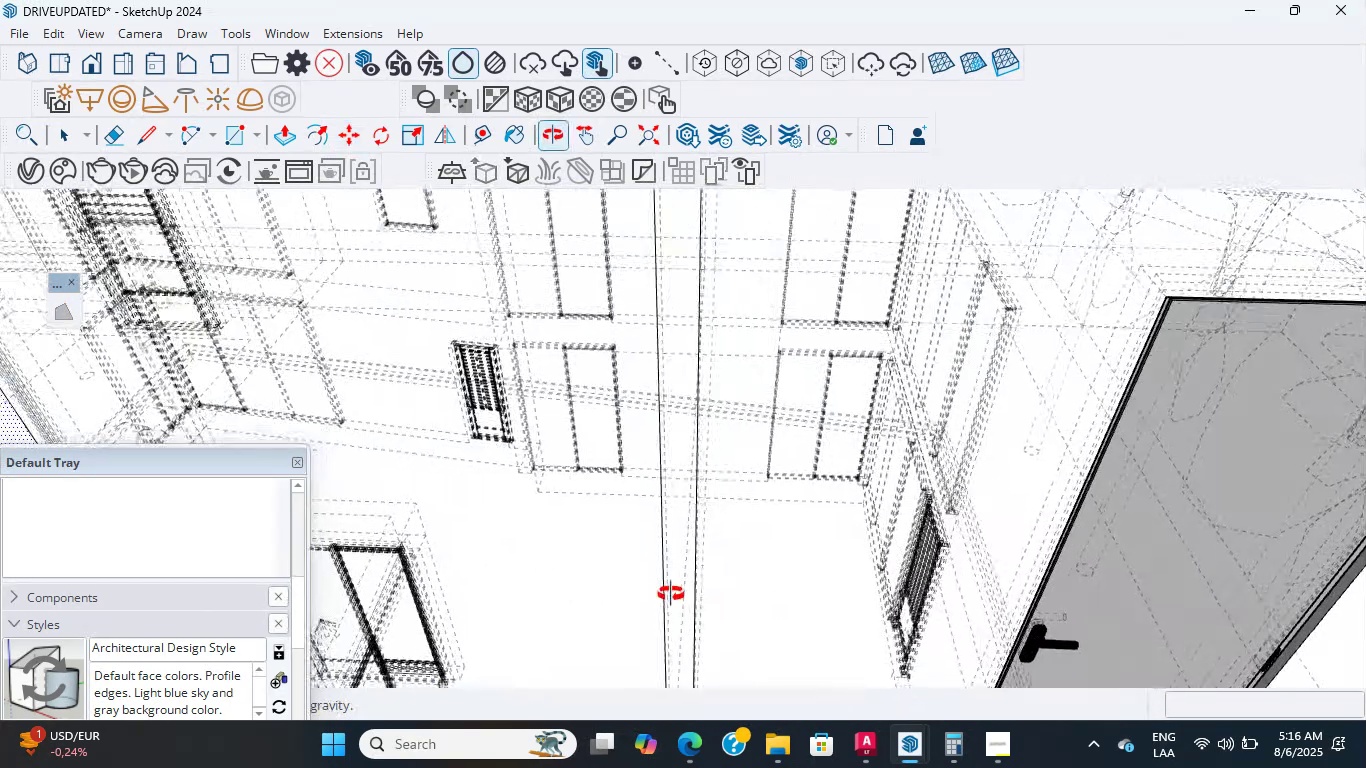 
hold_key(key=ShiftLeft, duration=7.45)
scroll: coordinate [633, 453], scroll_direction: down, amount: 13.0
 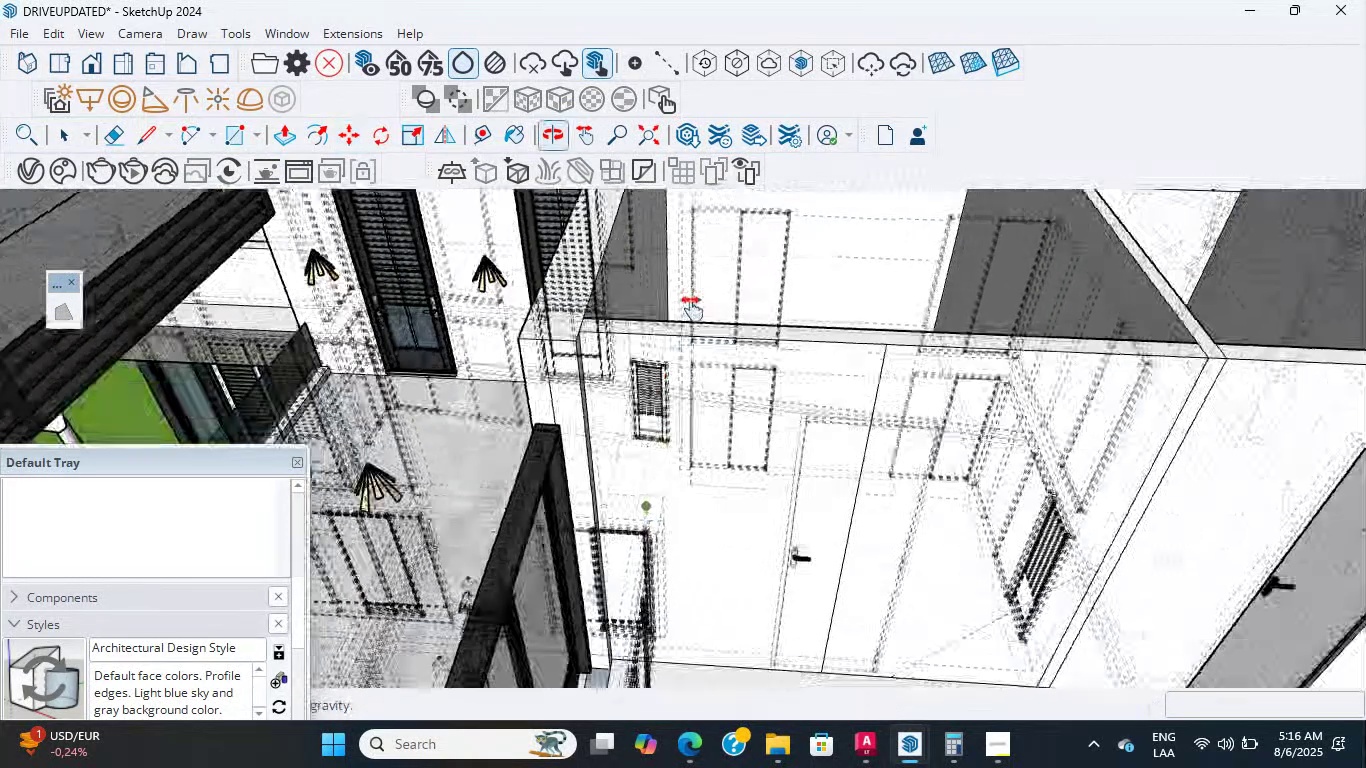 
scroll: coordinate [751, 328], scroll_direction: up, amount: 17.0
 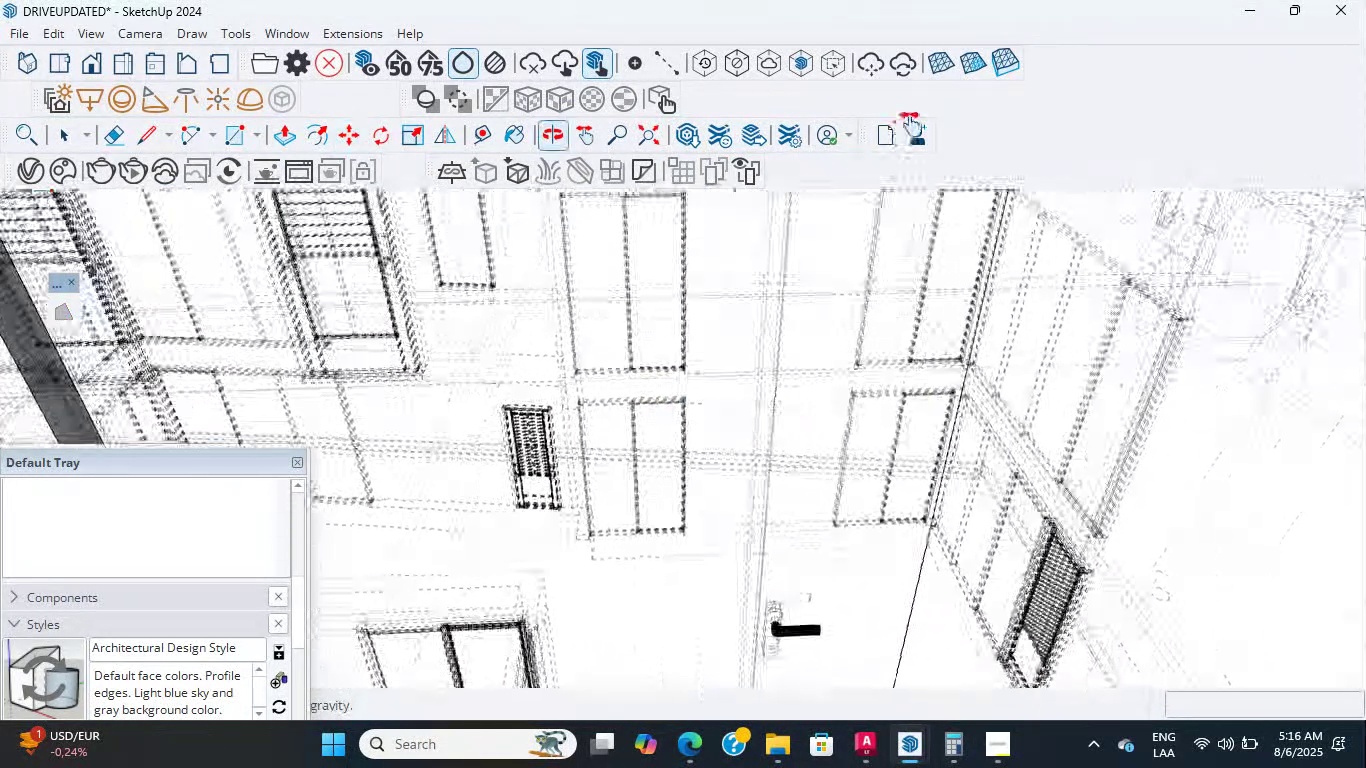 
hold_key(key=ShiftLeft, duration=2.99)
scroll: coordinate [750, 549], scroll_direction: down, amount: 15.0
 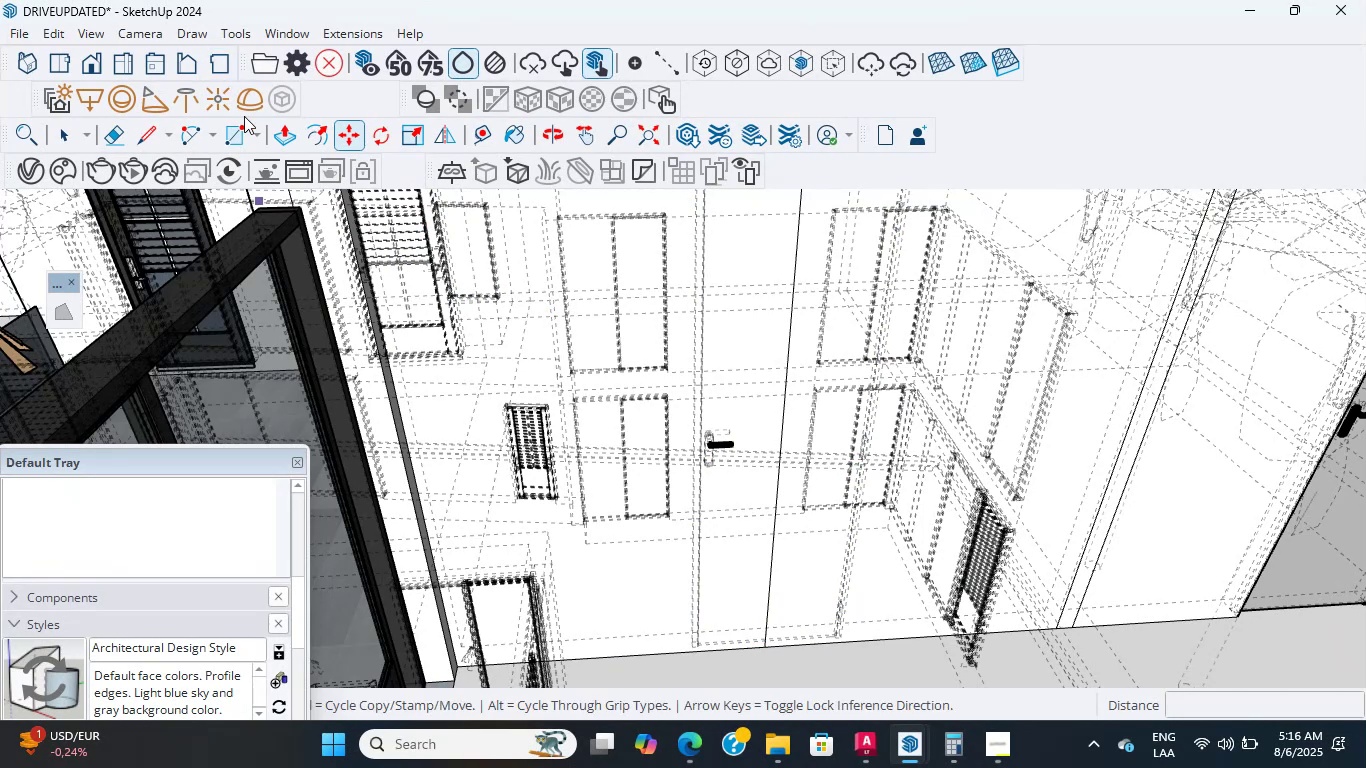 
left_click([248, 131])
 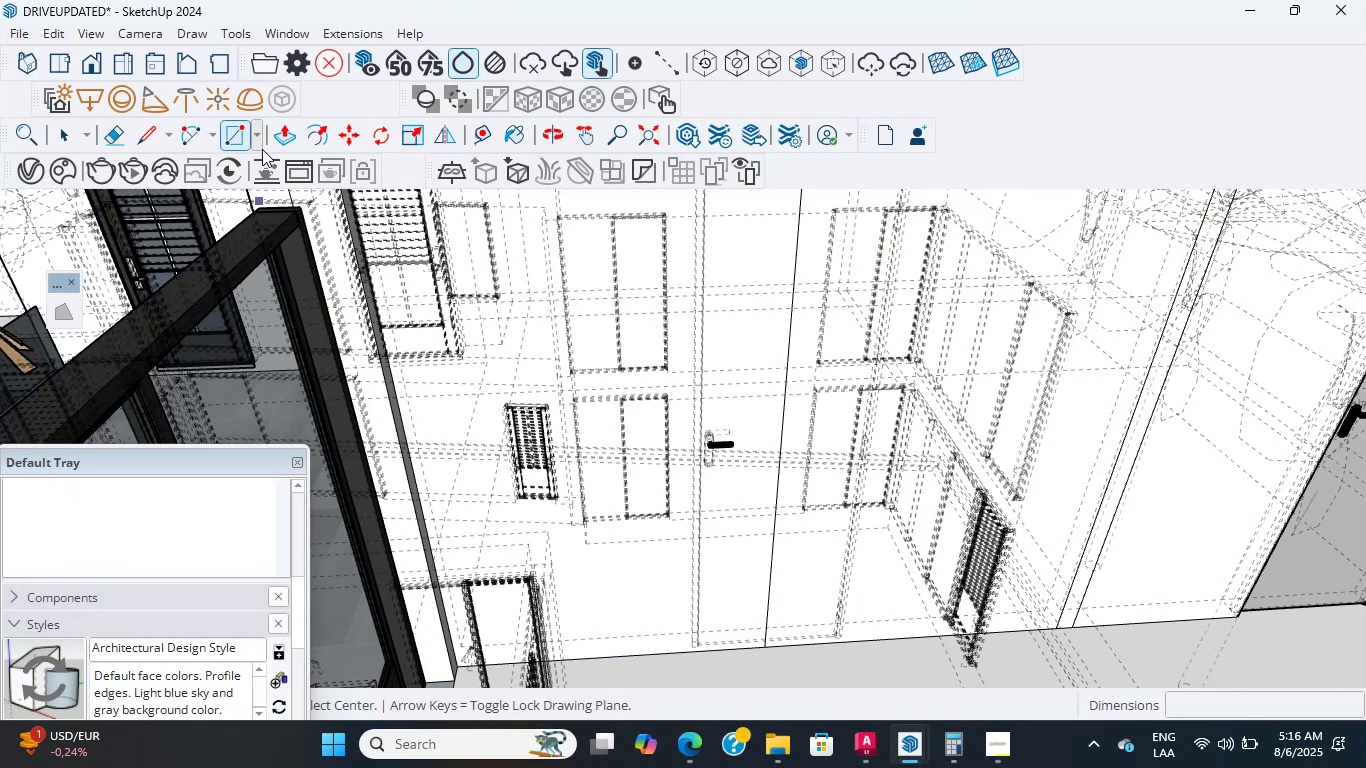 
scroll: coordinate [698, 355], scroll_direction: up, amount: 2.0
 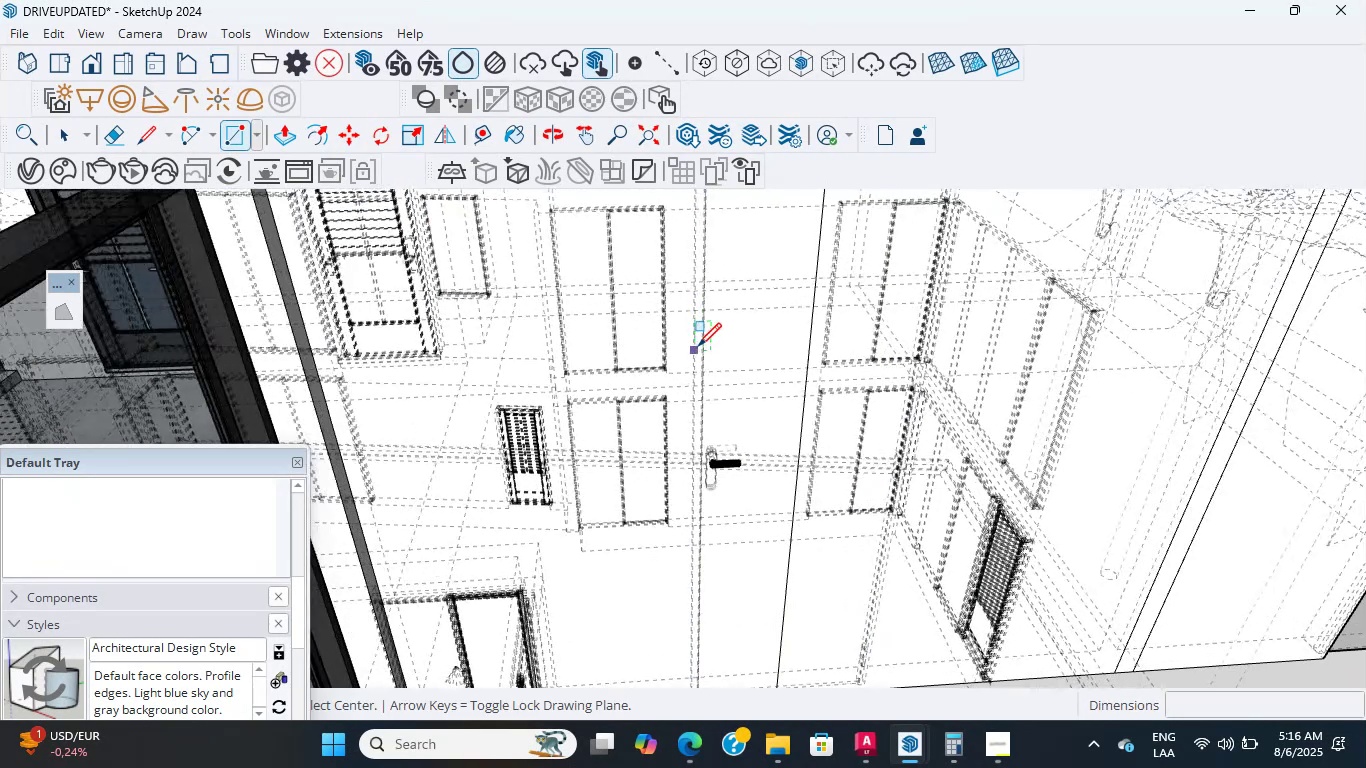 
hold_key(key=ShiftLeft, duration=0.59)
 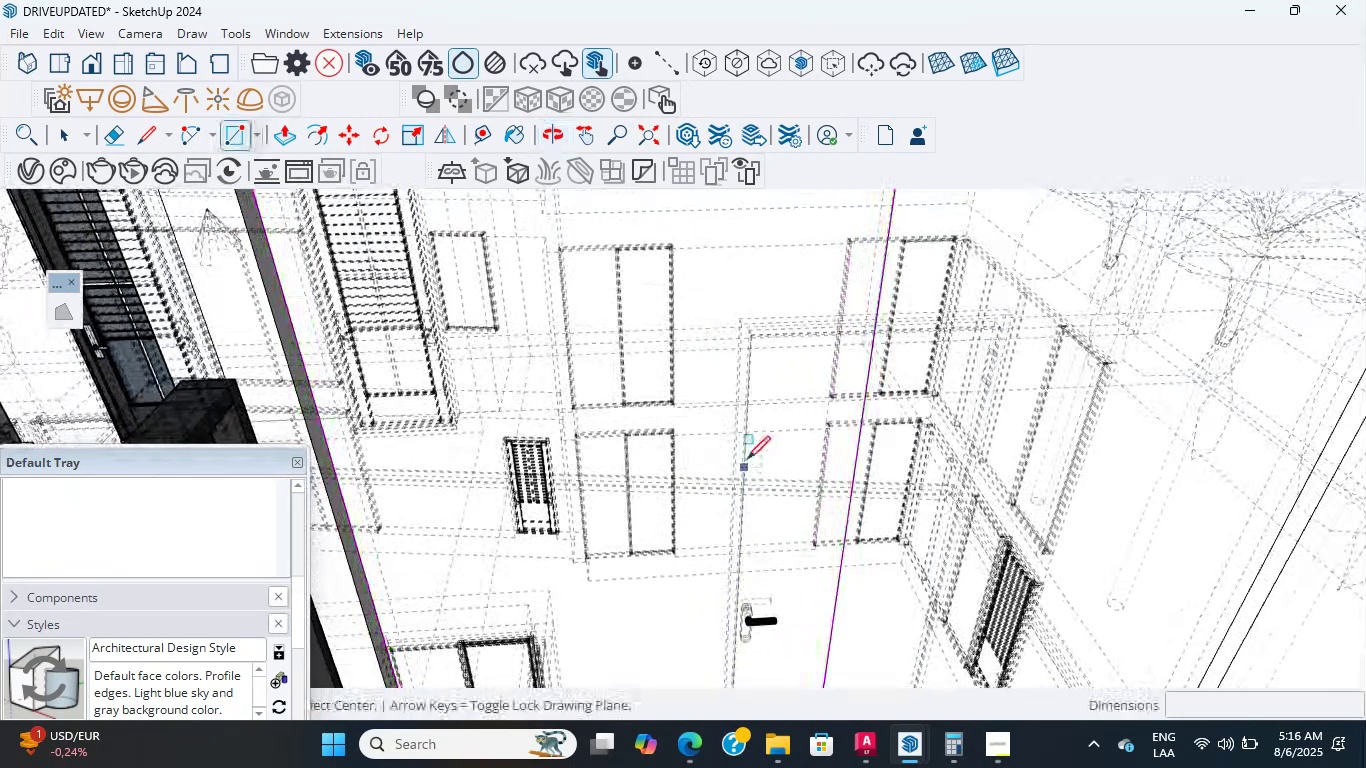 
scroll: coordinate [694, 344], scroll_direction: up, amount: 12.0
 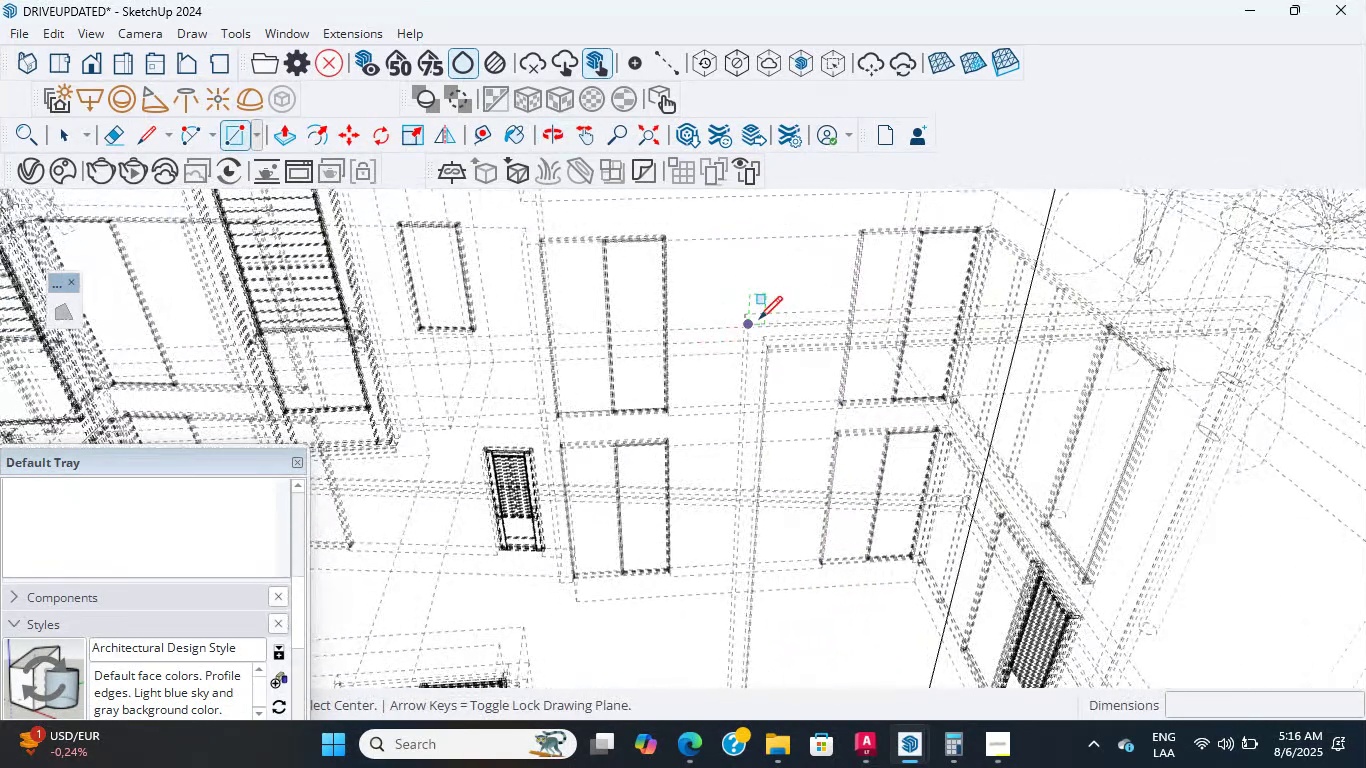 
left_click([752, 320])
 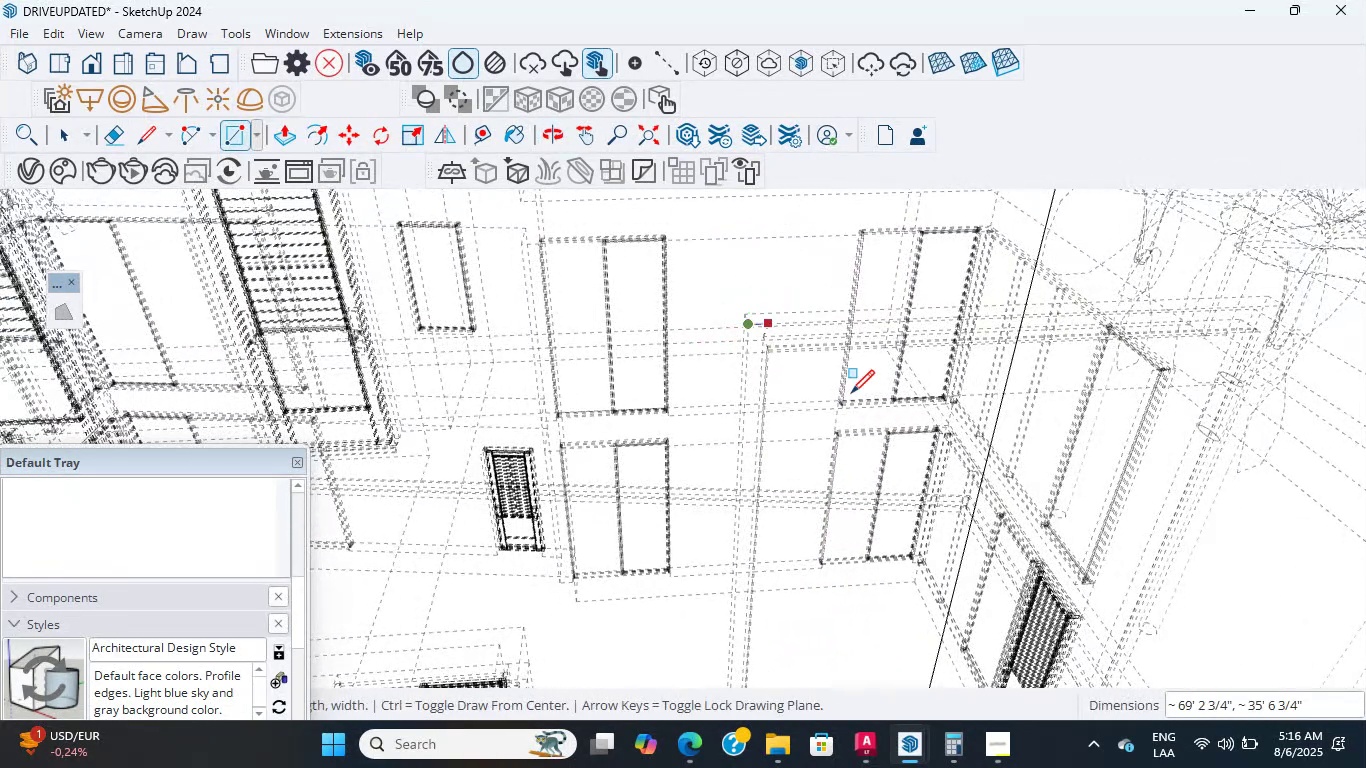 
hold_key(key=ShiftLeft, duration=0.89)
scroll: coordinate [642, 526], scroll_direction: down, amount: 8.0
 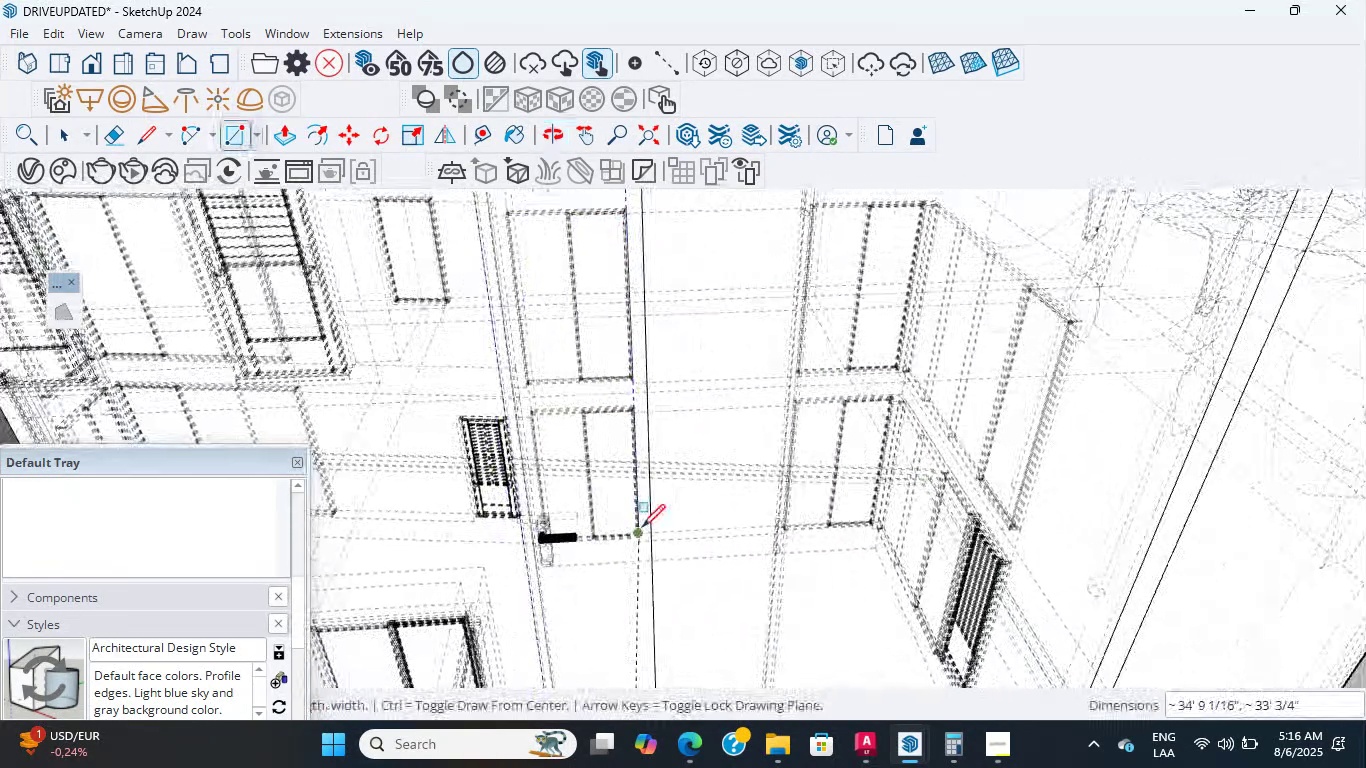 
hold_key(key=ShiftLeft, duration=0.89)
 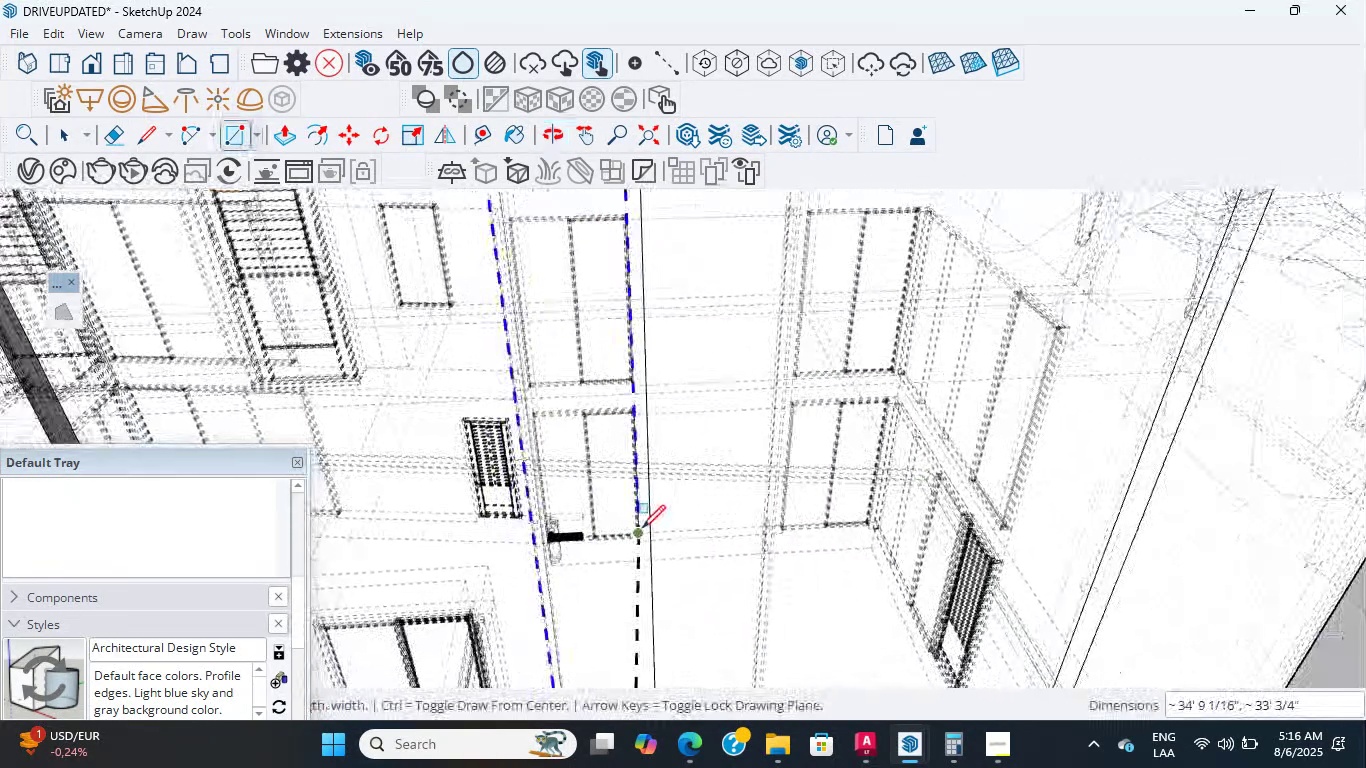 
scroll: coordinate [766, 535], scroll_direction: up, amount: 17.0
 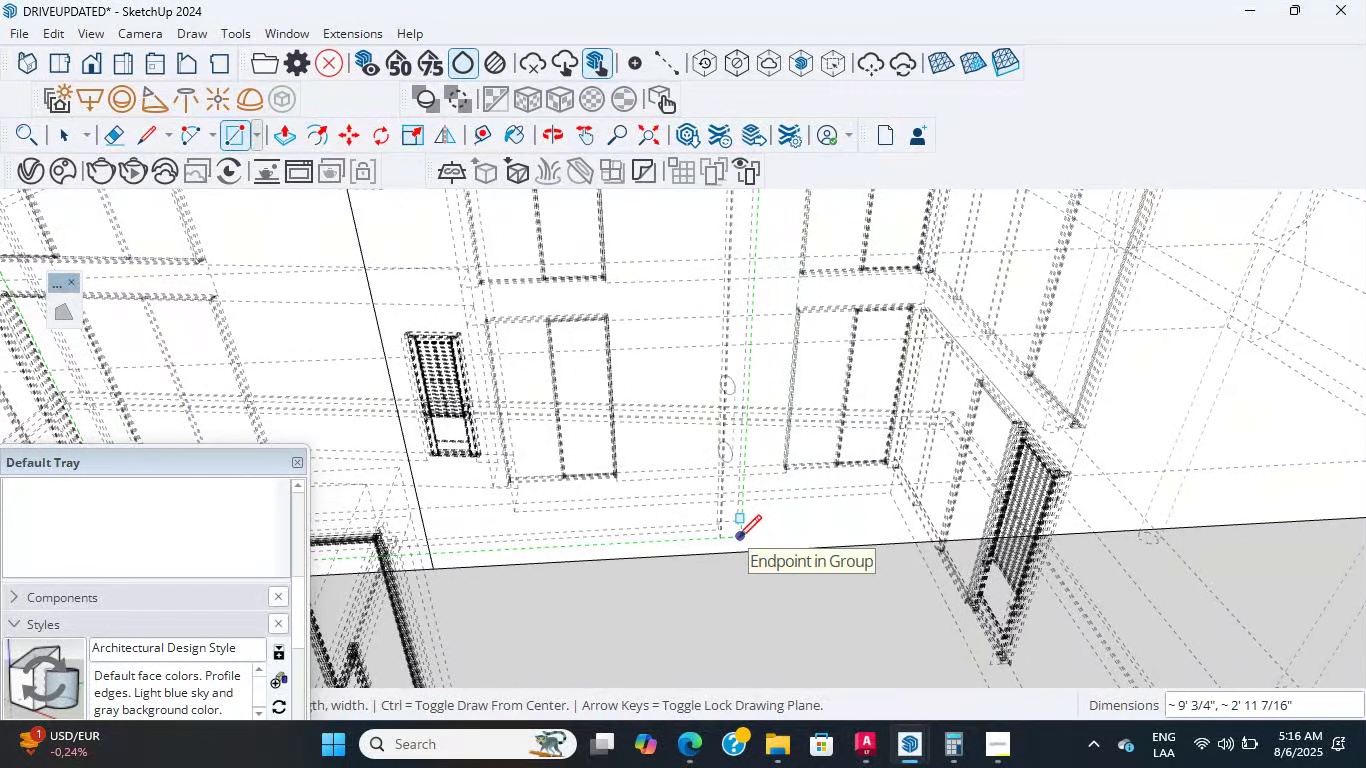 
left_click([738, 538])
 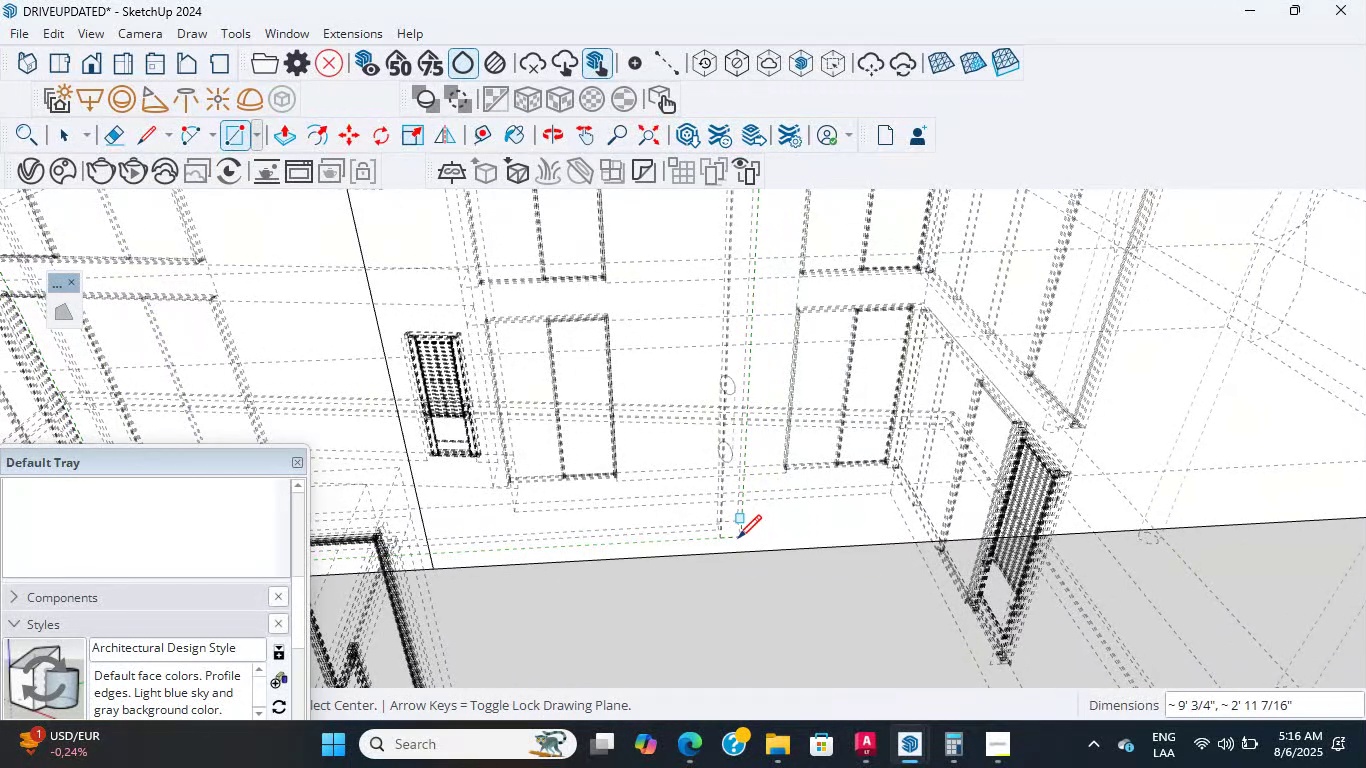 
scroll: coordinate [738, 548], scroll_direction: down, amount: 29.0
 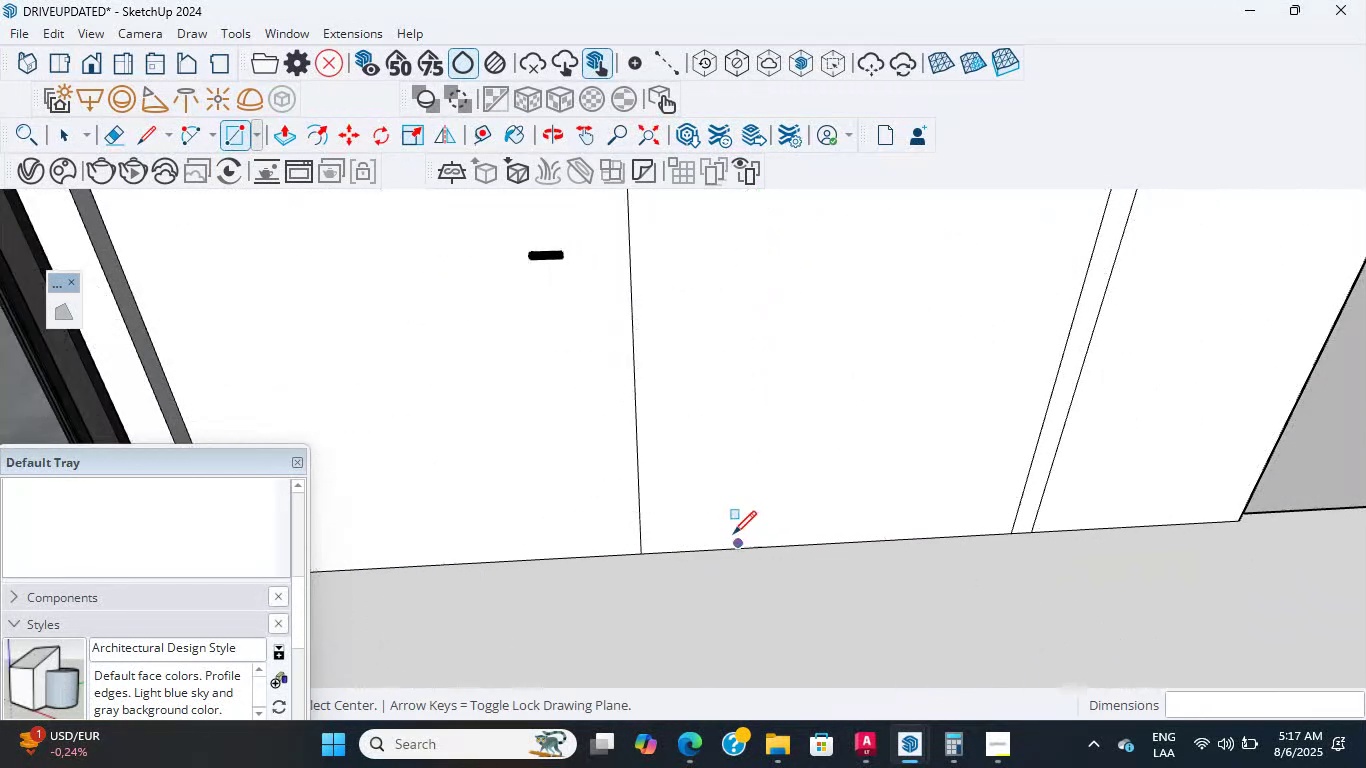 
middle_click([738, 548])
 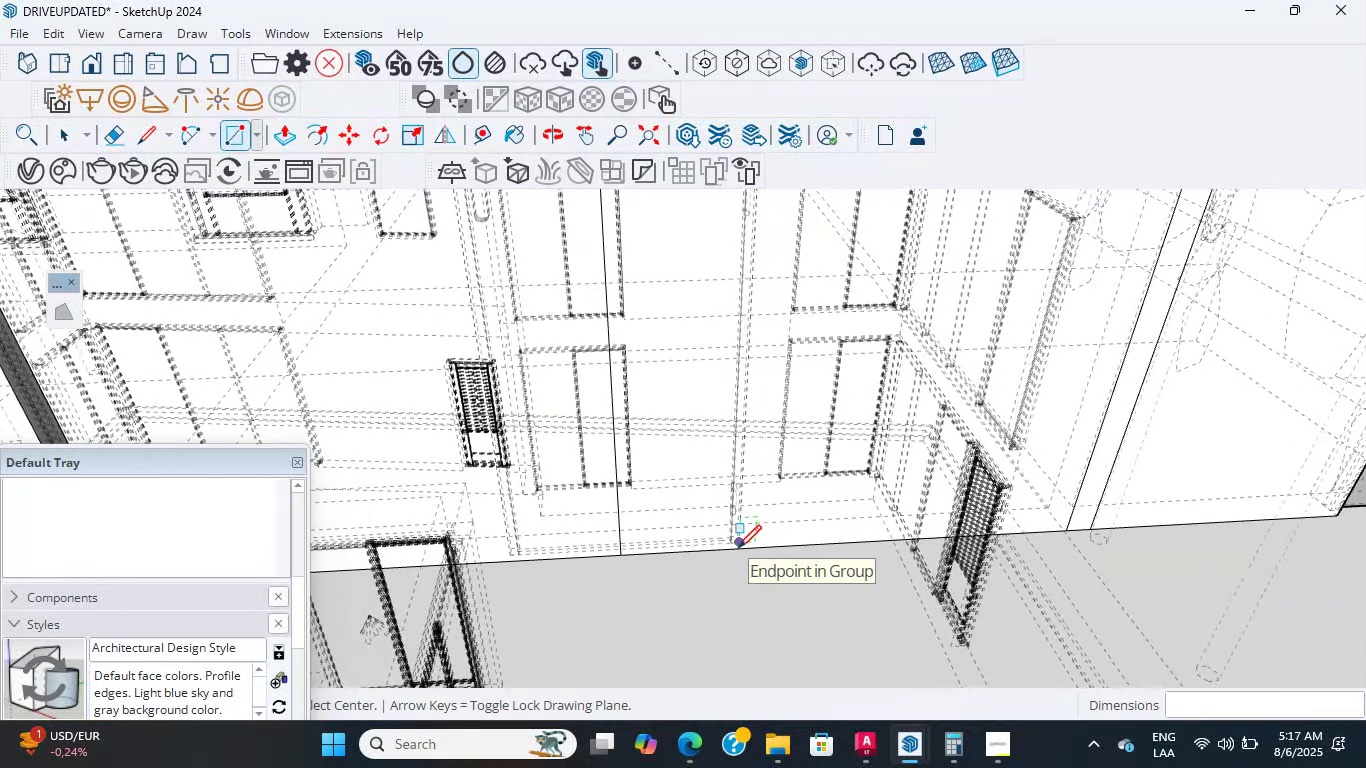 
key(K)
 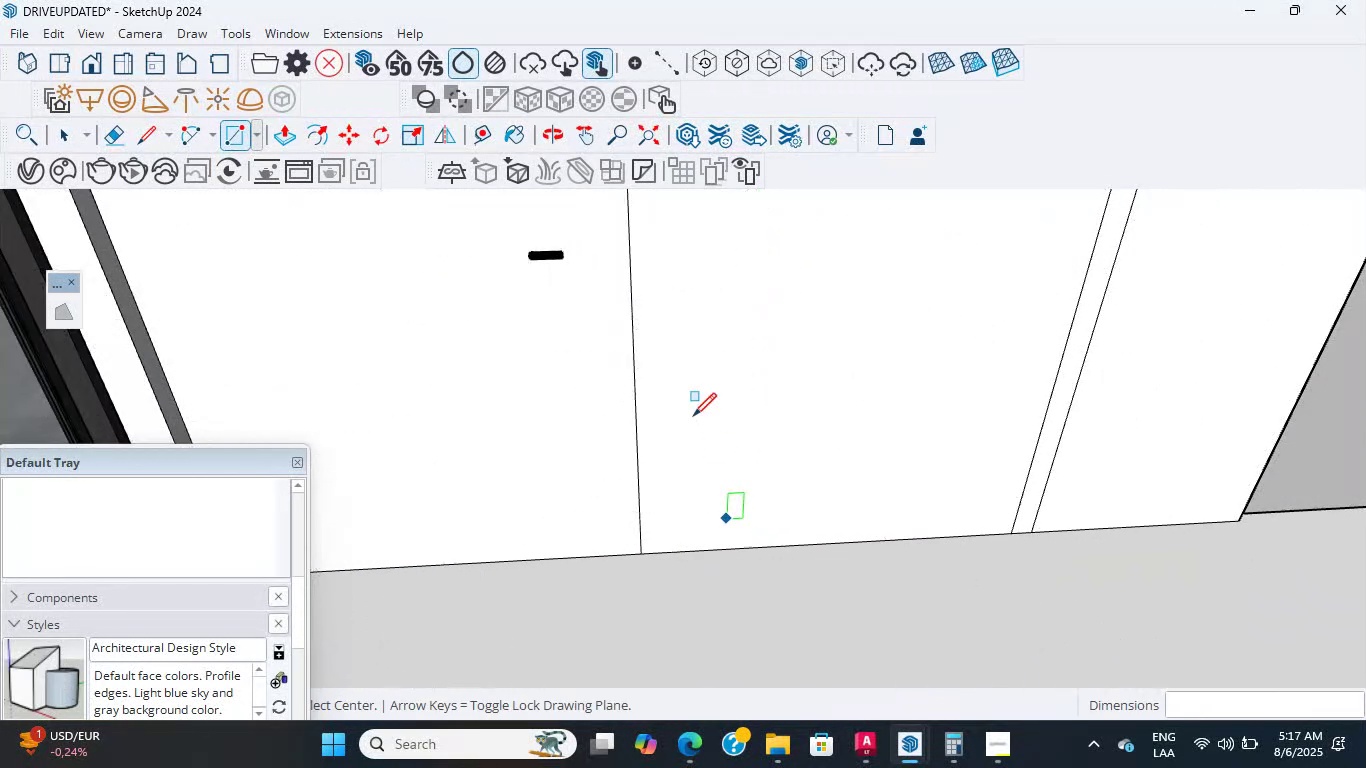 
scroll: coordinate [641, 421], scroll_direction: down, amount: 16.0
 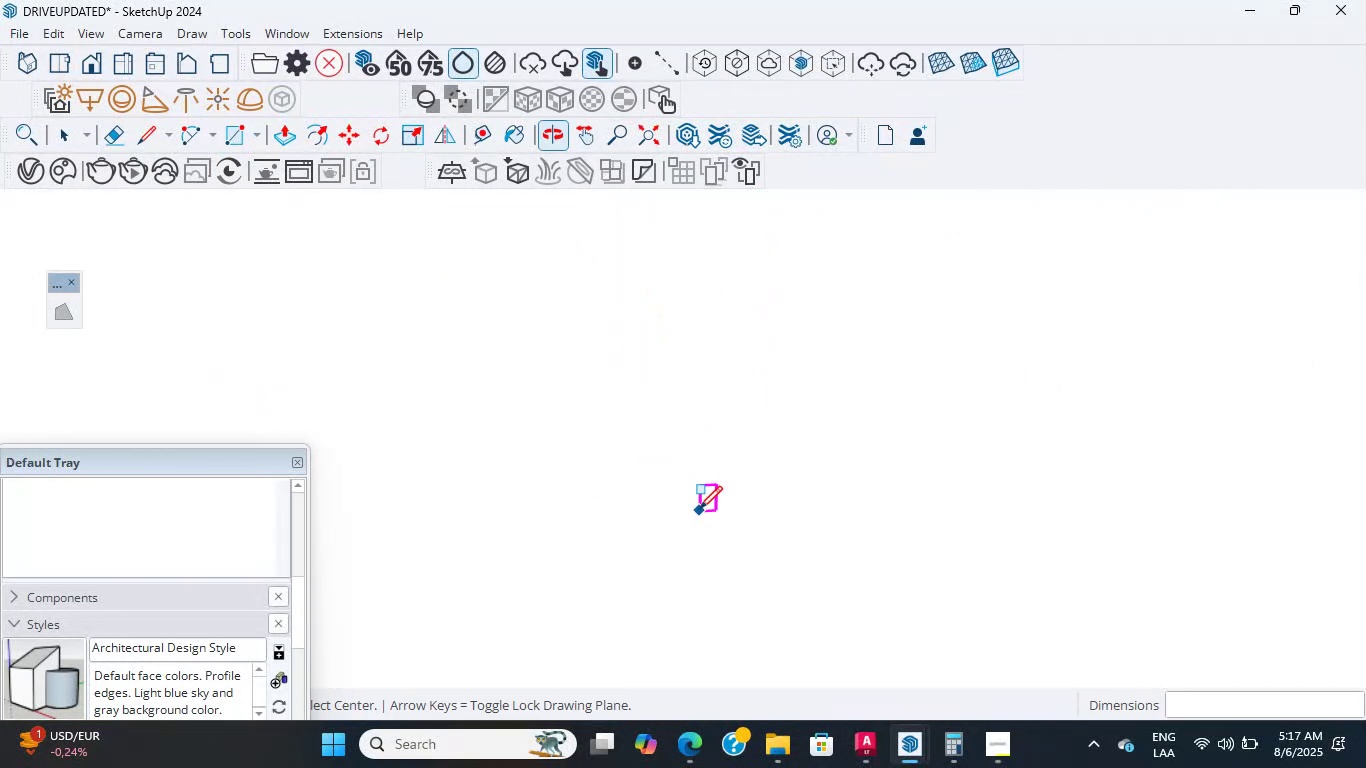 
hold_key(key=ShiftLeft, duration=0.43)
 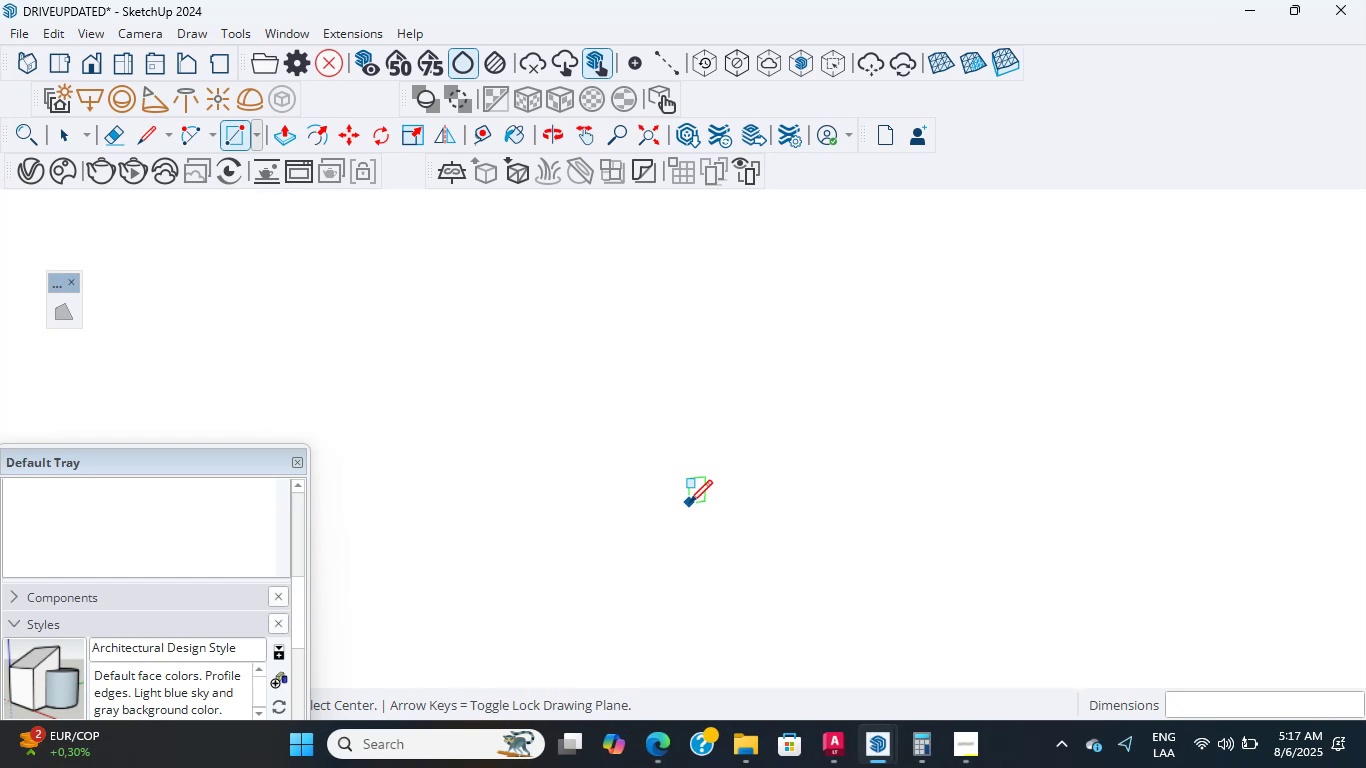 
wait(16.34)
 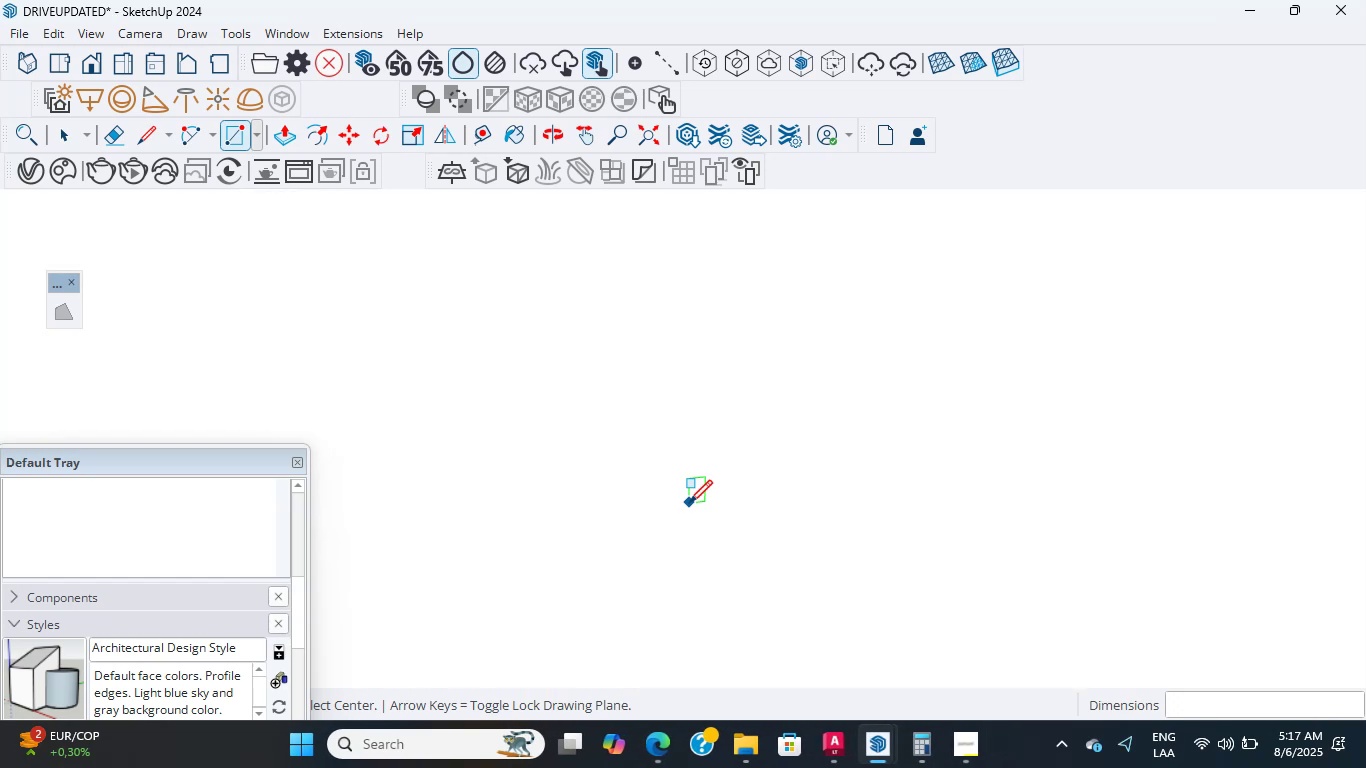 
scroll: coordinate [476, 409], scroll_direction: down, amount: 38.0
 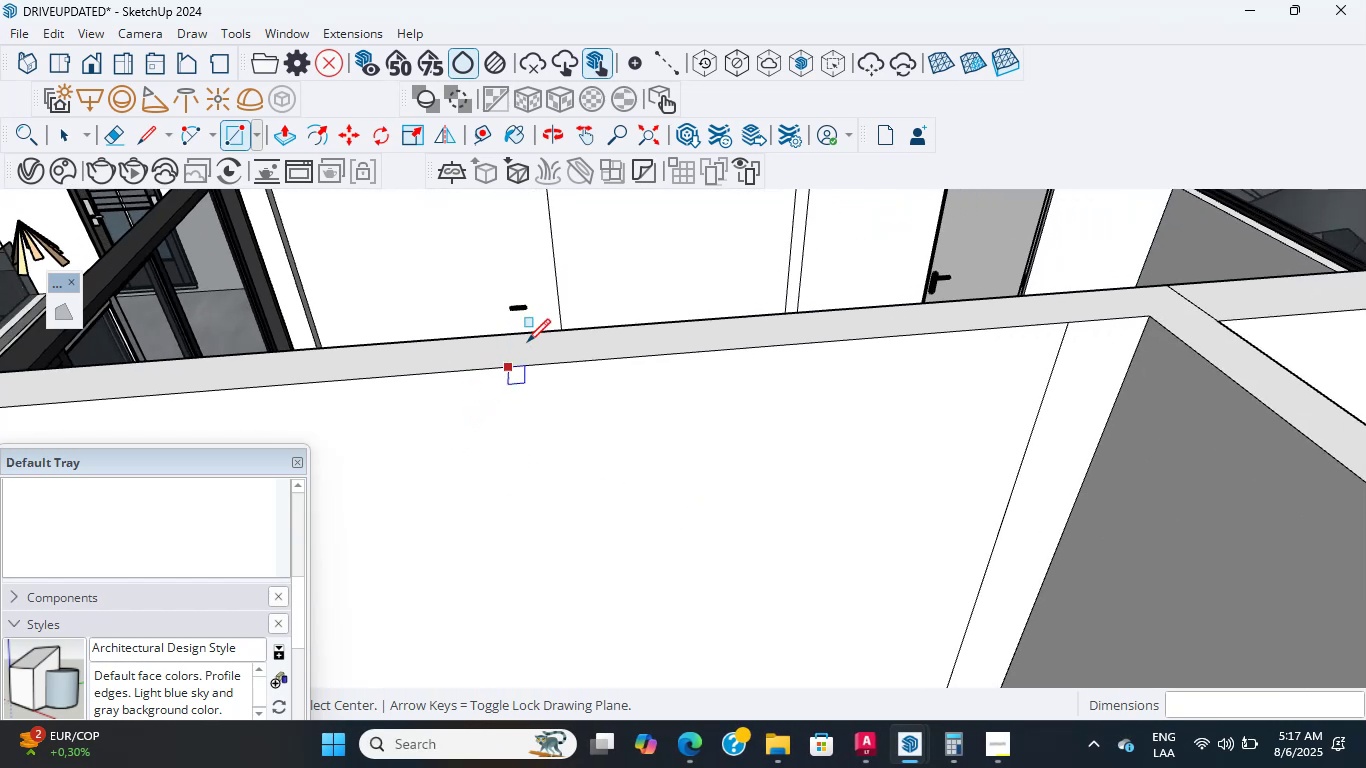 
hold_key(key=ShiftLeft, duration=0.53)
 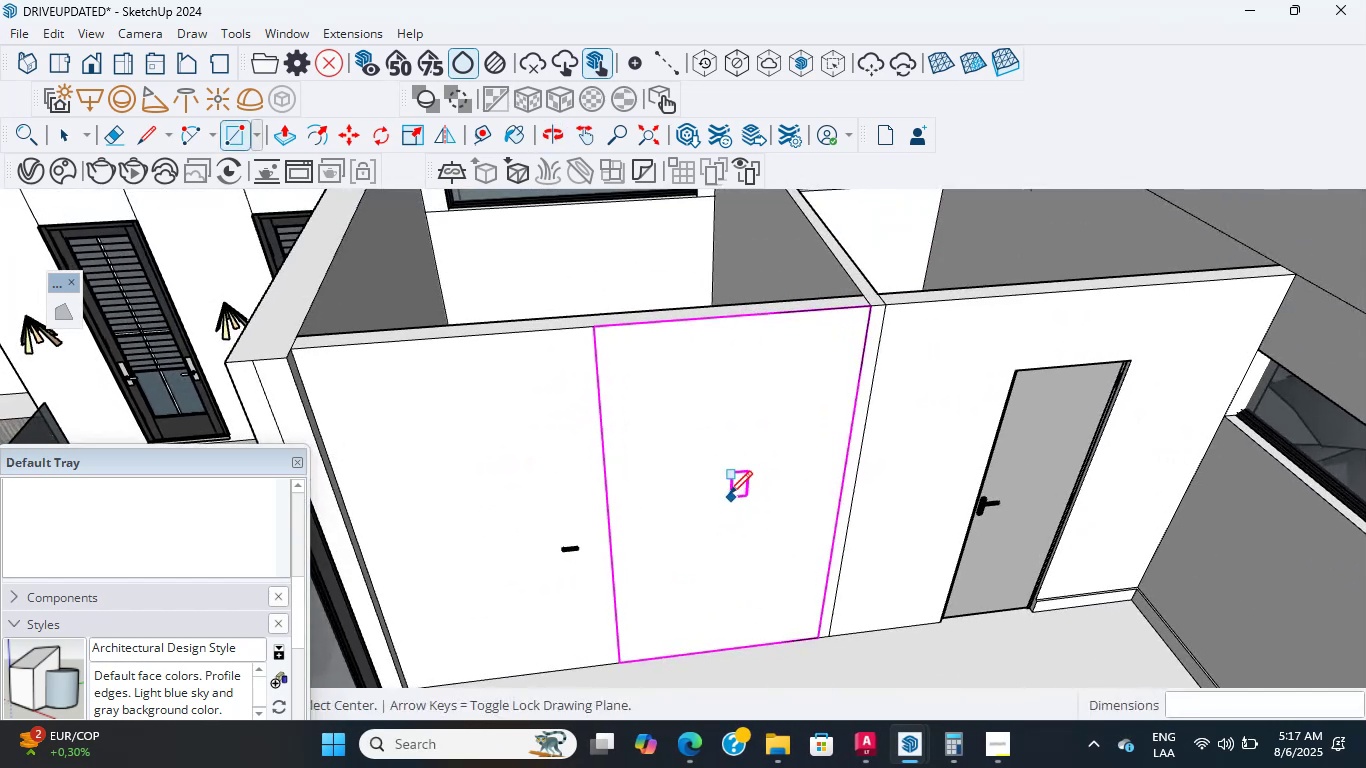 
scroll: coordinate [726, 493], scroll_direction: up, amount: 4.0
 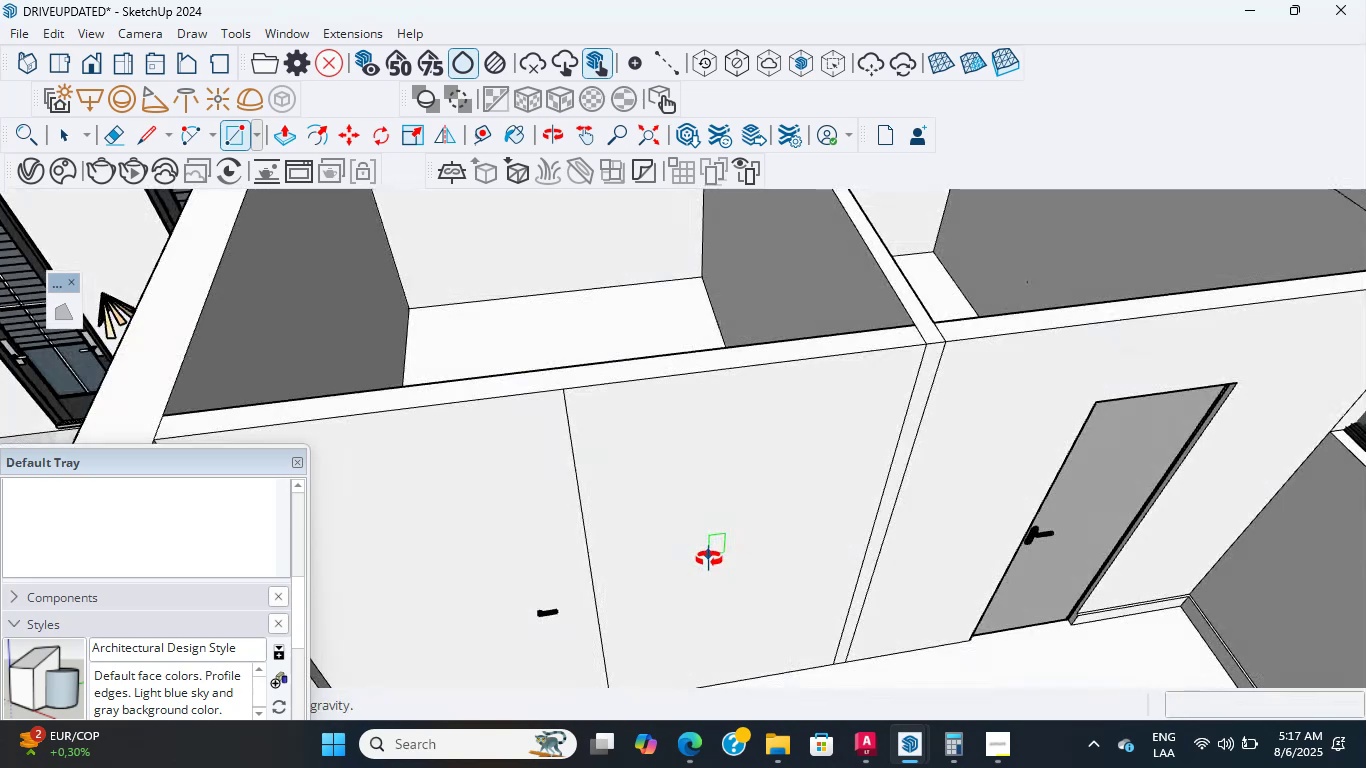 
hold_key(key=ControlLeft, duration=0.7)
 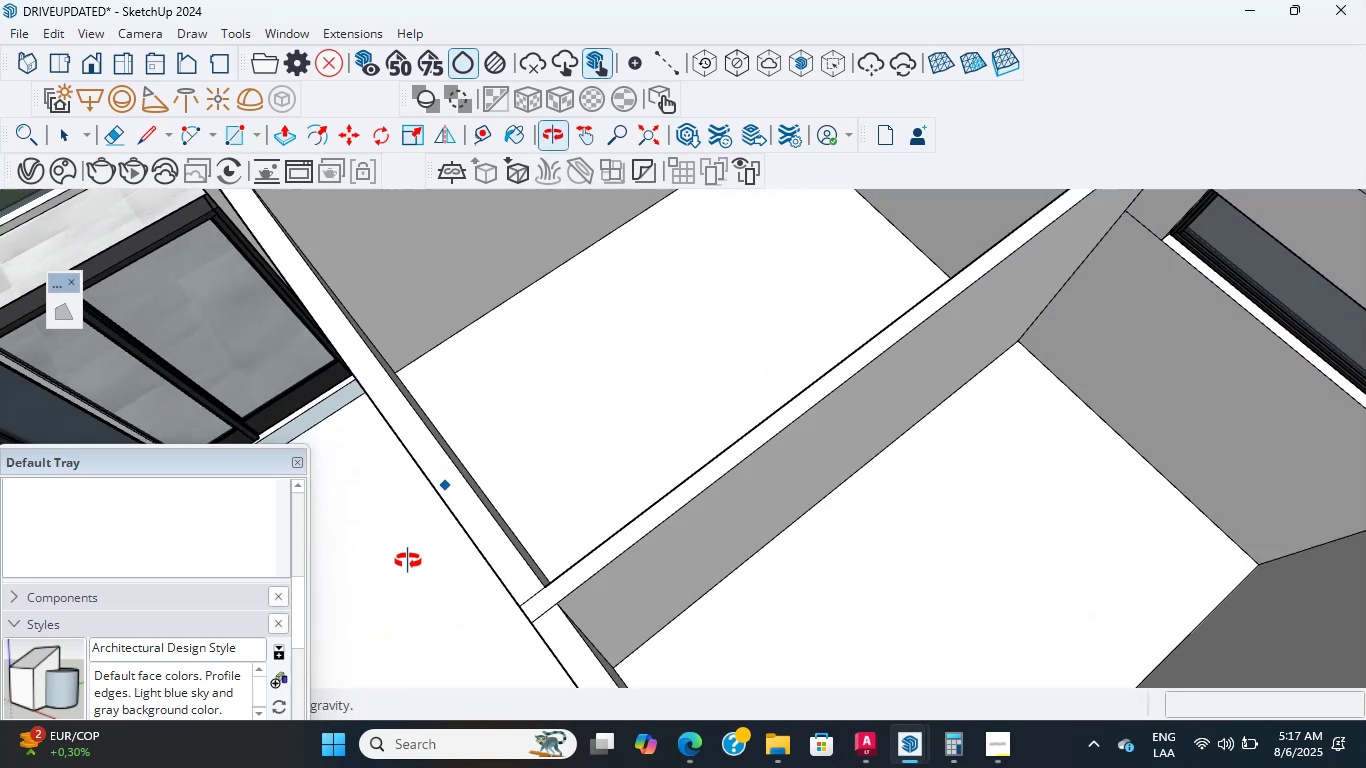 
key(Control+Z)
 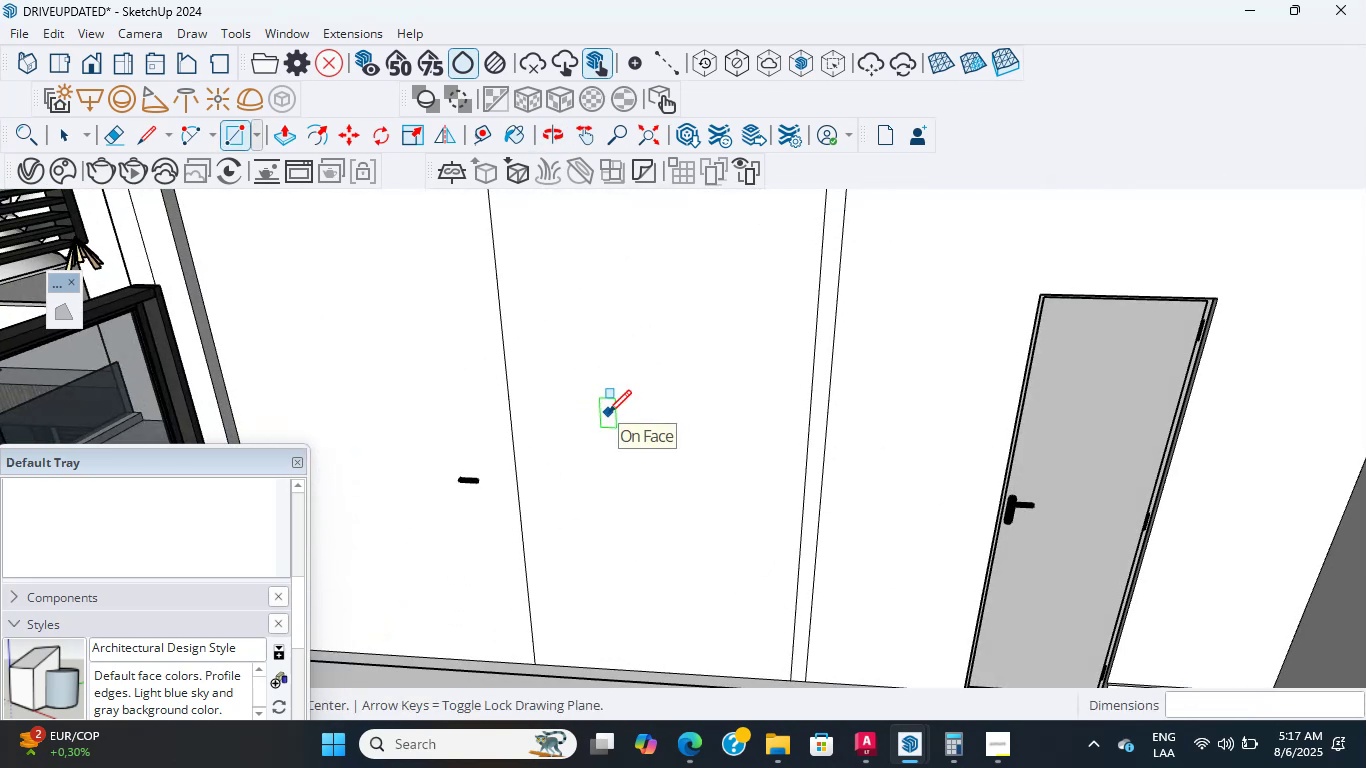 
key(Control+Z)
 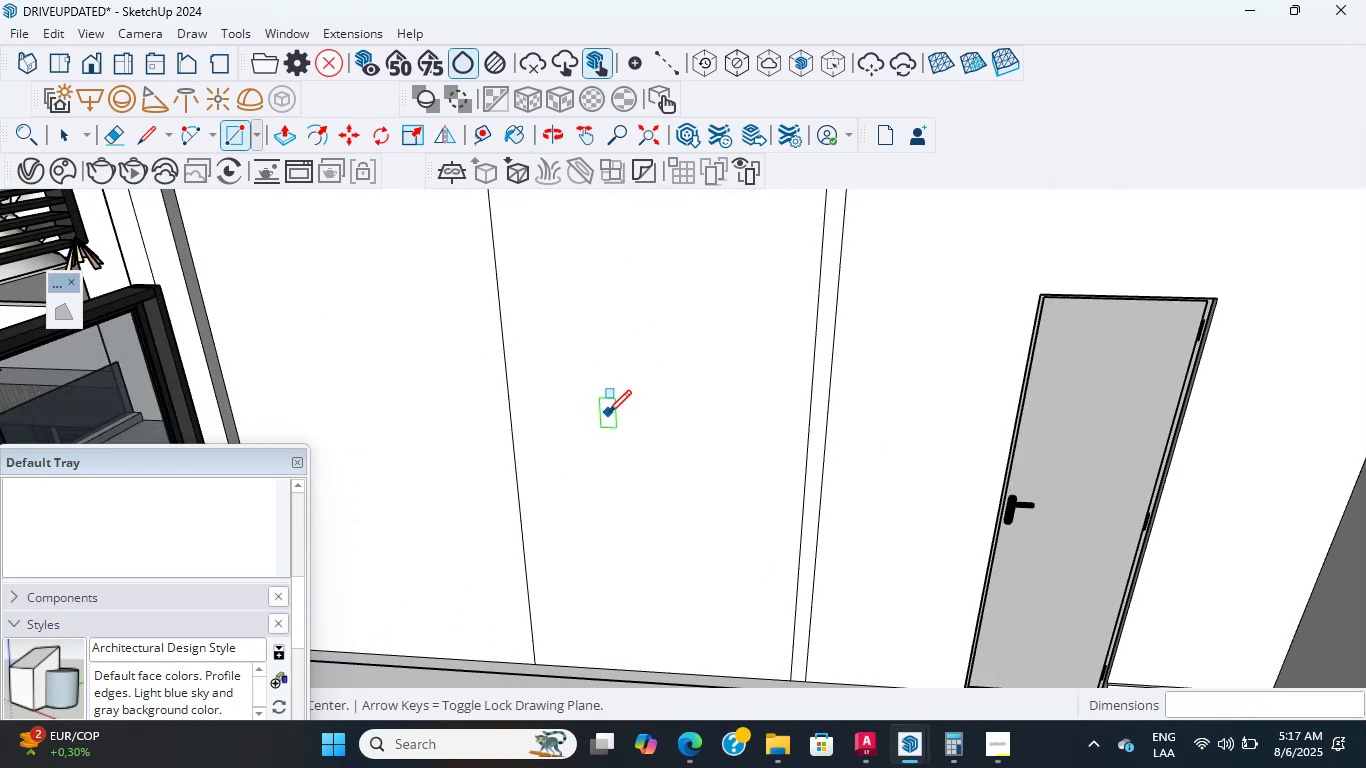 
key(Control+ControlLeft)
 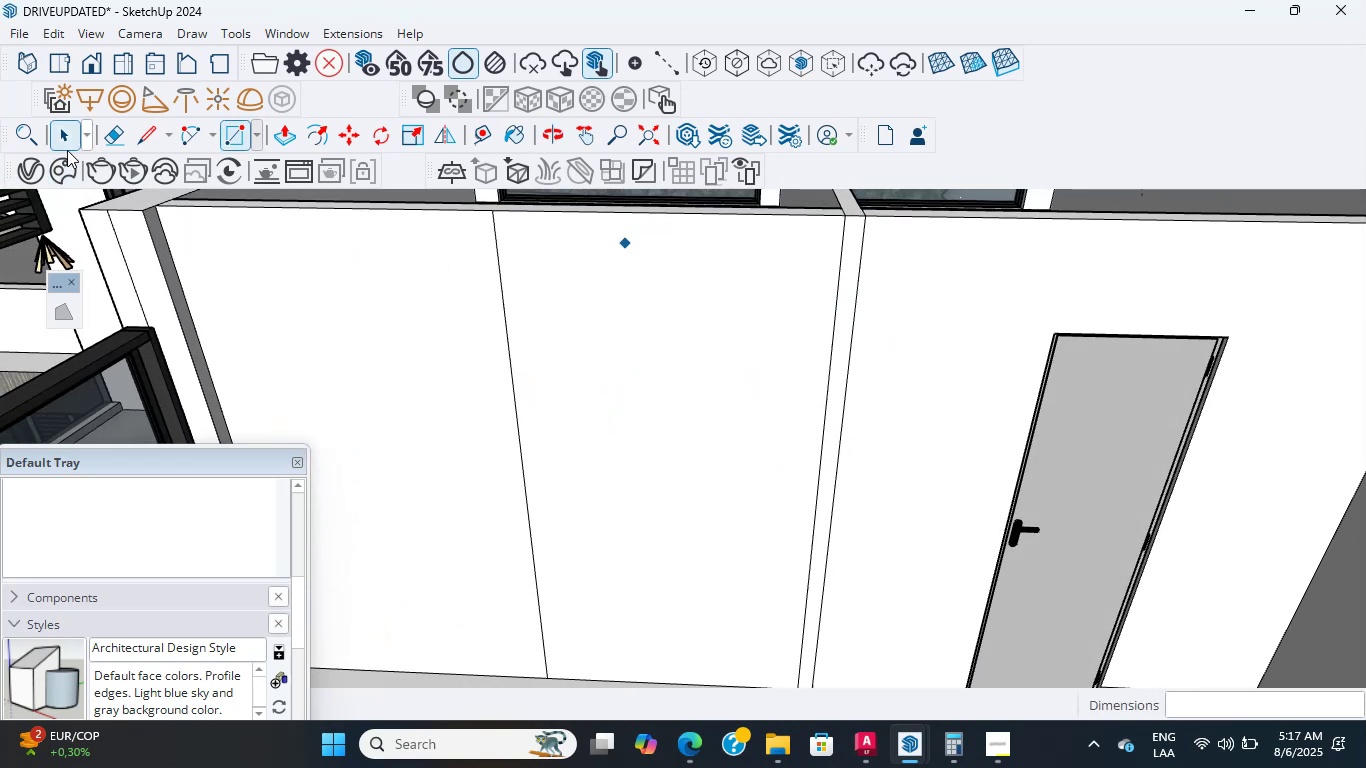 
left_click([1121, 384])
 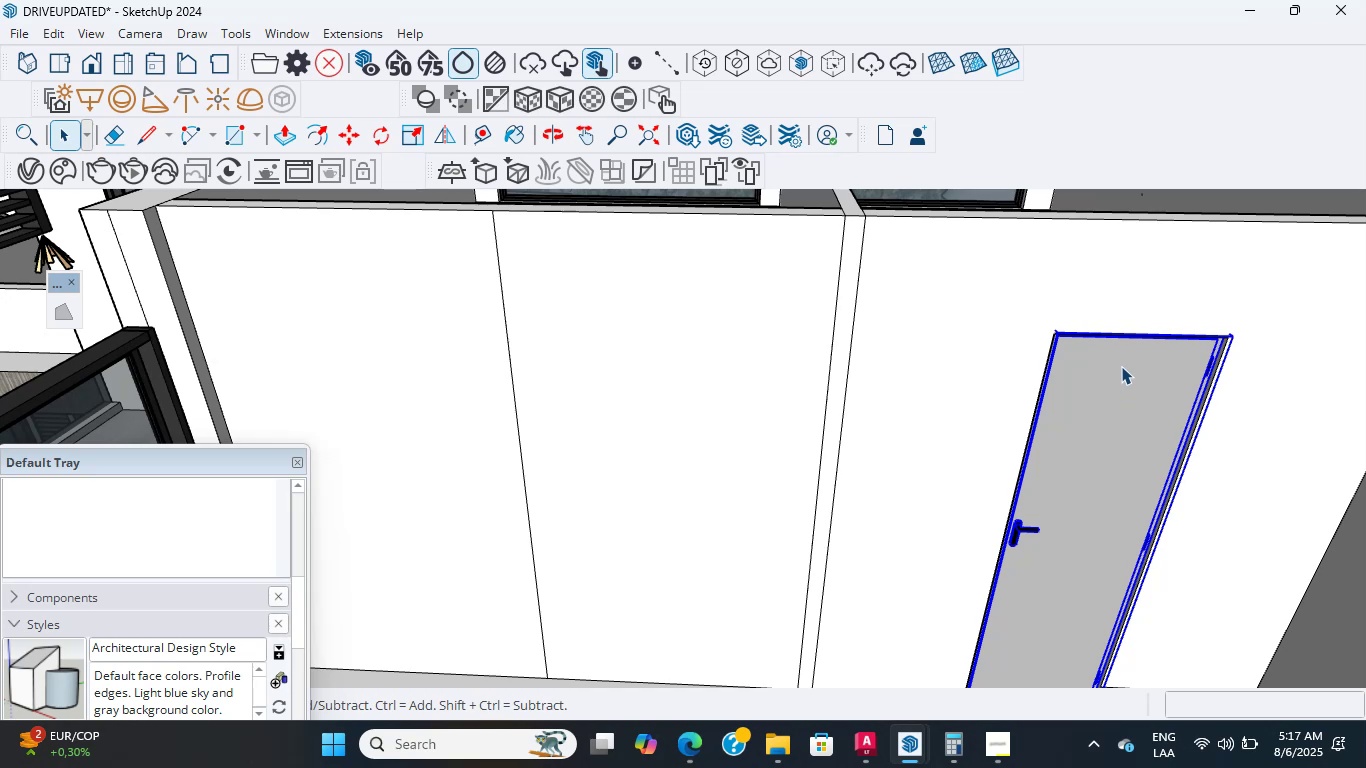 
key(M)
 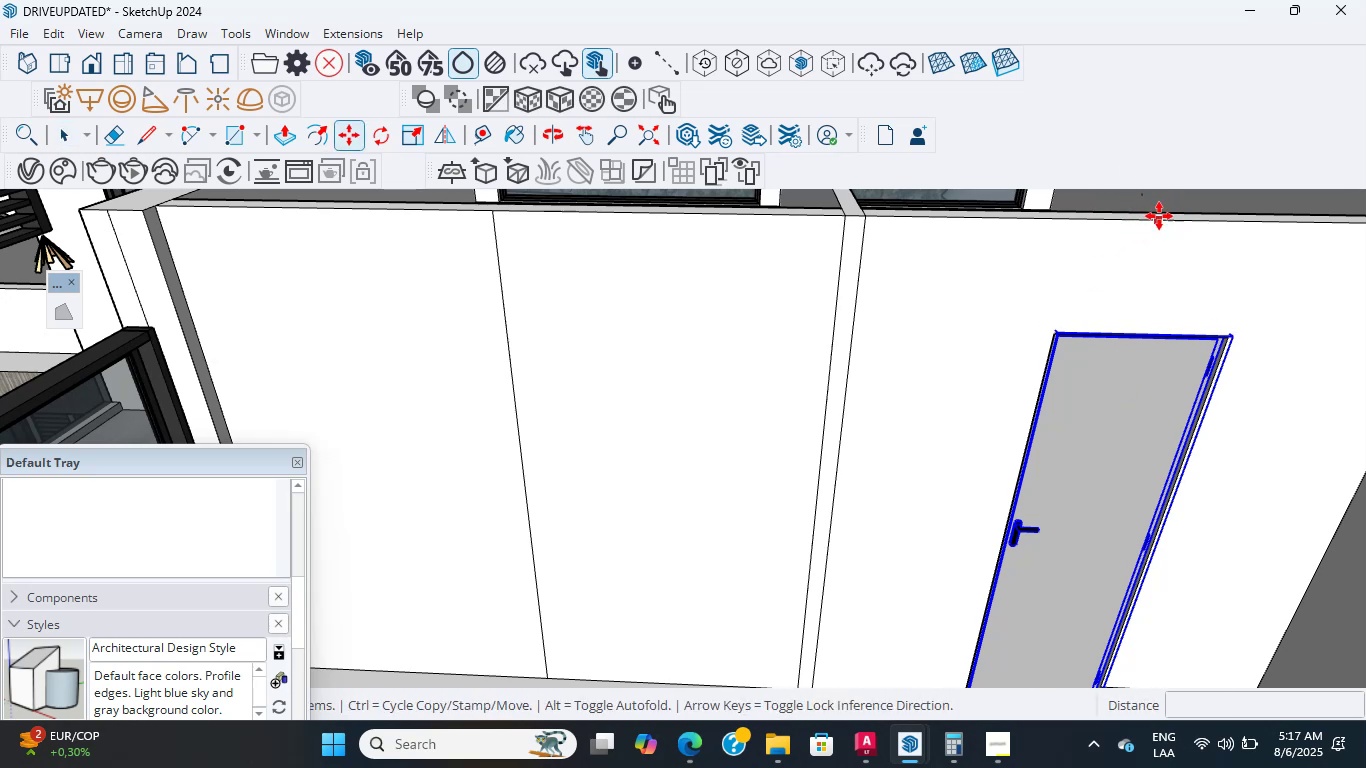 
key(Control+ControlLeft)
 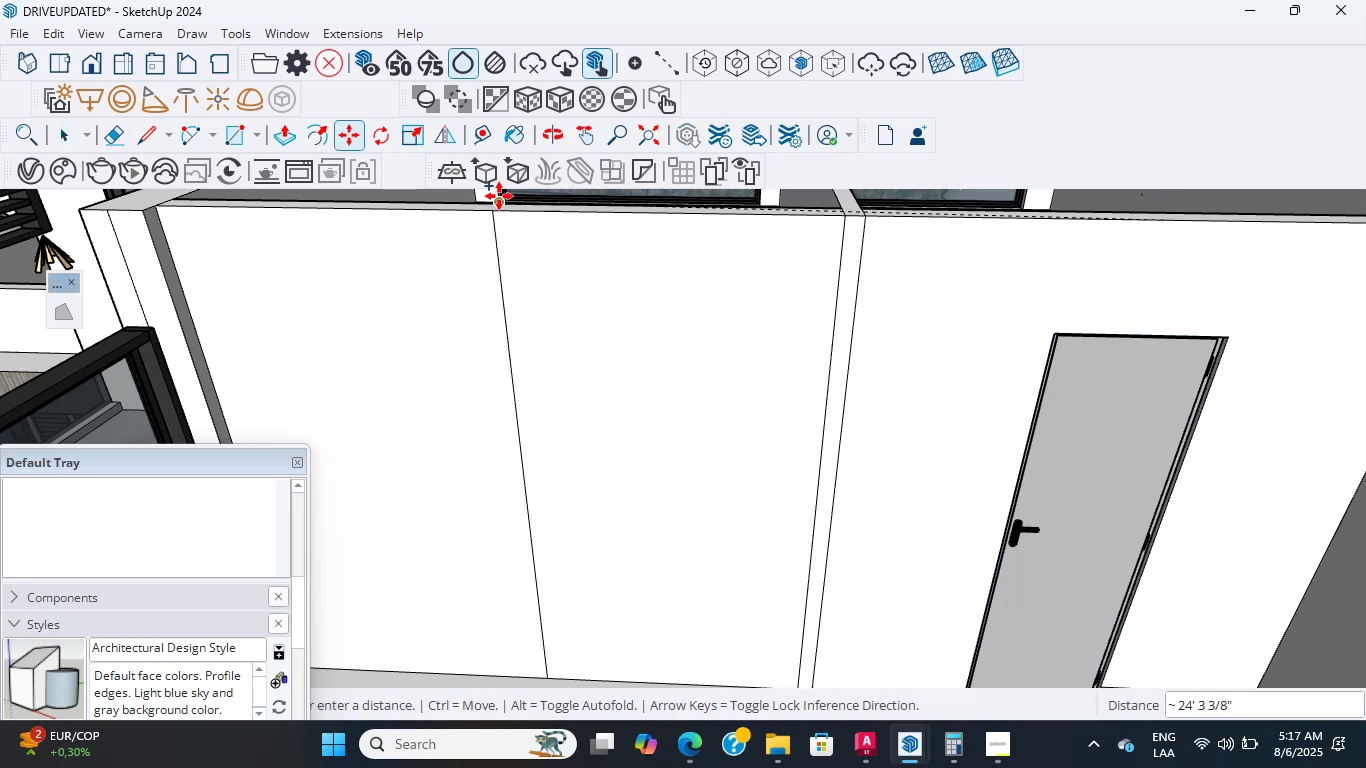 
left_click([490, 218])
 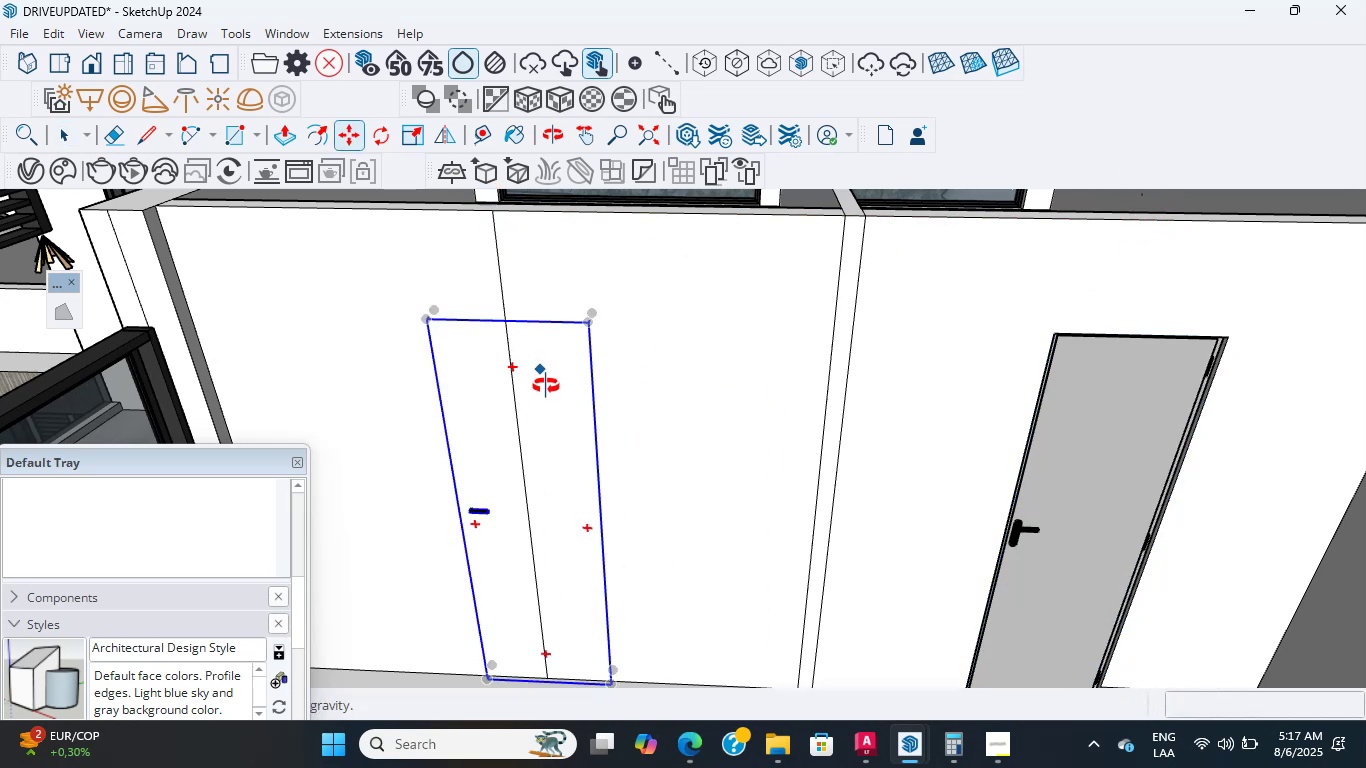 
key(M)
 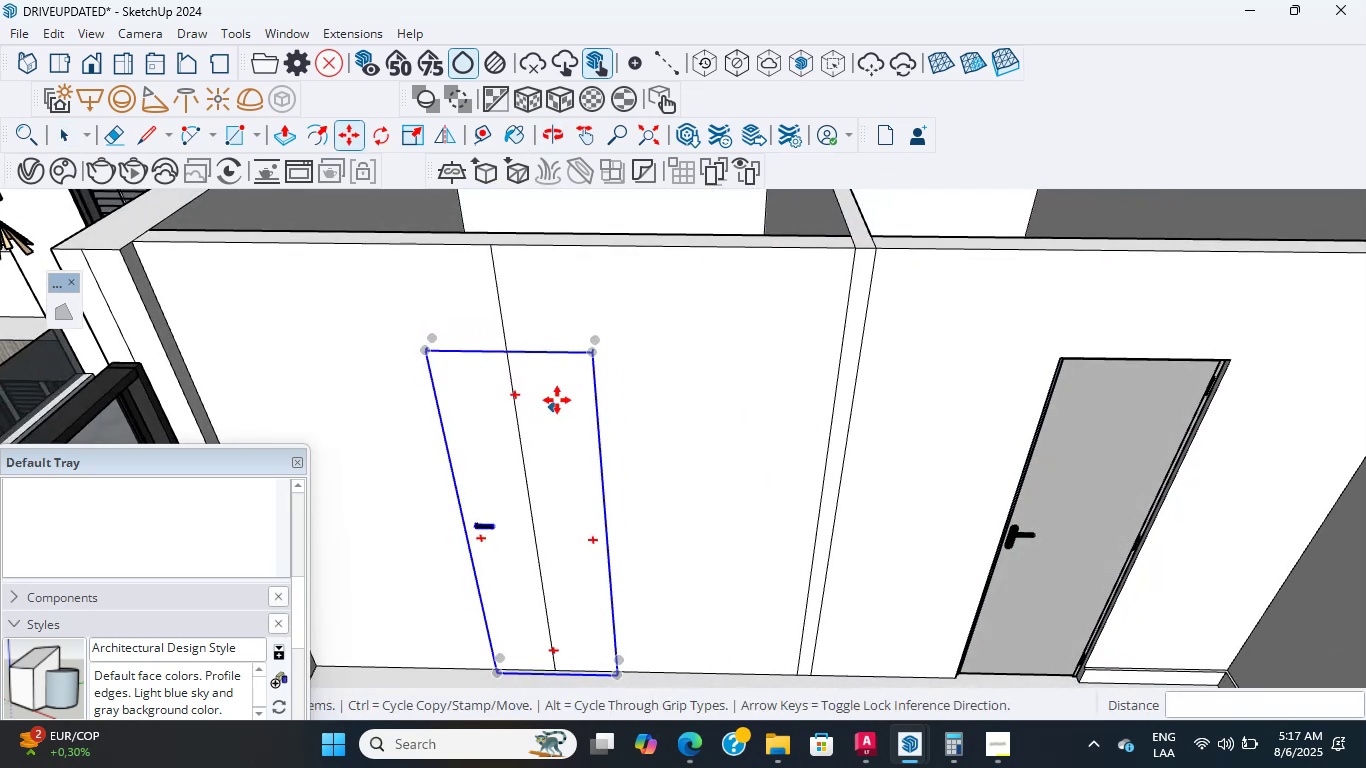 
scroll: coordinate [423, 327], scroll_direction: up, amount: 35.0
 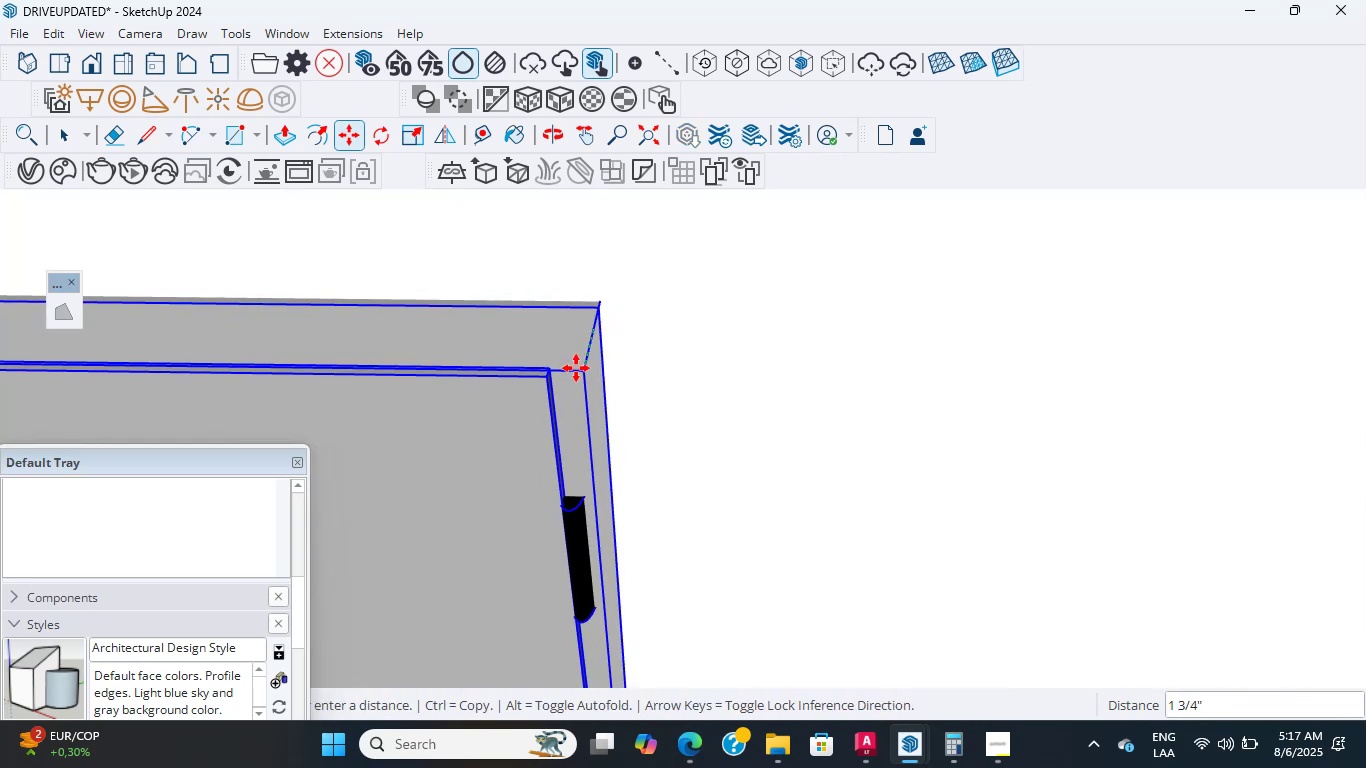 
left_click([578, 362])
 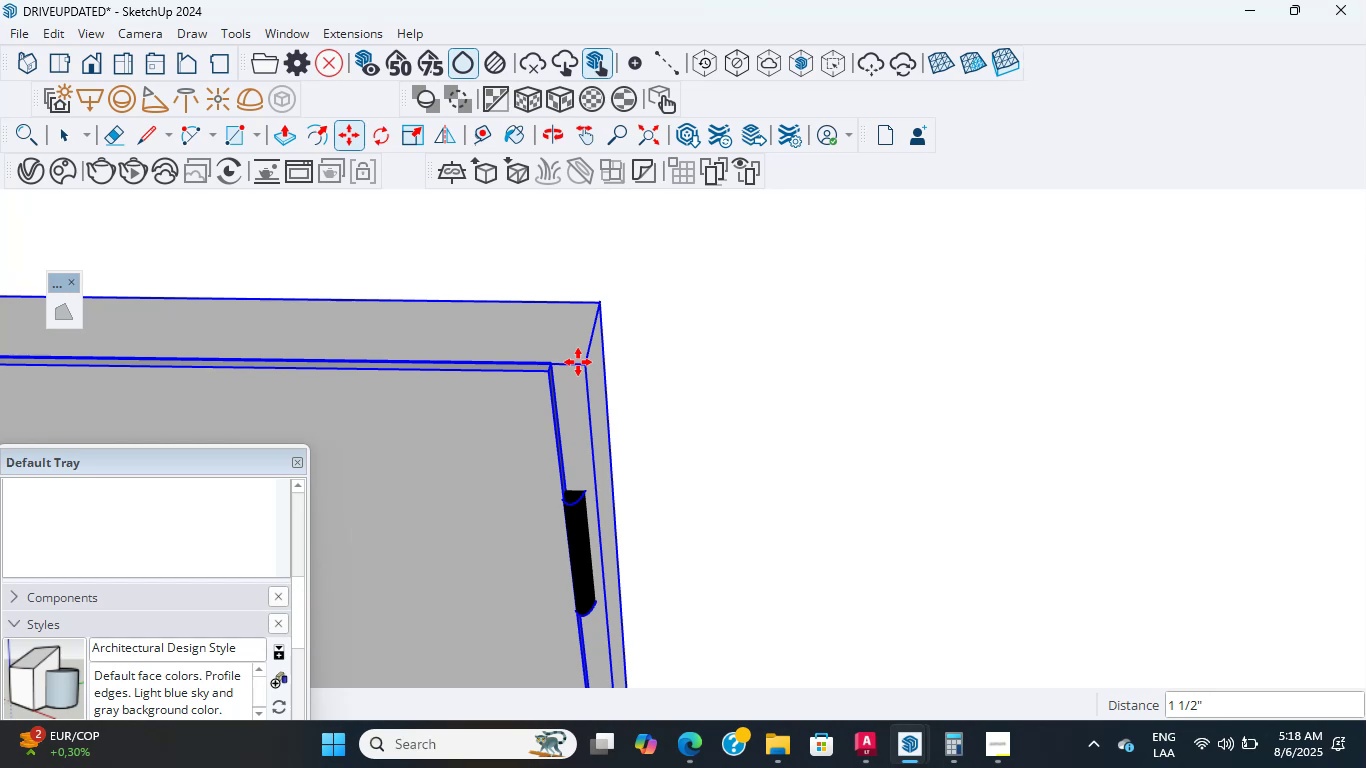 
wait(21.51)
 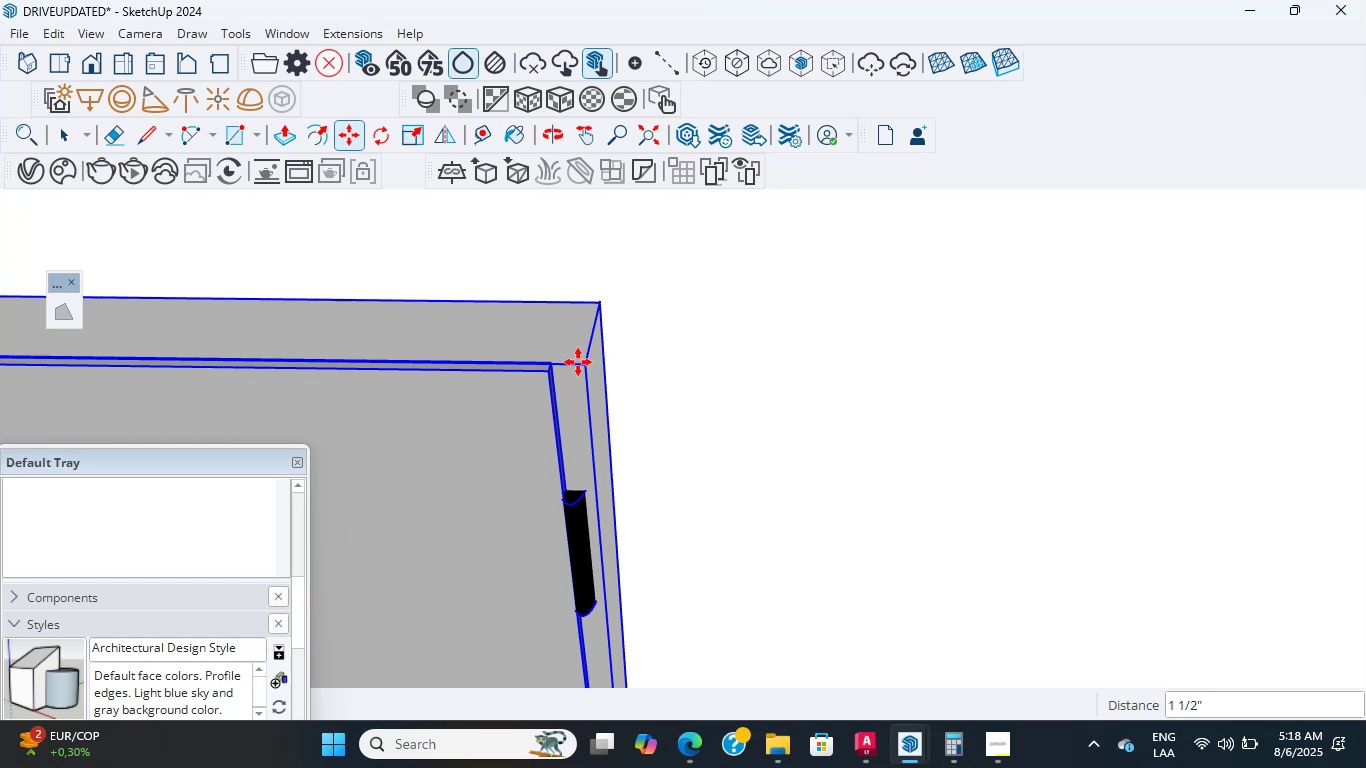 
scroll: coordinate [616, 381], scroll_direction: down, amount: 34.0
 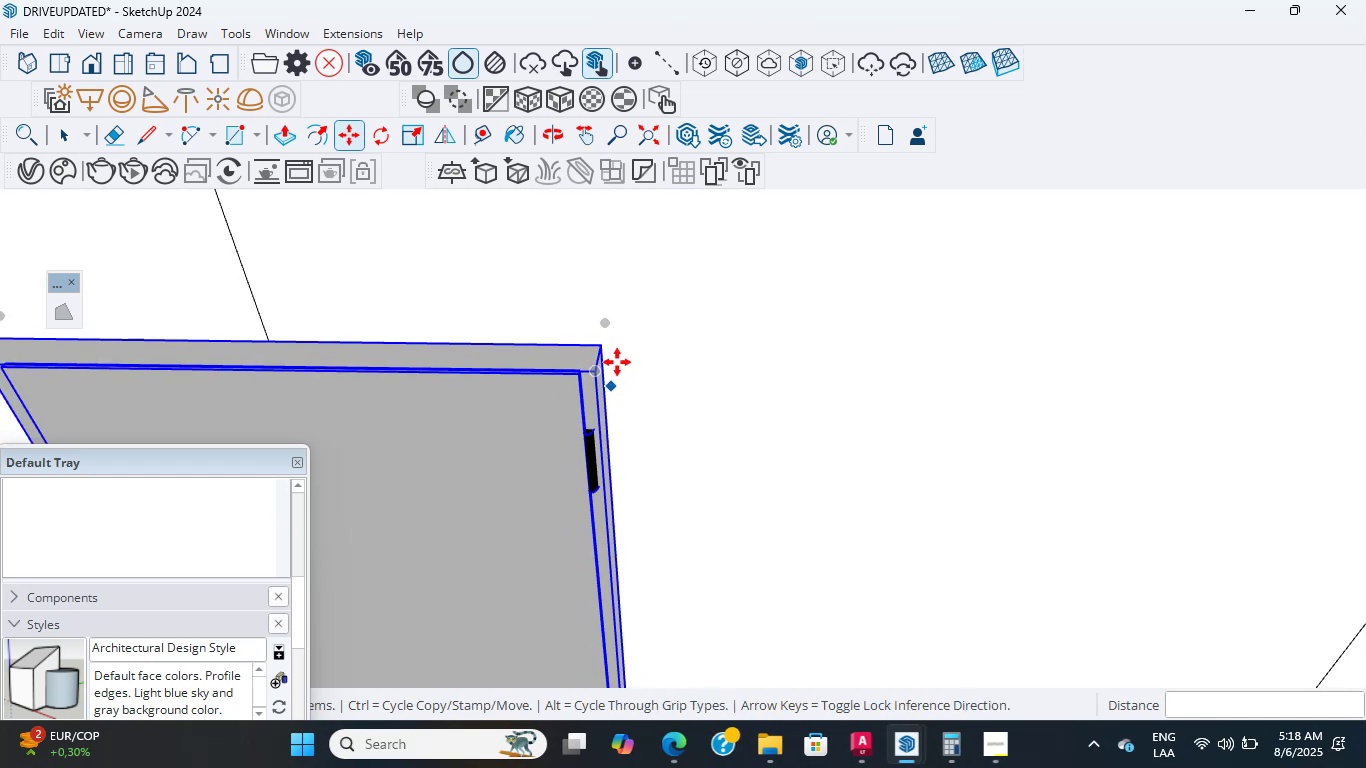 
hold_key(key=ShiftLeft, duration=1.57)
 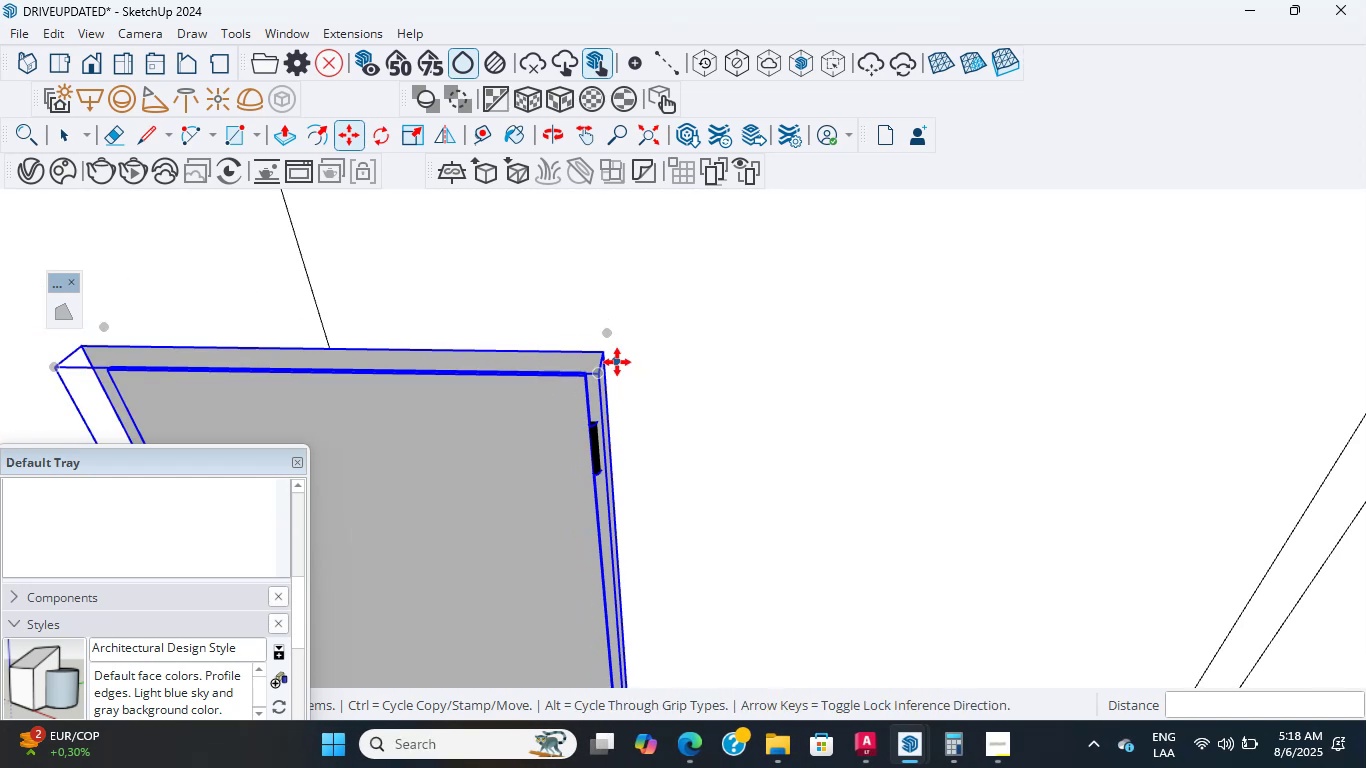 
scroll: coordinate [633, 302], scroll_direction: down, amount: 29.0
 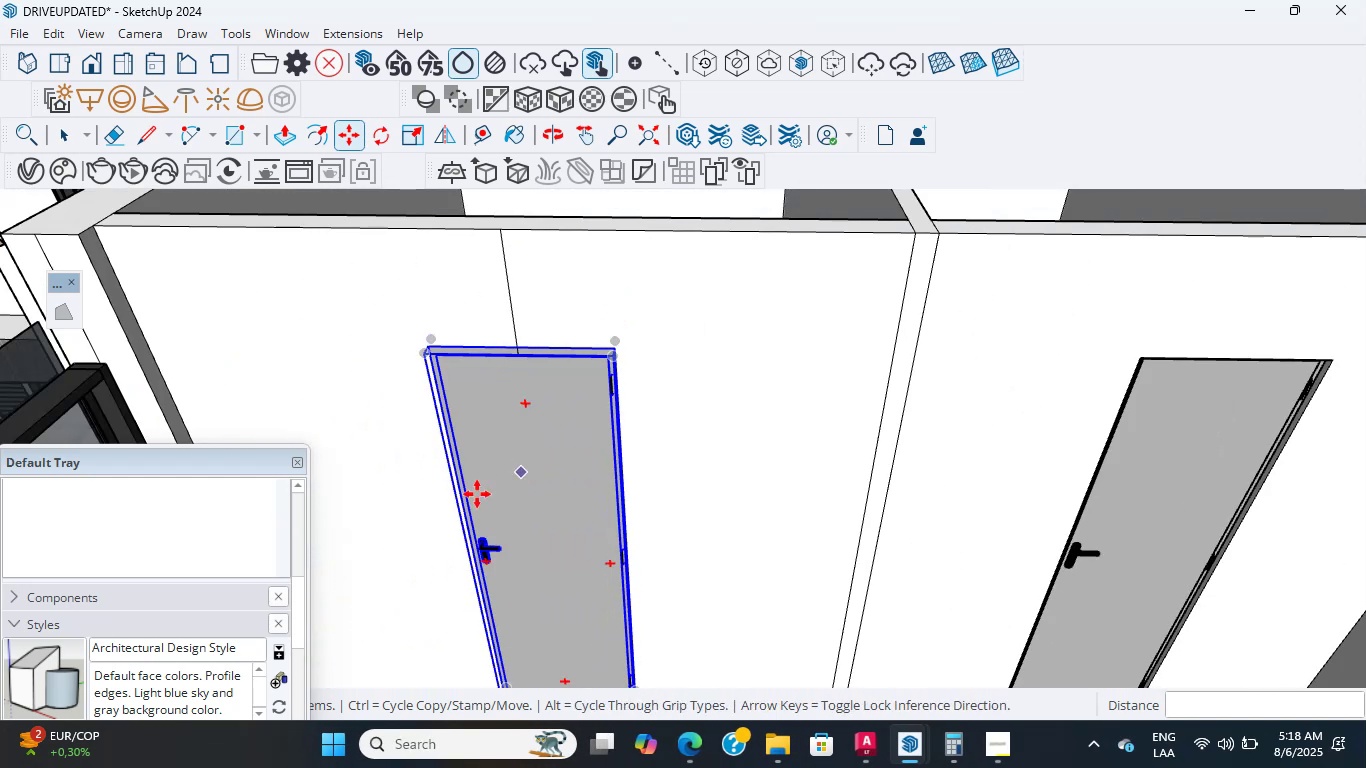 
scroll: coordinate [495, 407], scroll_direction: up, amount: 4.0
 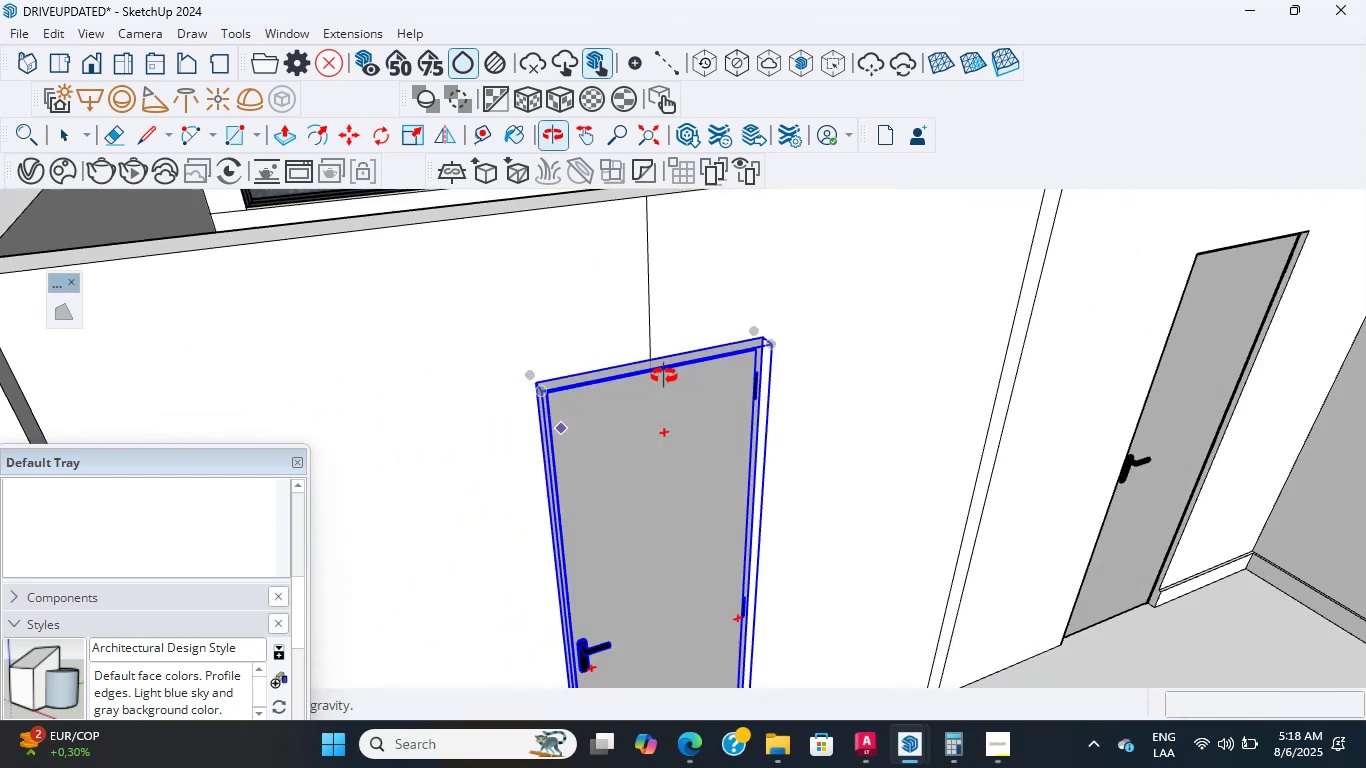 
hold_key(key=ShiftLeft, duration=1.04)
 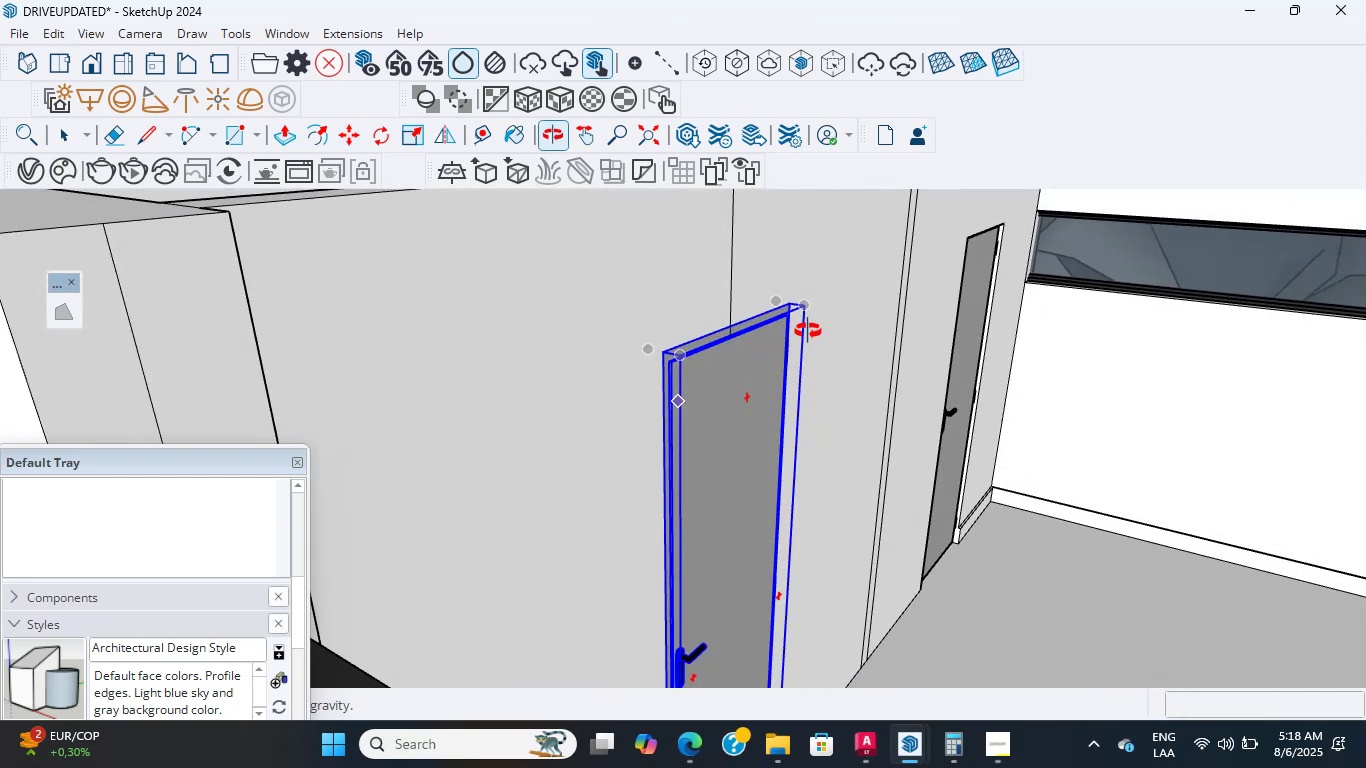 
scroll: coordinate [821, 332], scroll_direction: up, amount: 4.0
 